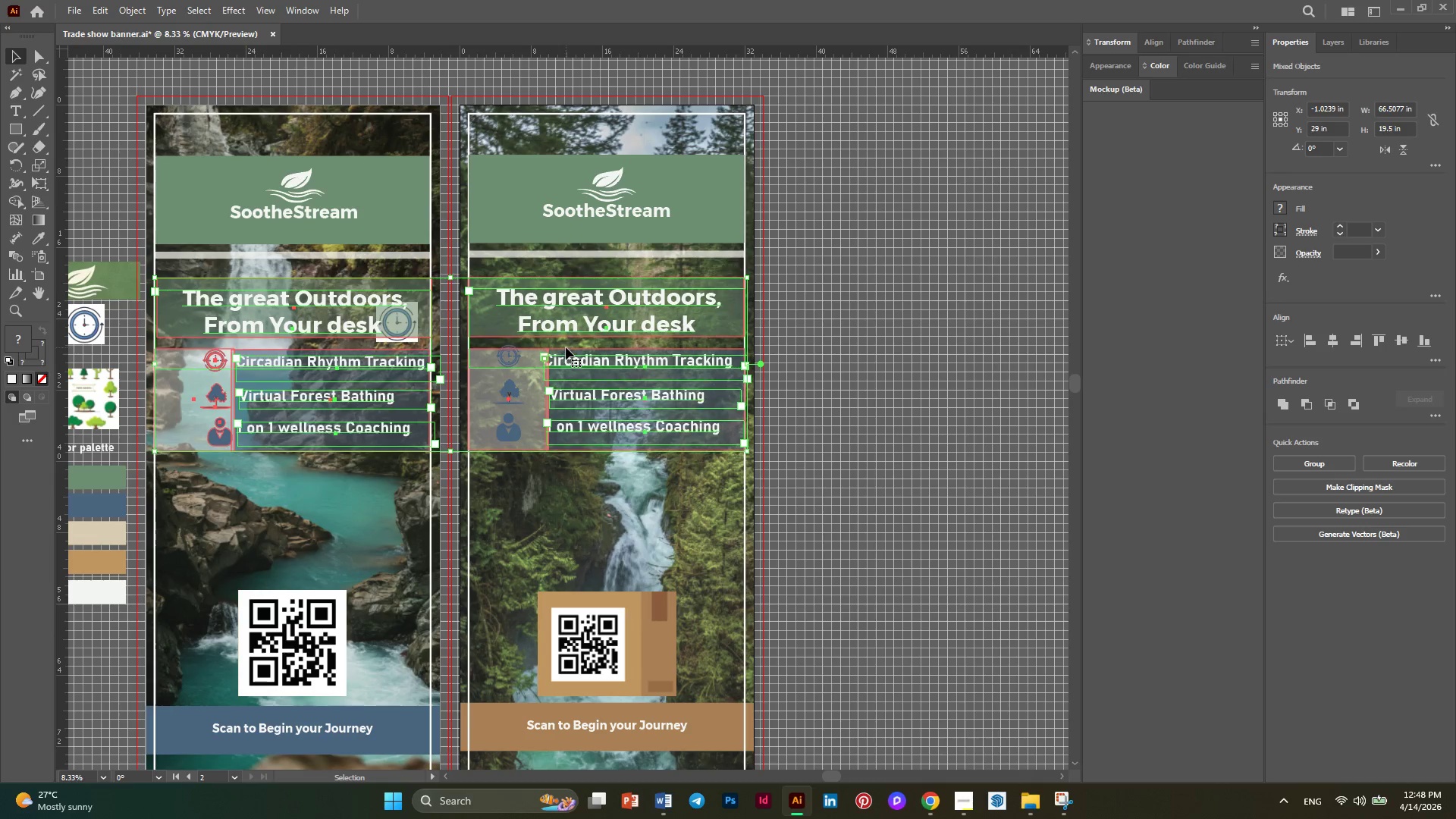 
key(ArrowDown)
 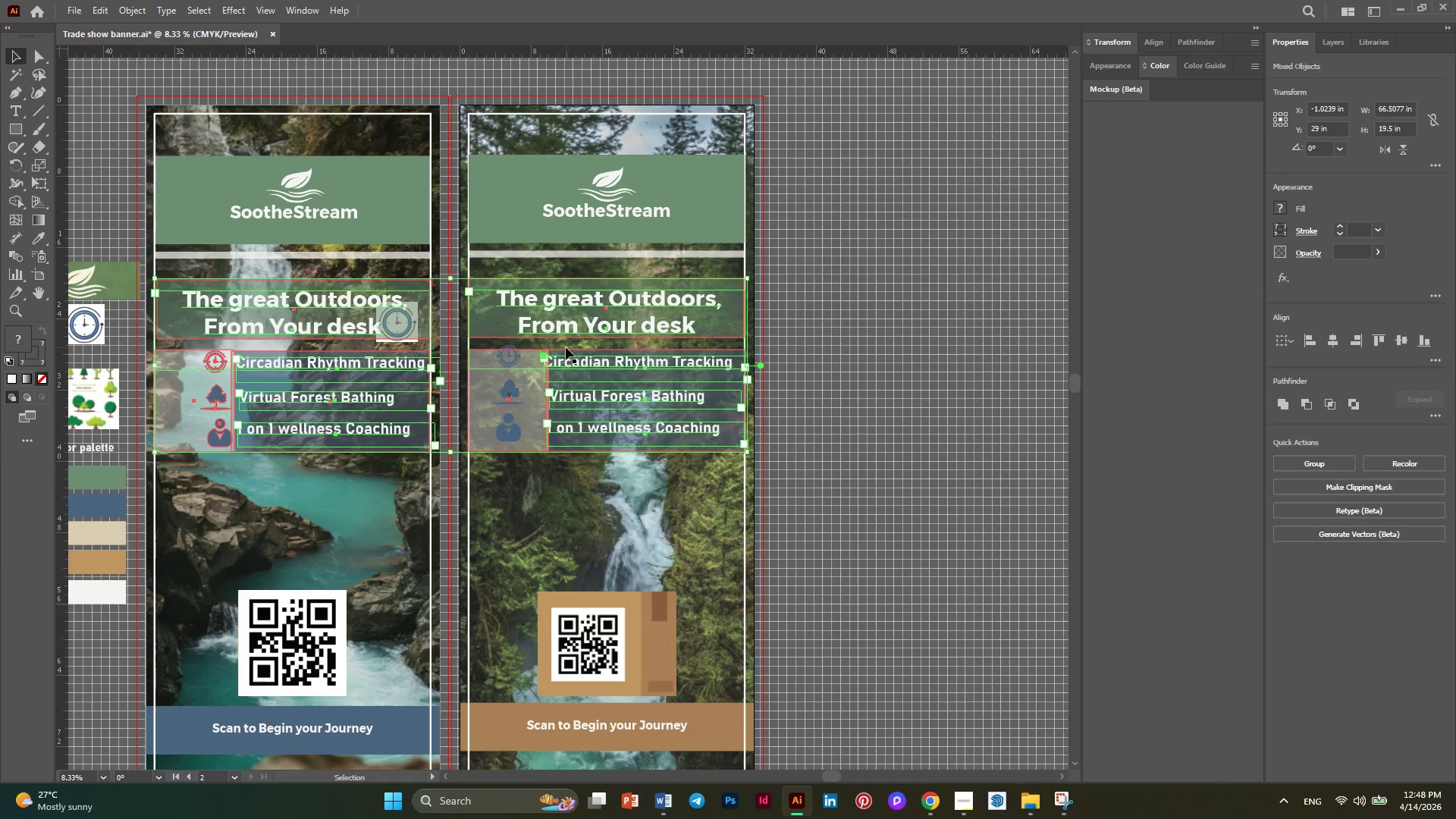 
key(ArrowDown)
 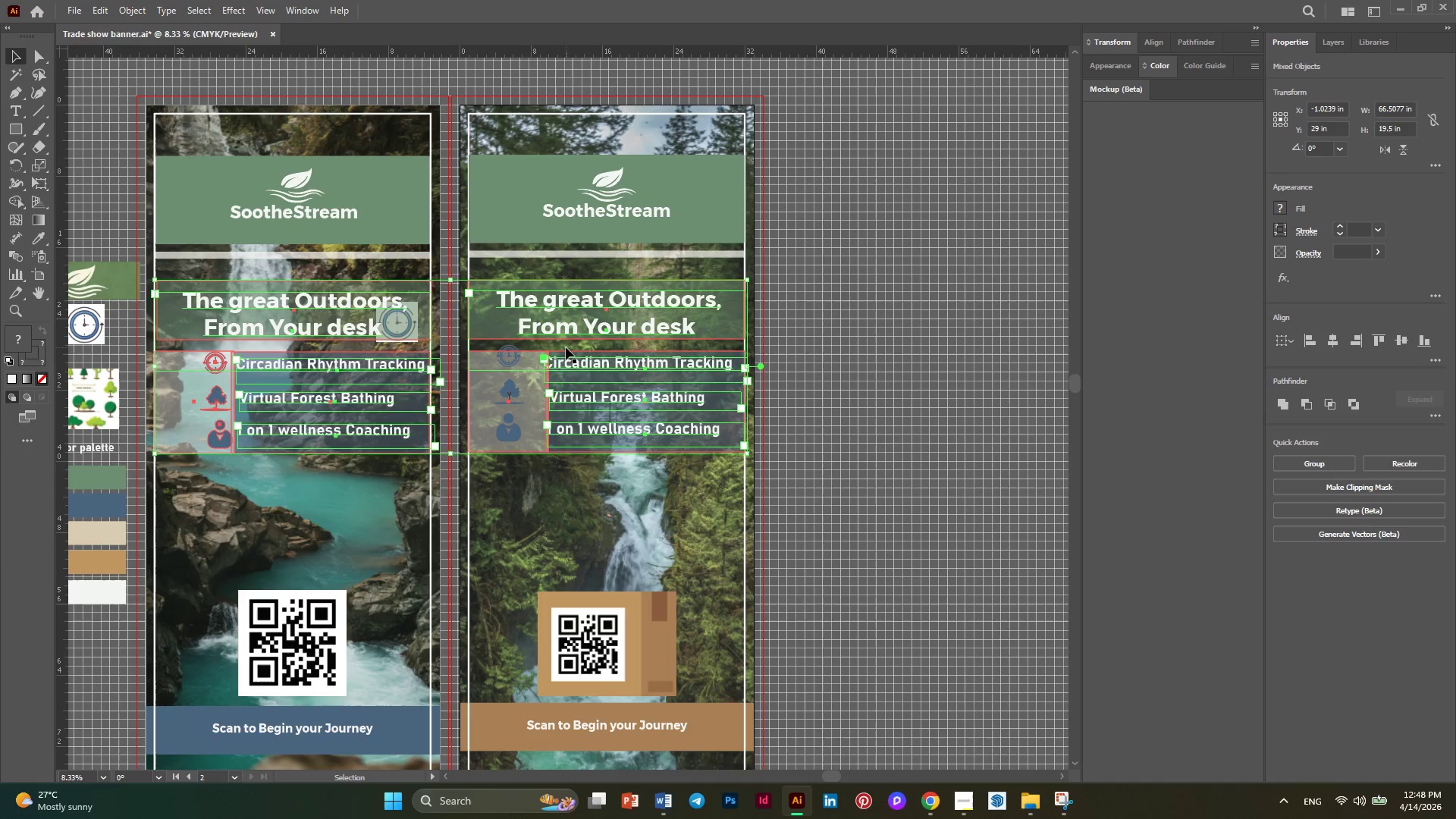 
key(ArrowDown)
 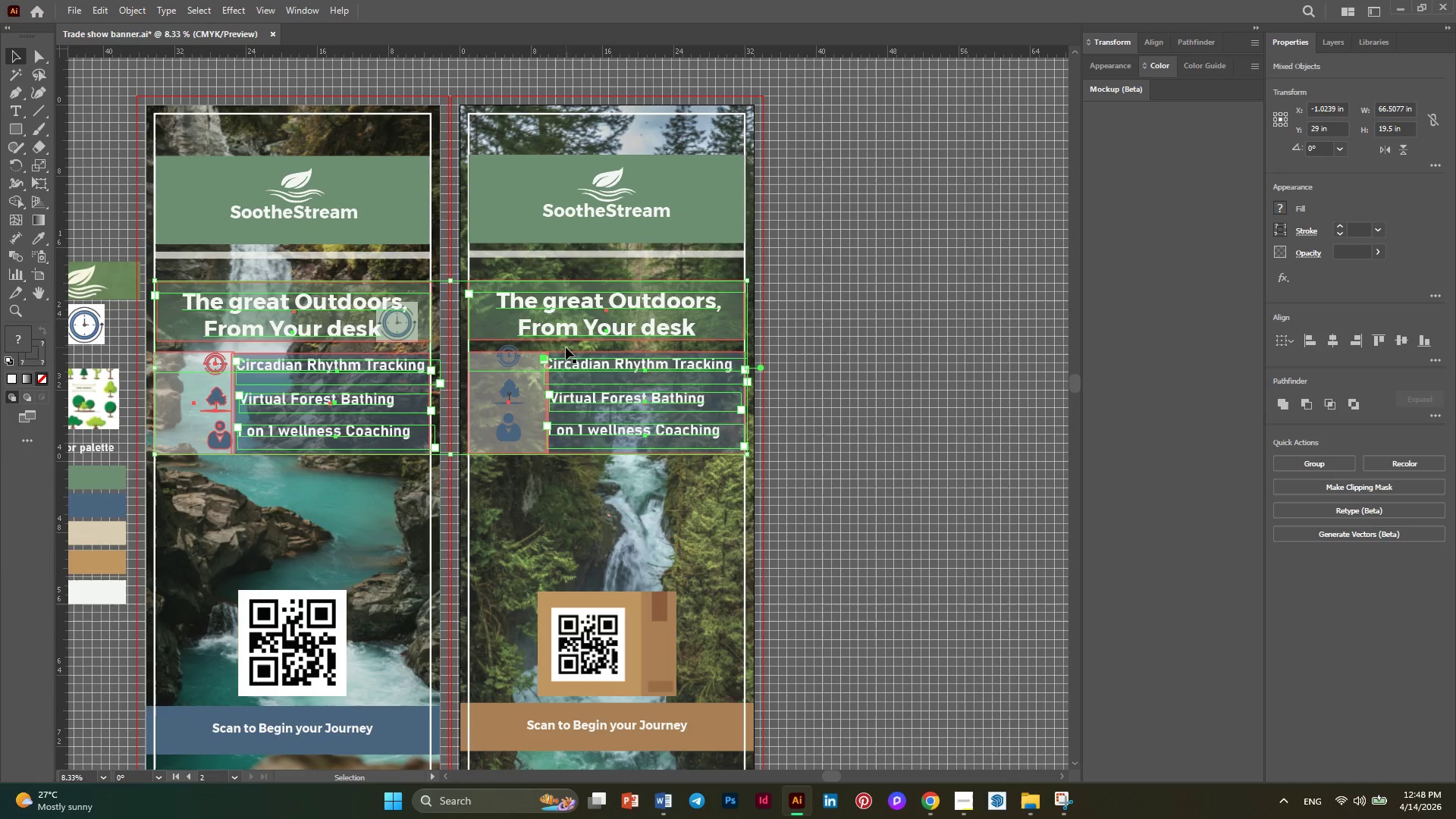 
key(ArrowDown)
 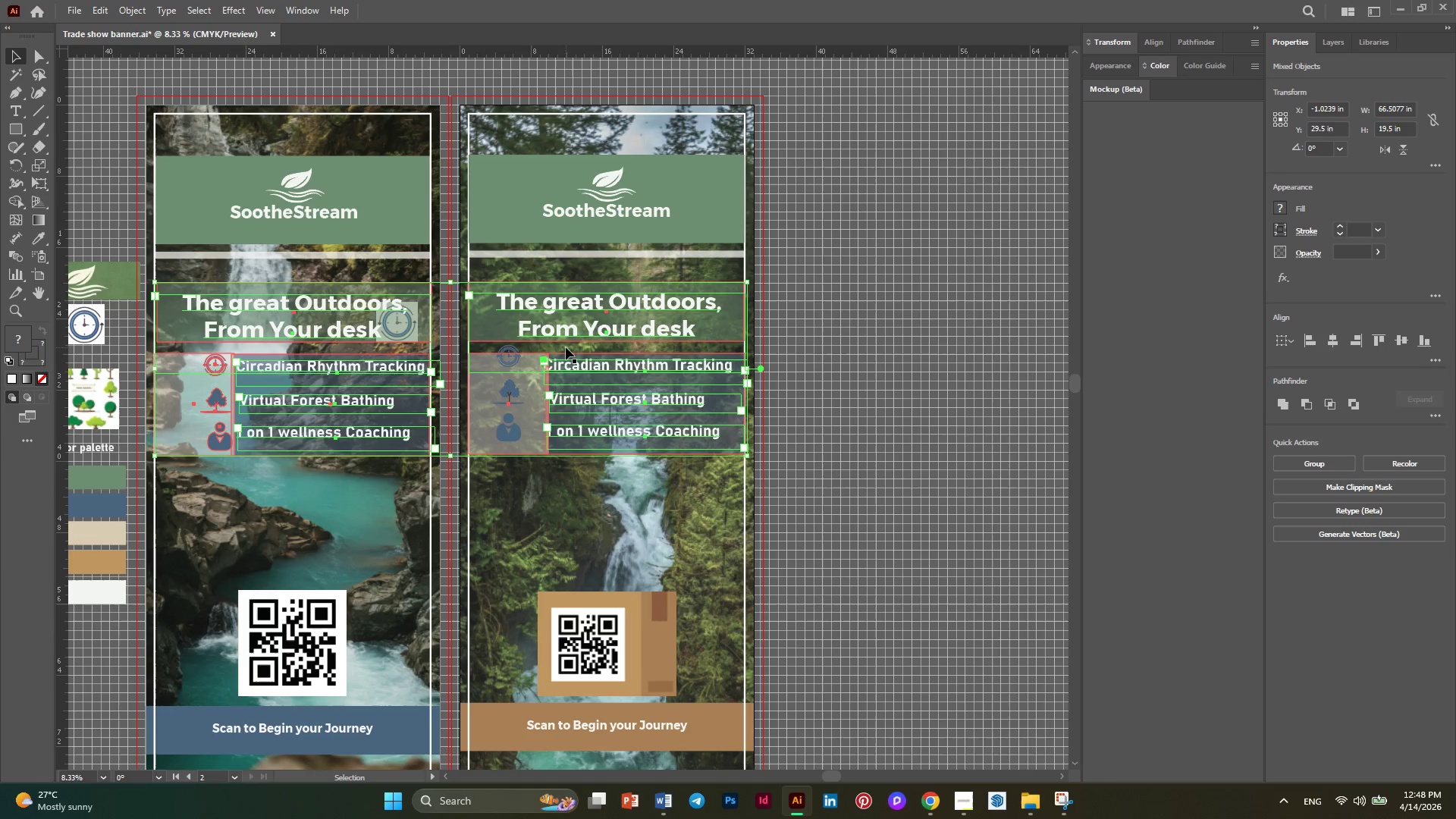 
key(ArrowDown)
 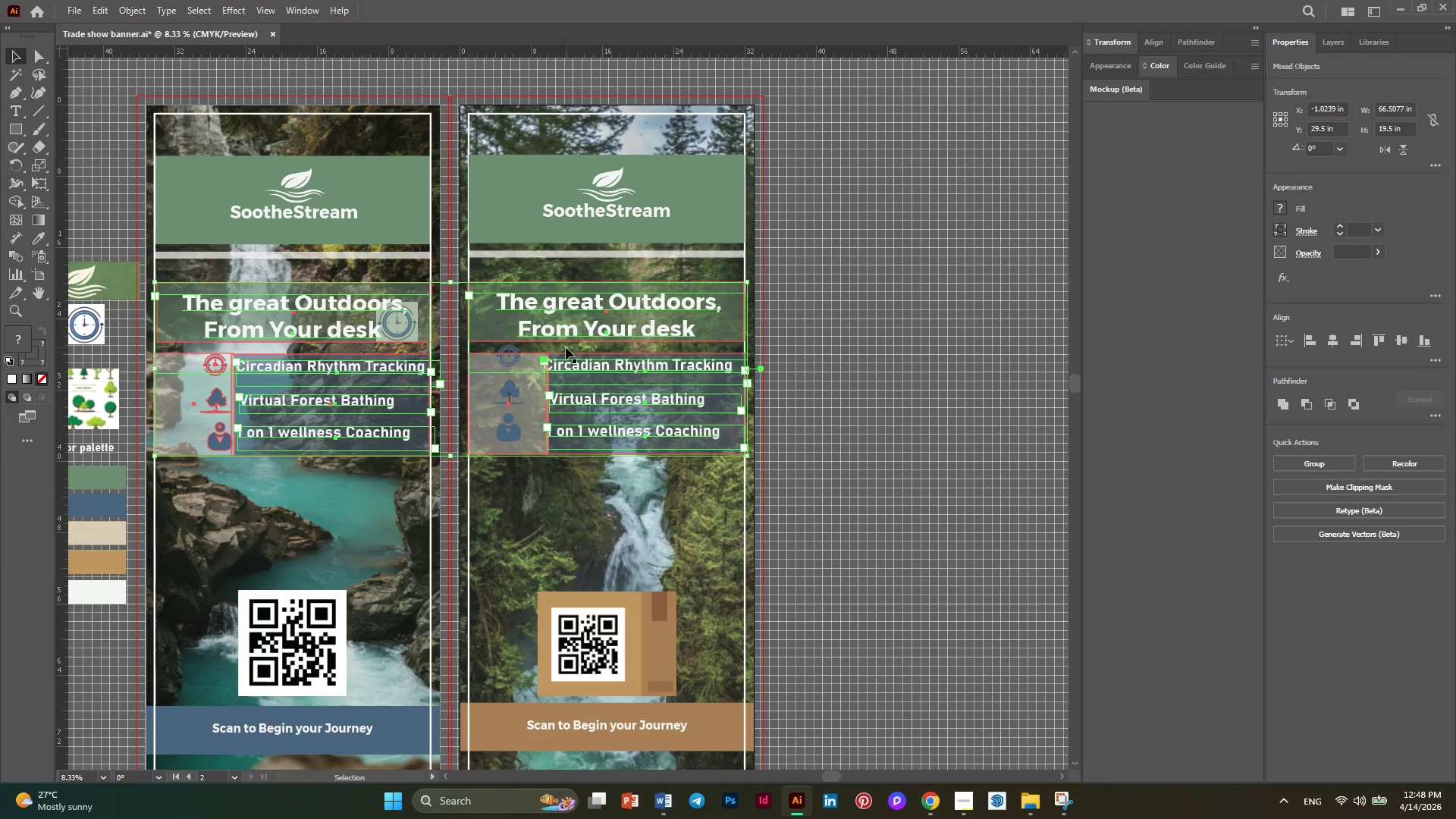 
key(ArrowDown)
 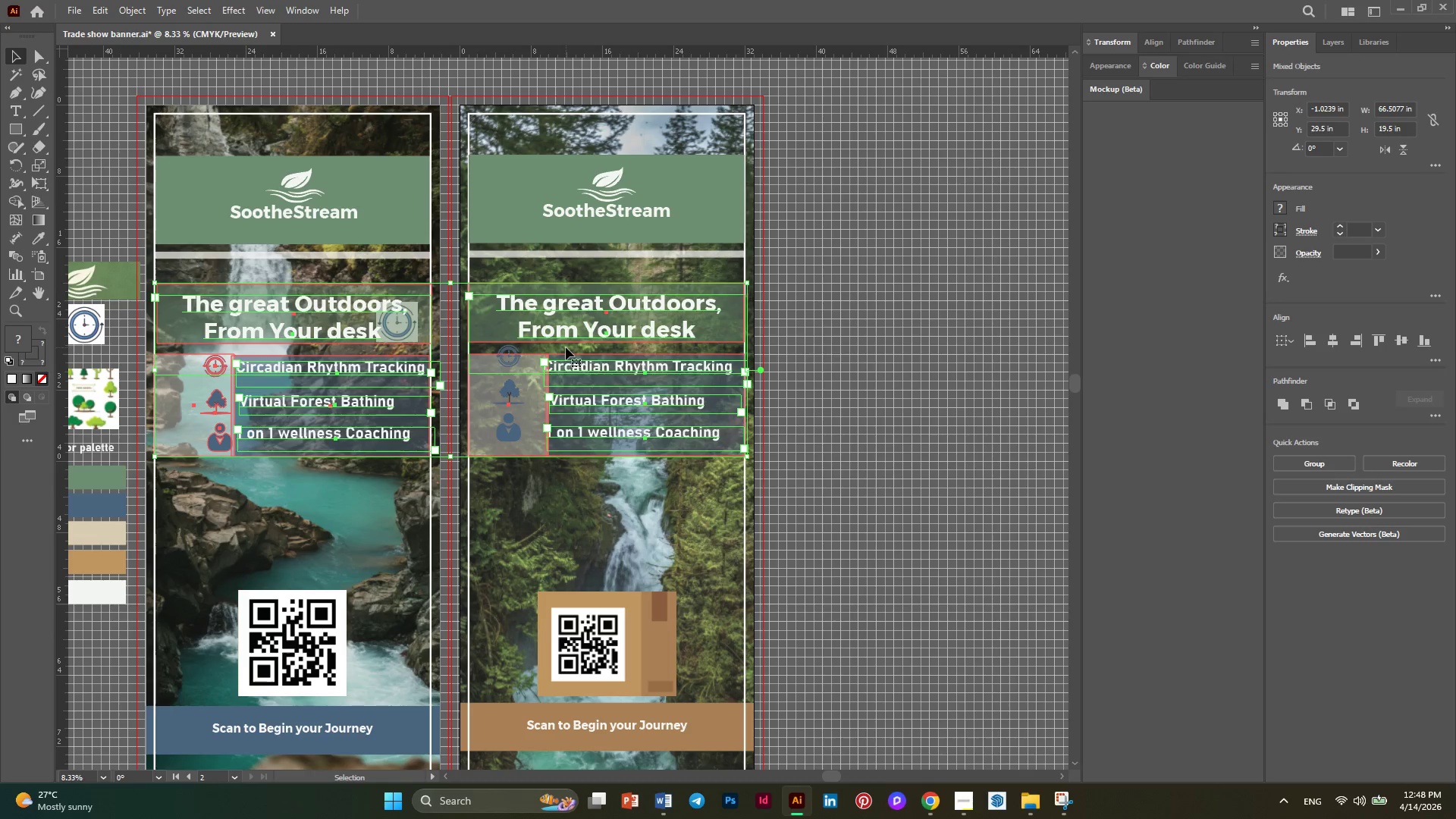 
key(ArrowDown)
 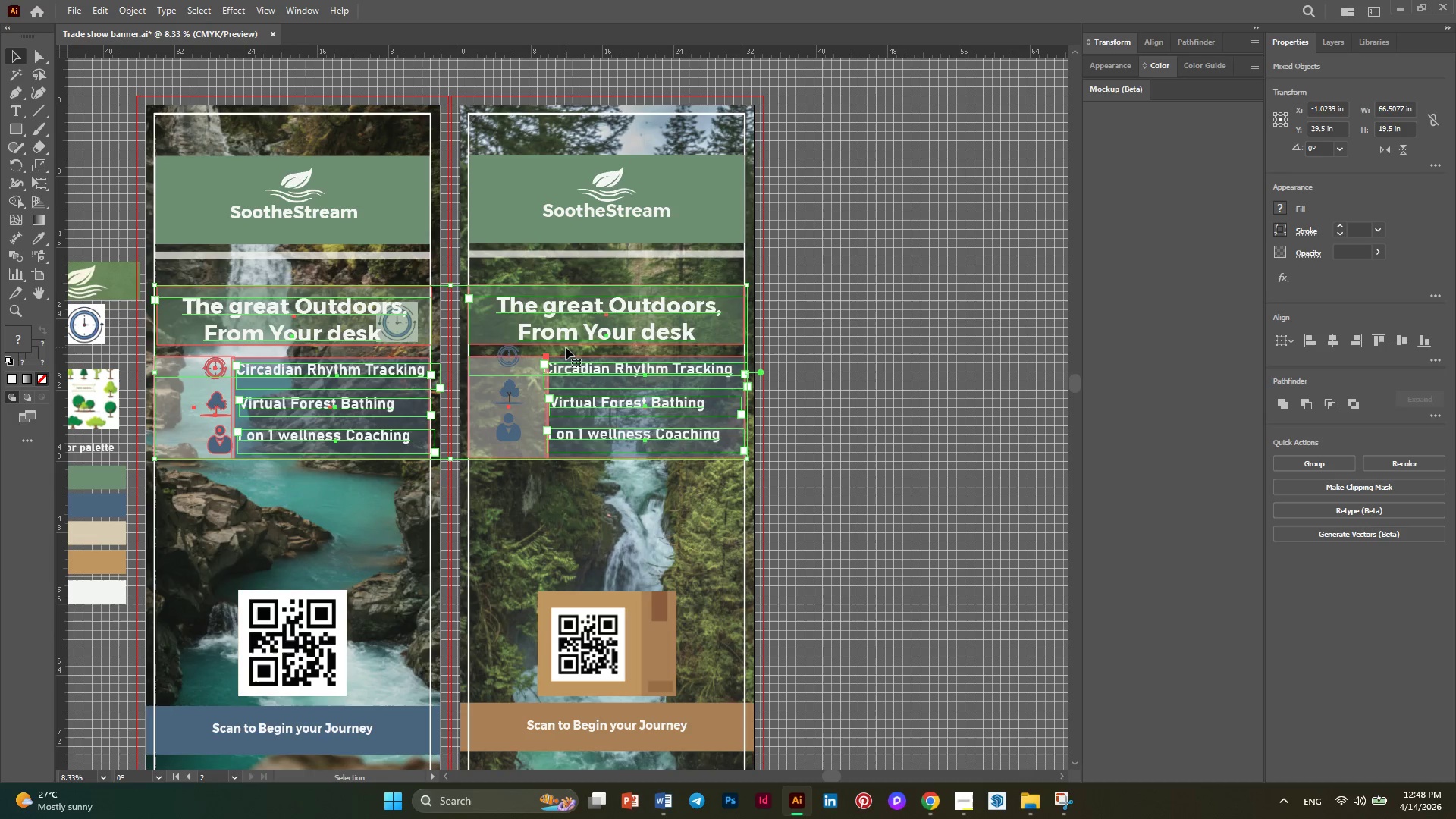 
key(ArrowDown)
 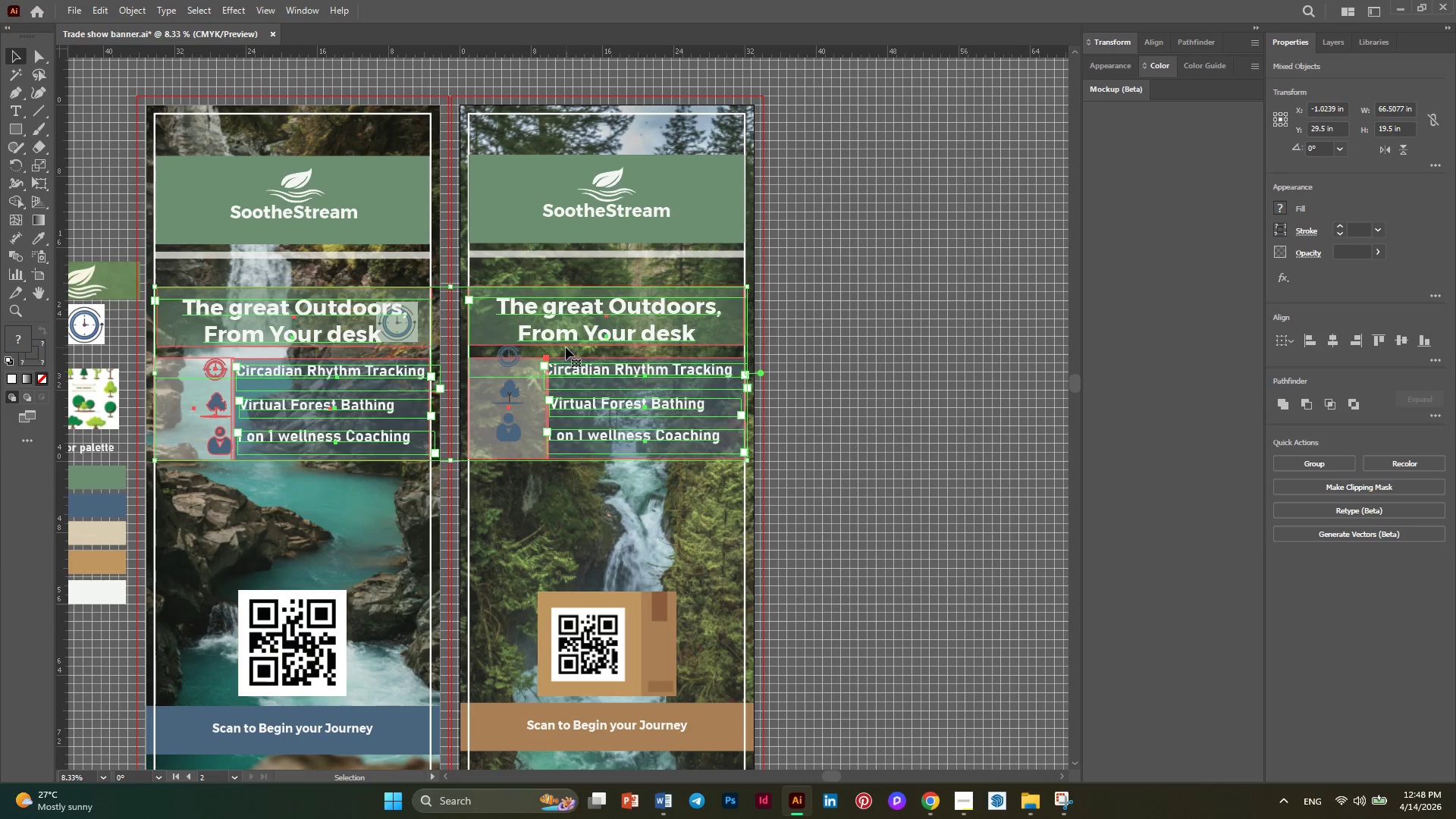 
key(ArrowDown)
 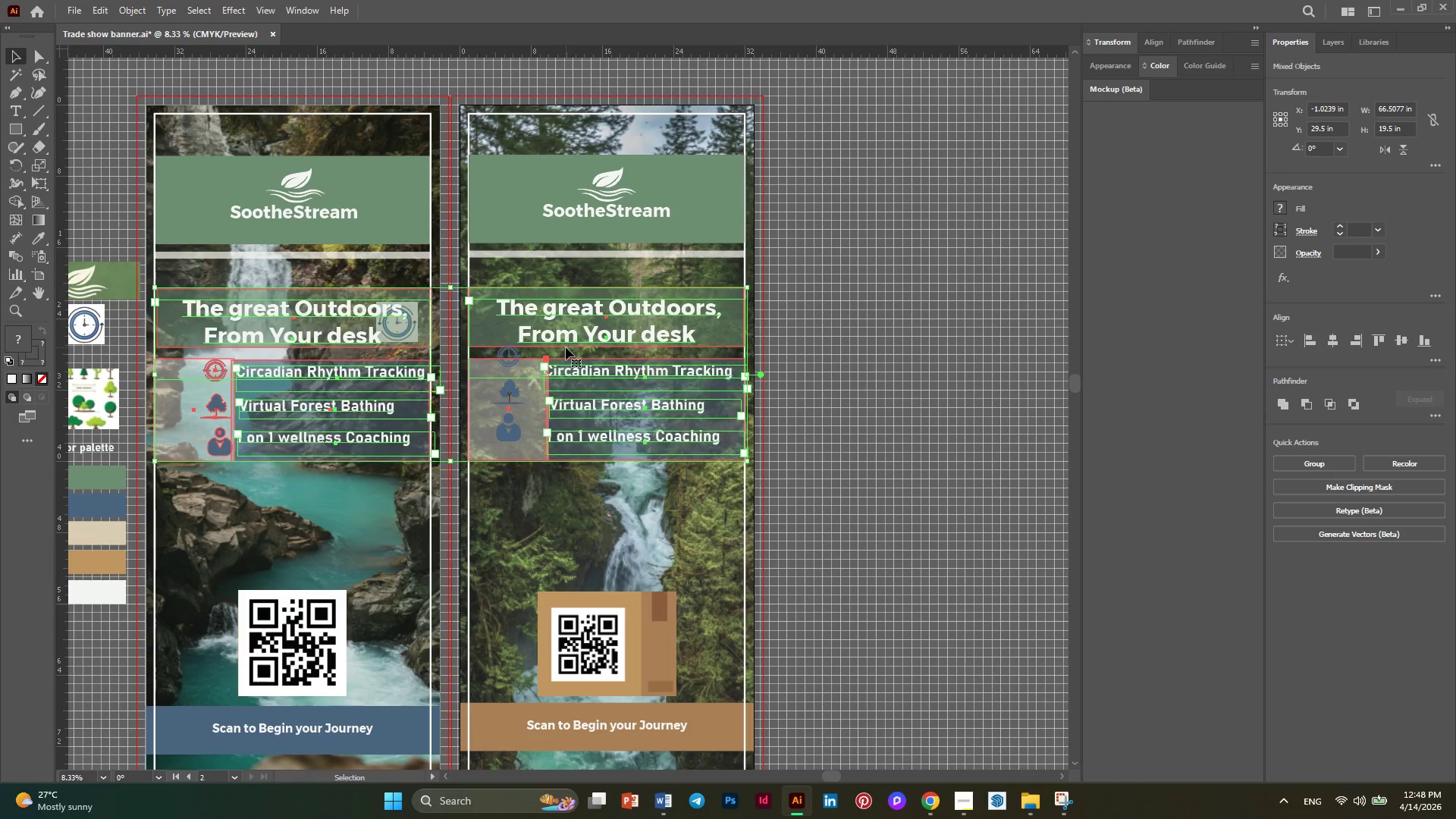 
key(ArrowDown)
 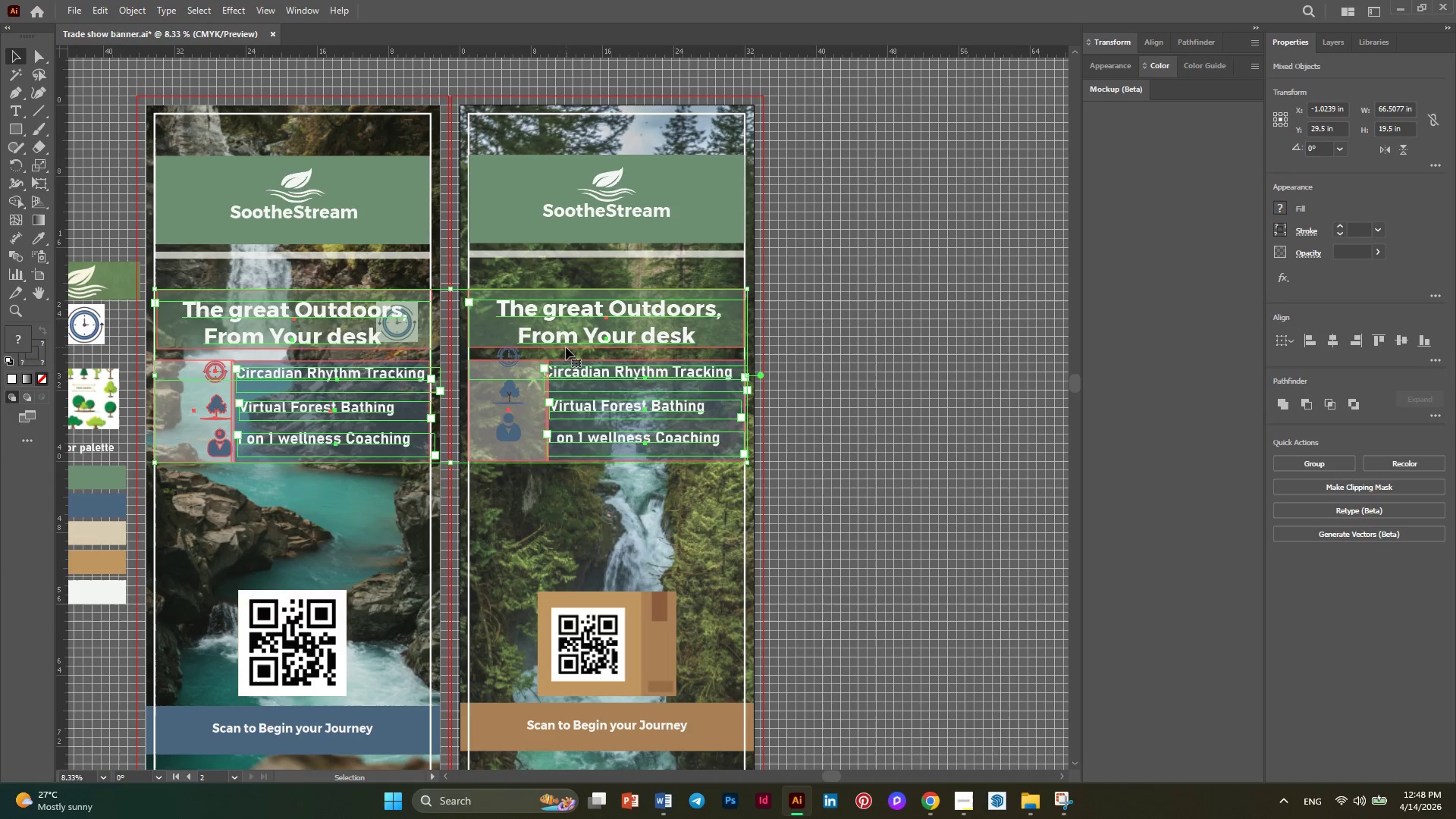 
key(ArrowDown)
 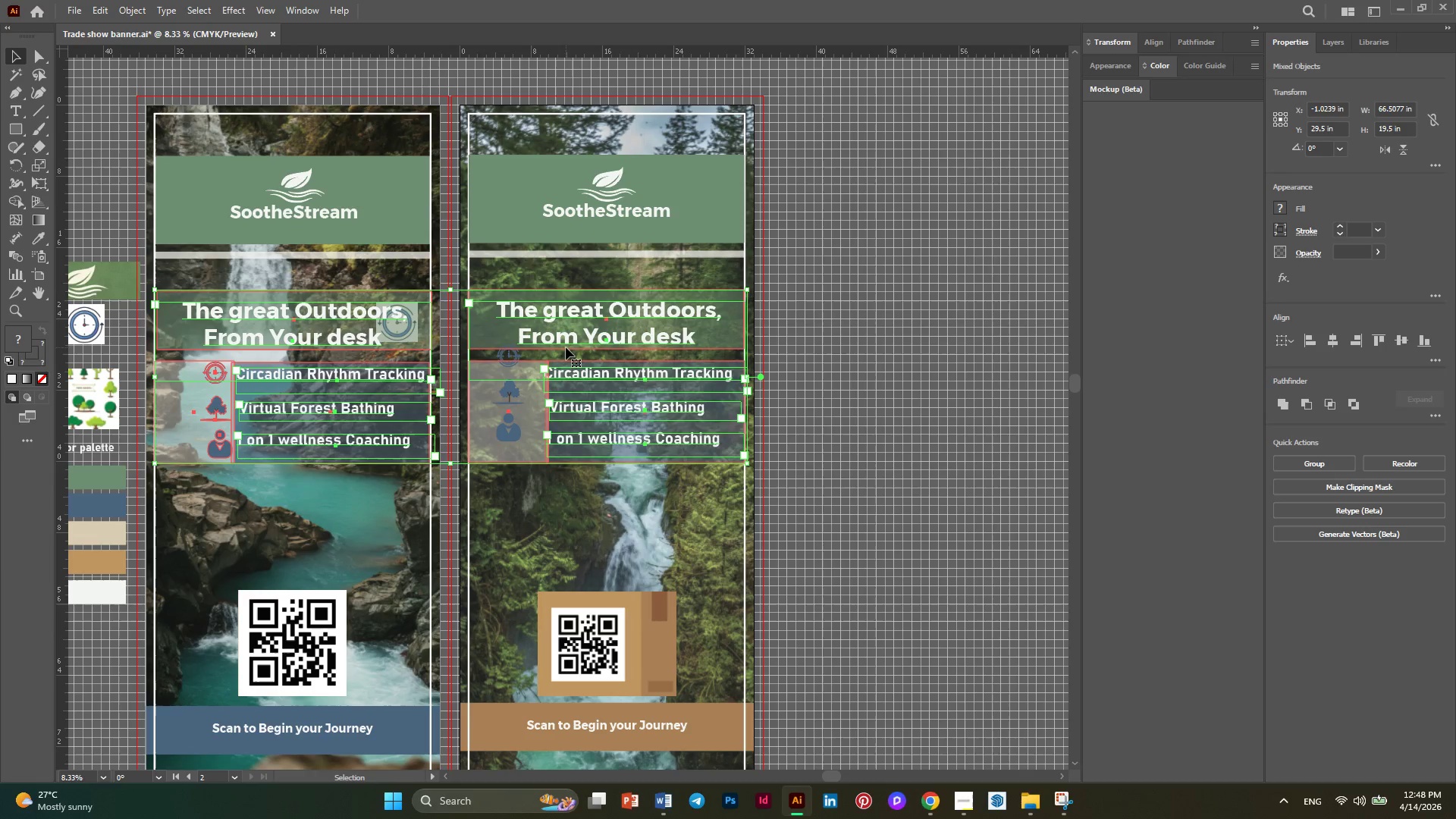 
key(ArrowDown)
 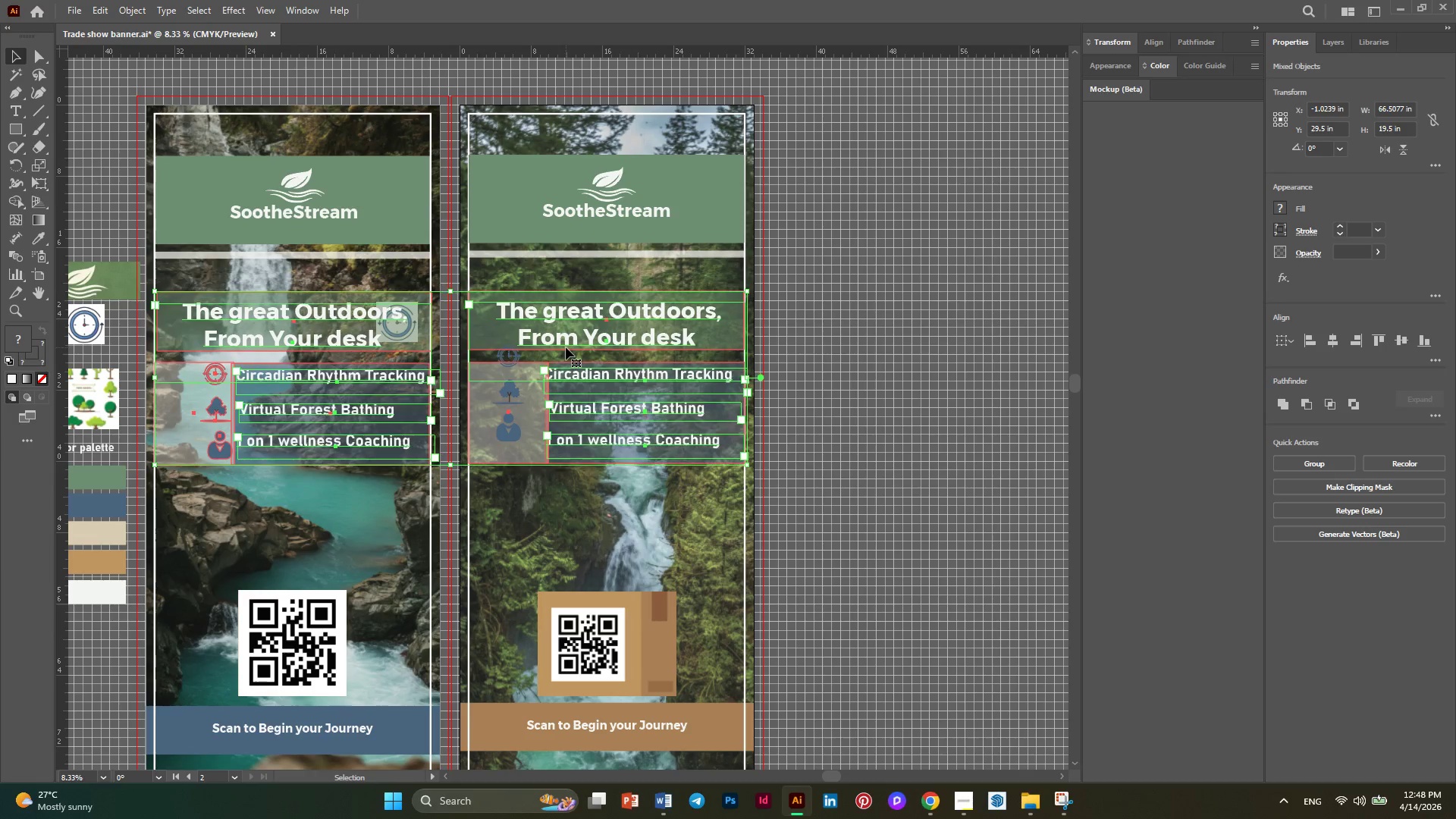 
key(ArrowDown)
 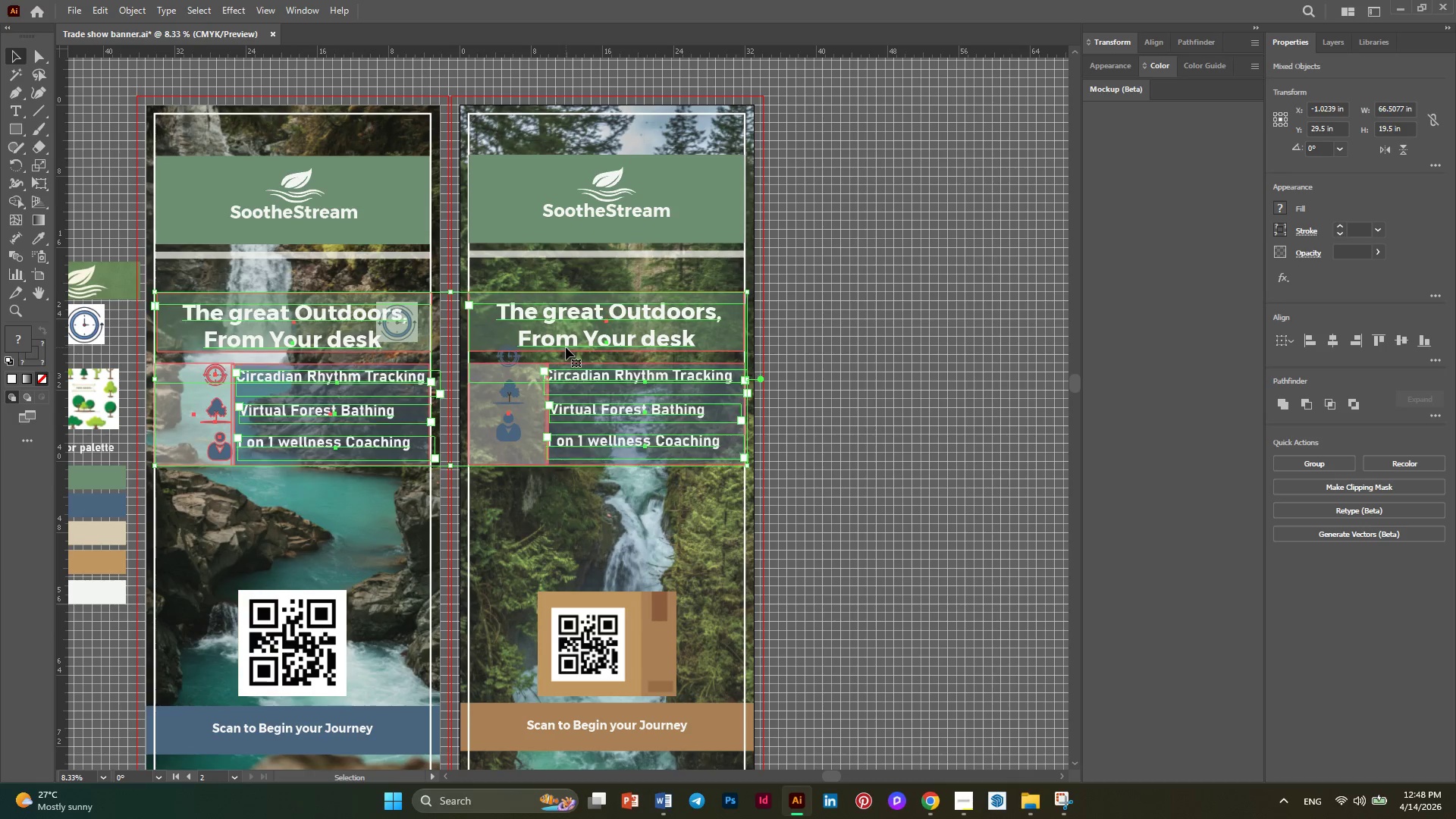 
key(ArrowDown)
 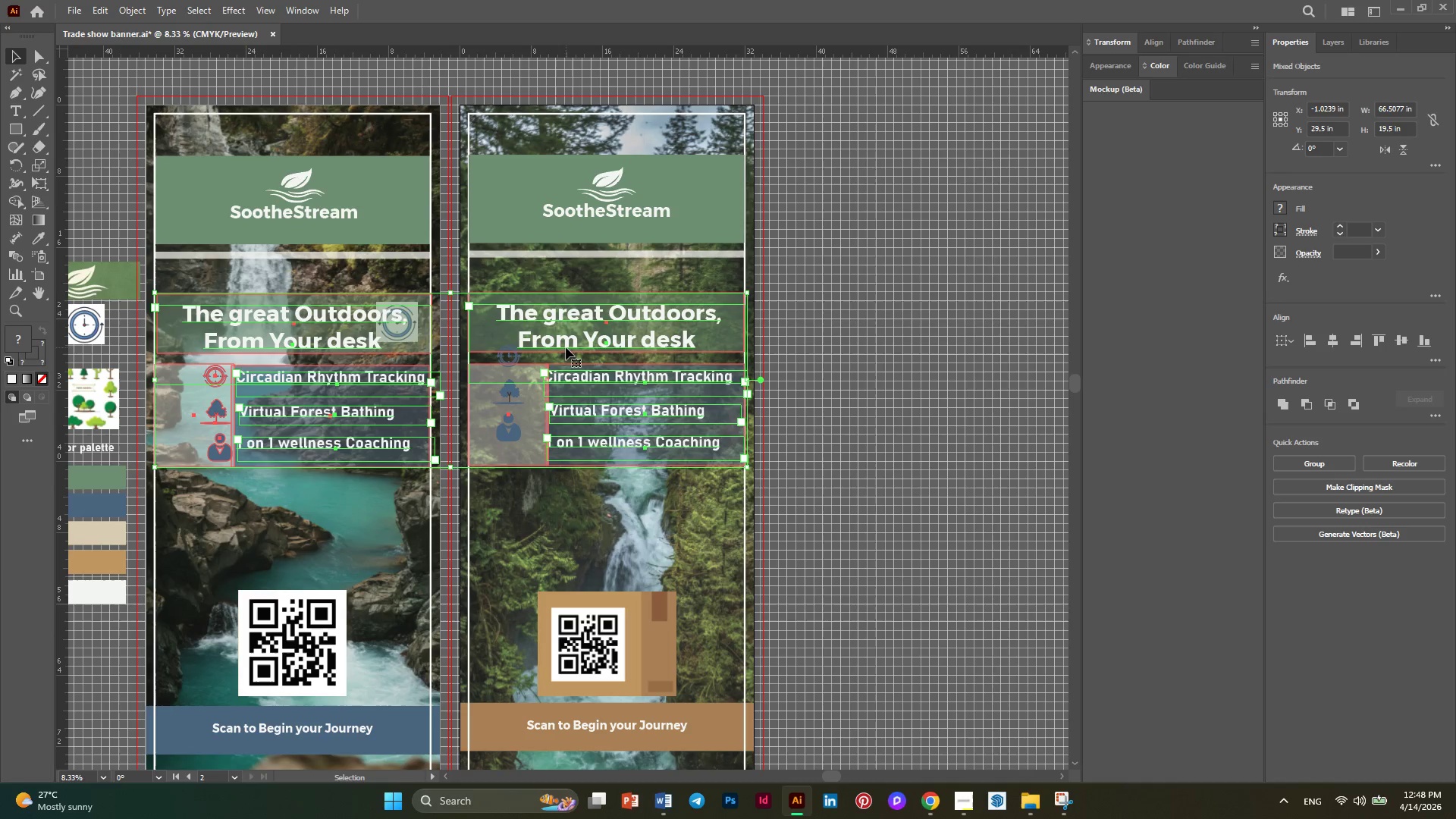 
key(ArrowDown)
 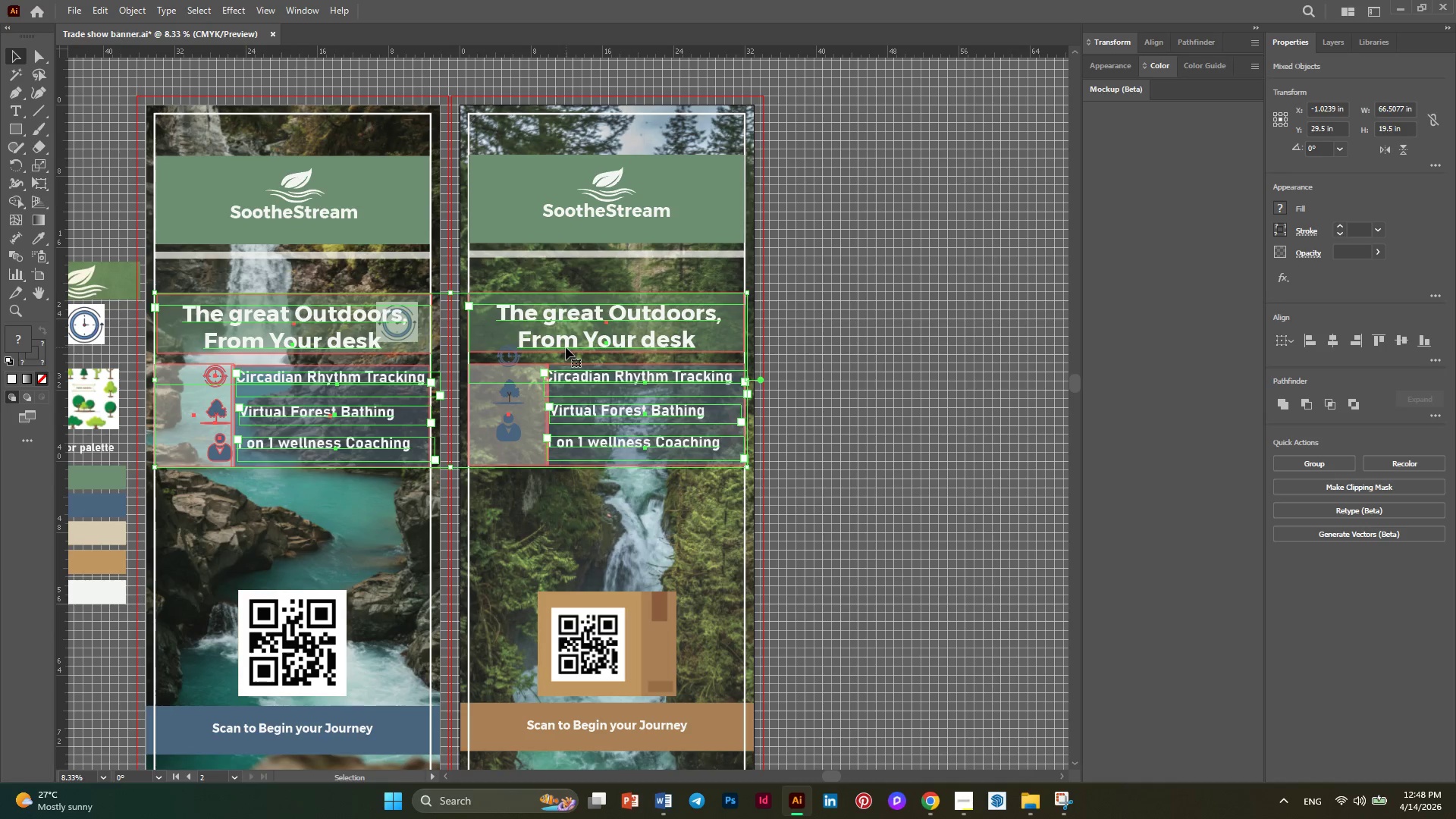 
key(ArrowDown)
 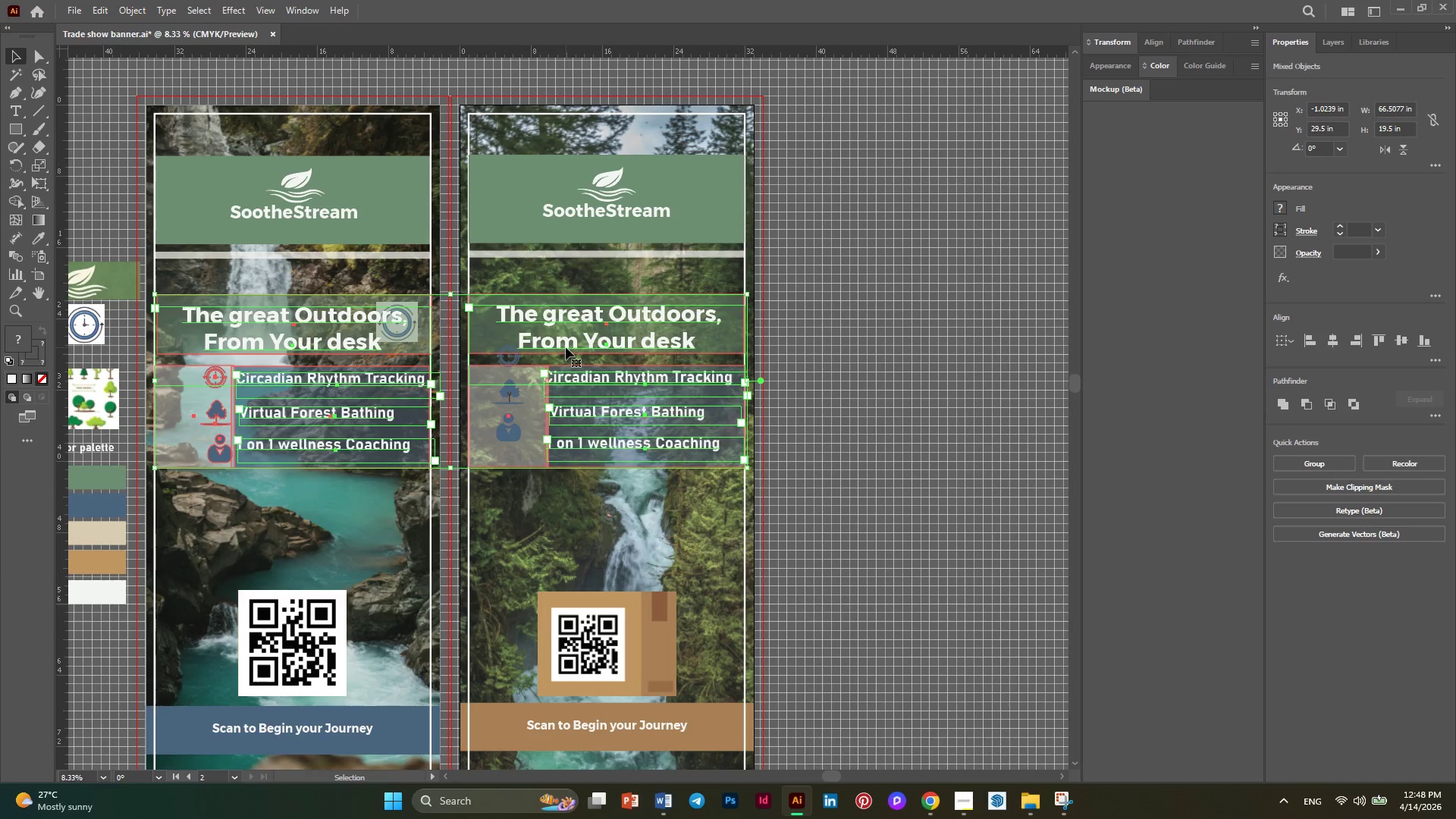 
key(ArrowDown)
 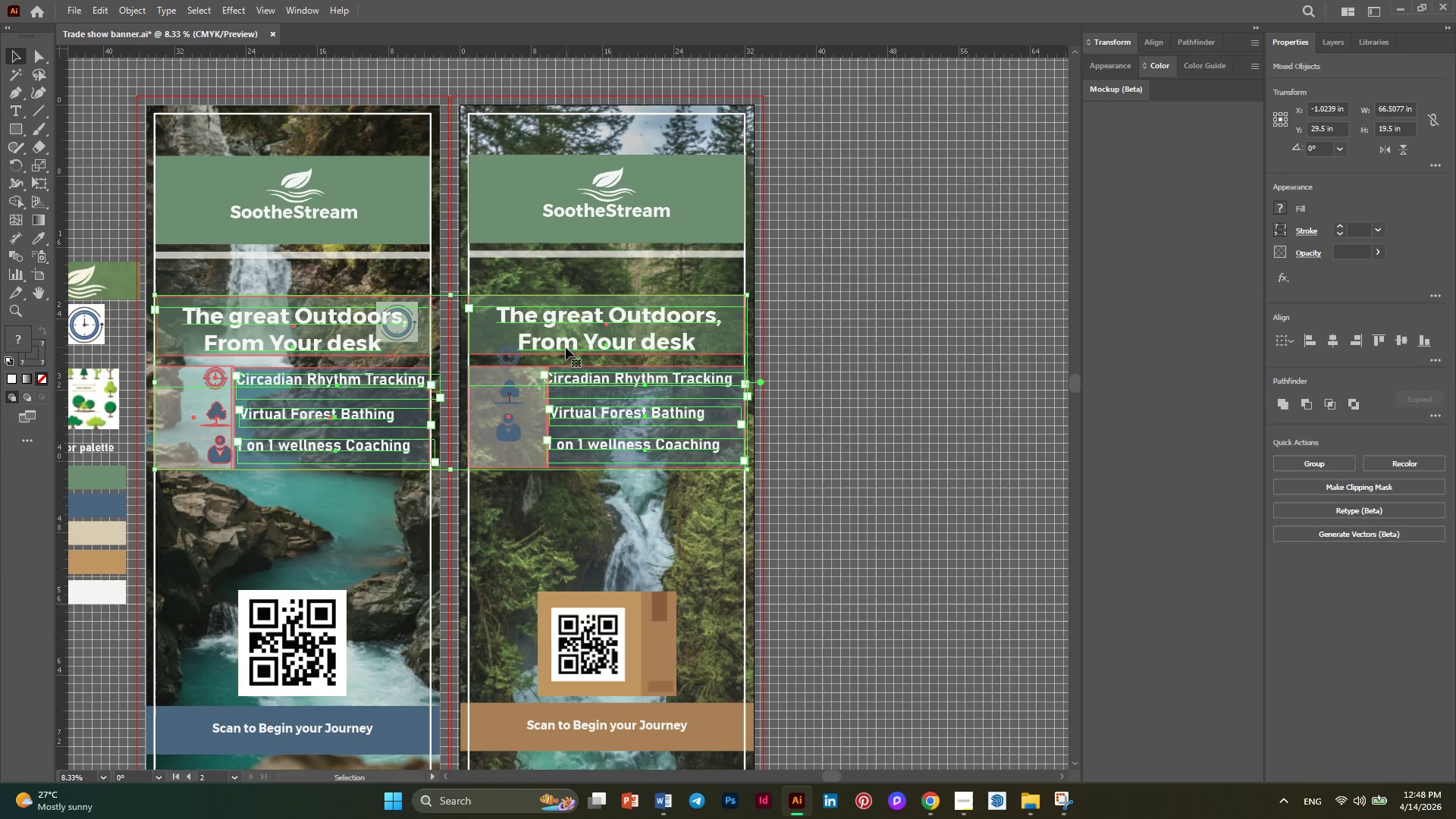 
key(ArrowDown)
 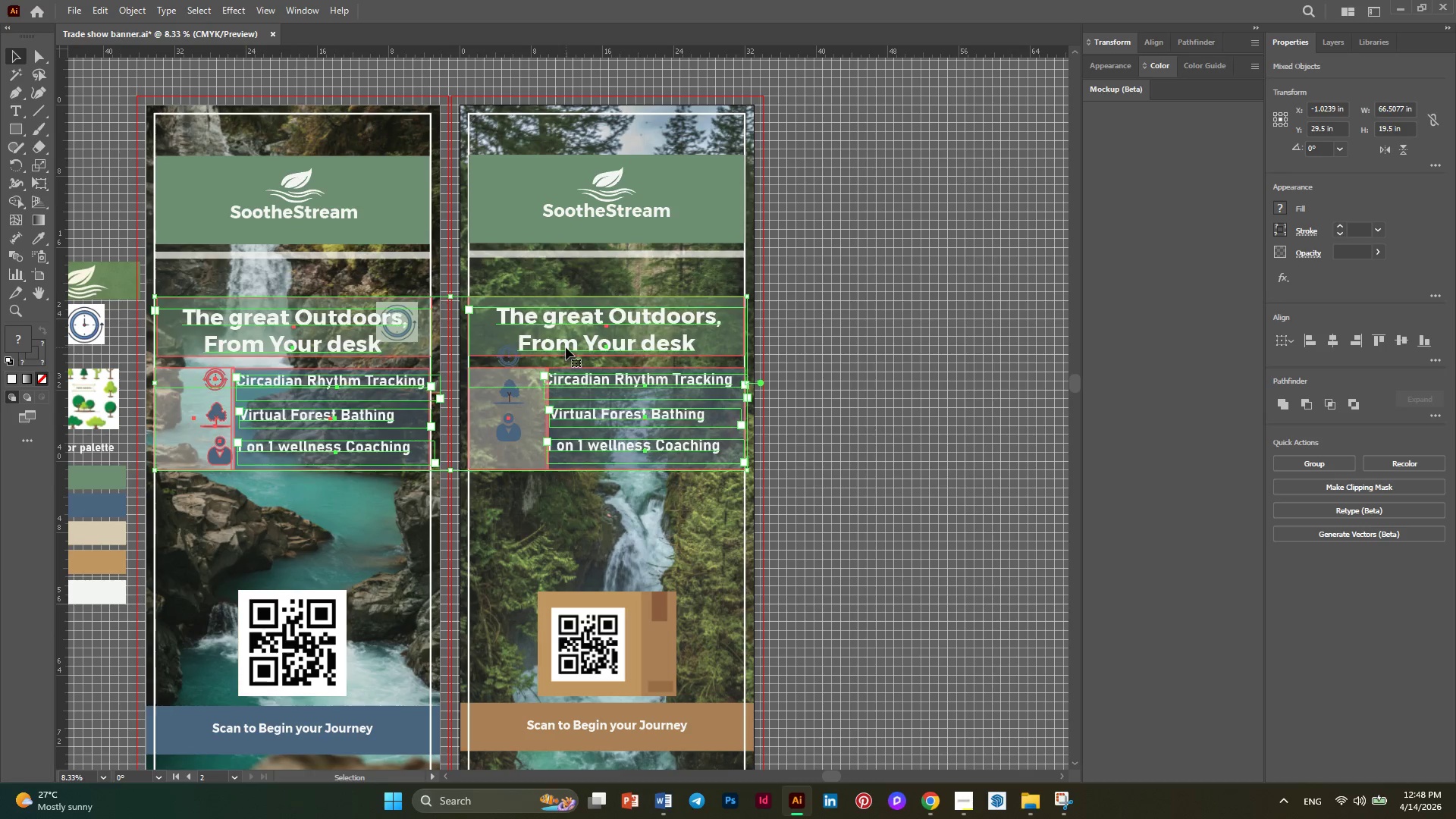 
key(ArrowDown)
 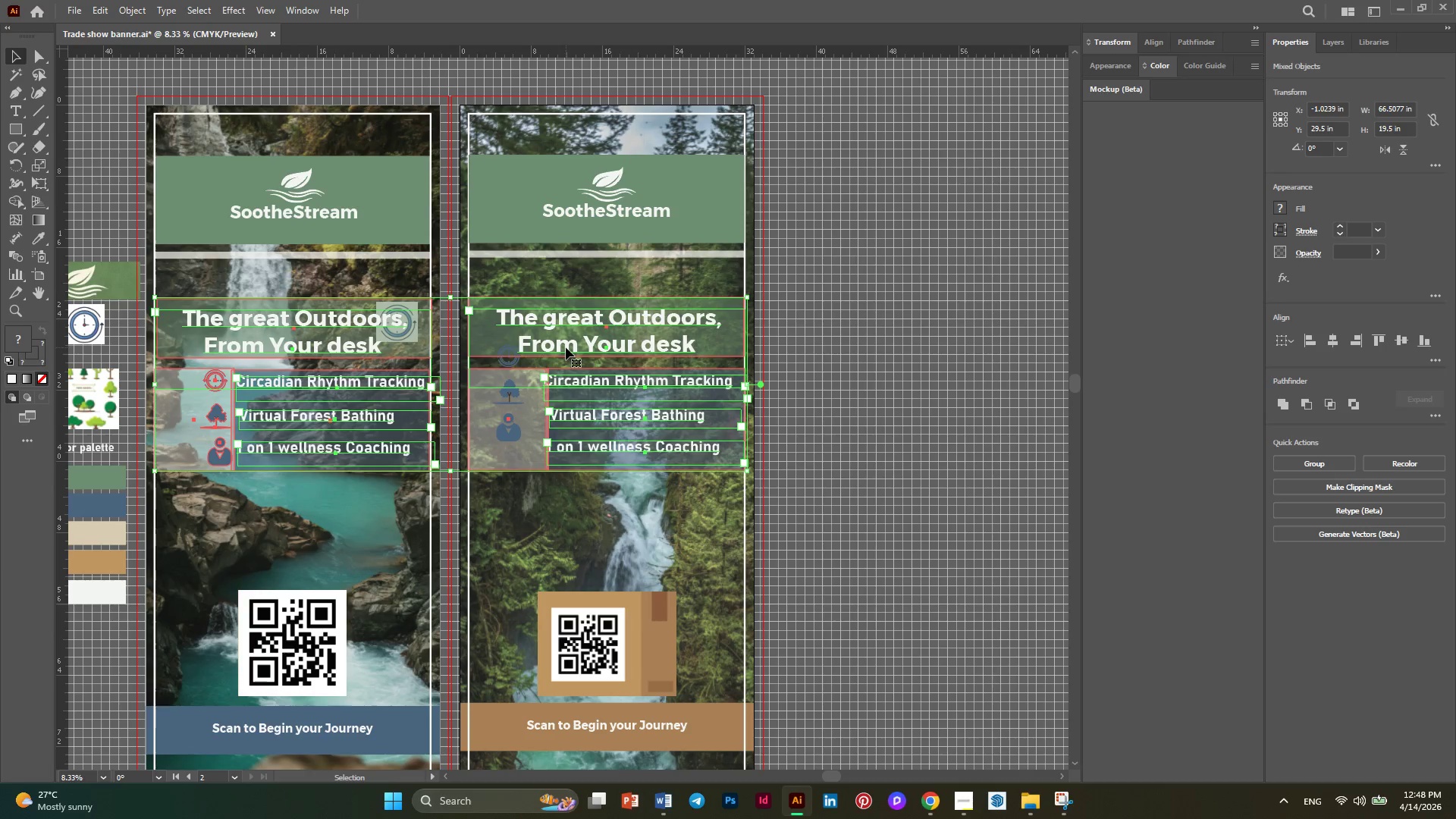 
key(ArrowDown)
 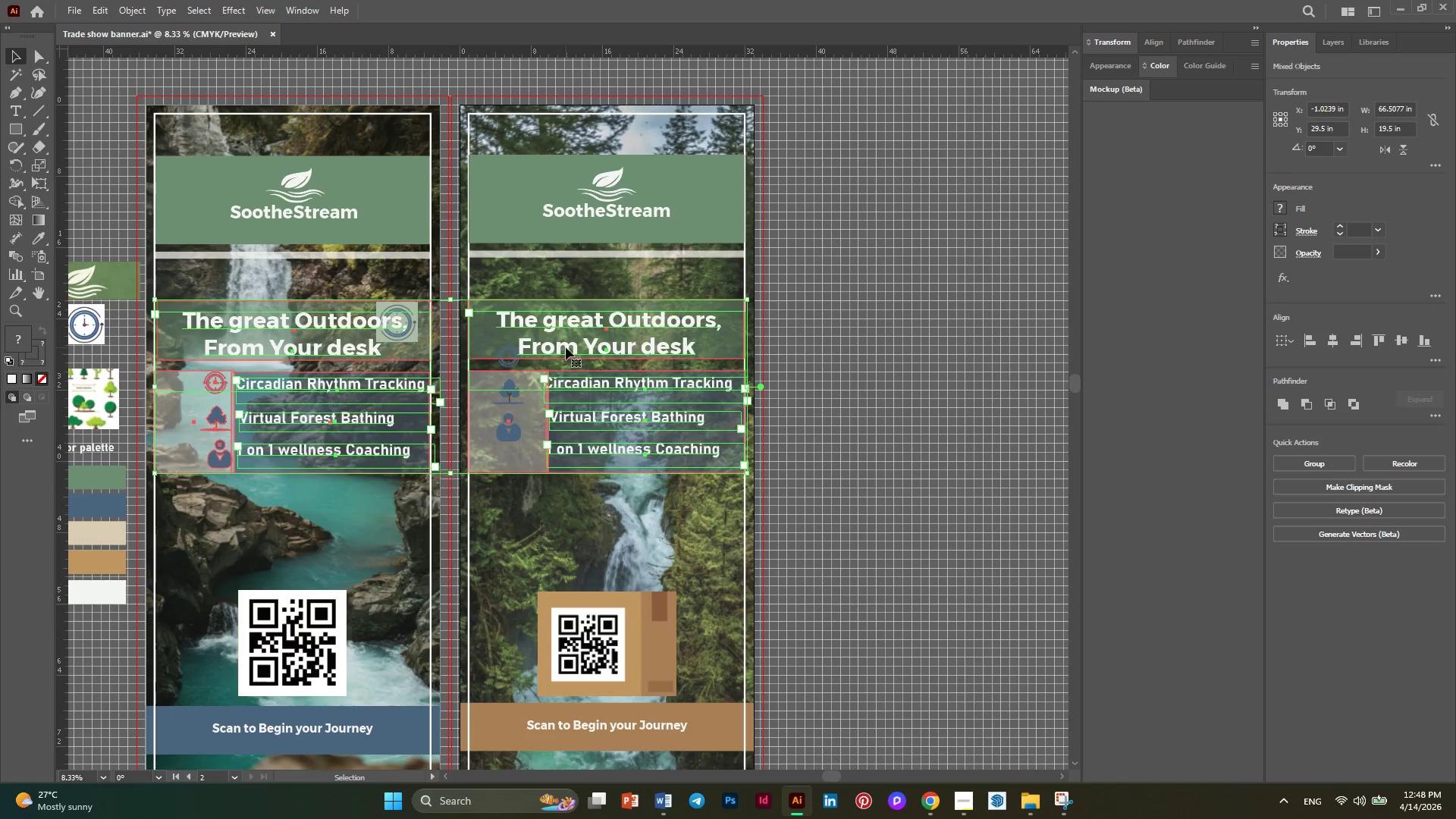 
key(ArrowDown)
 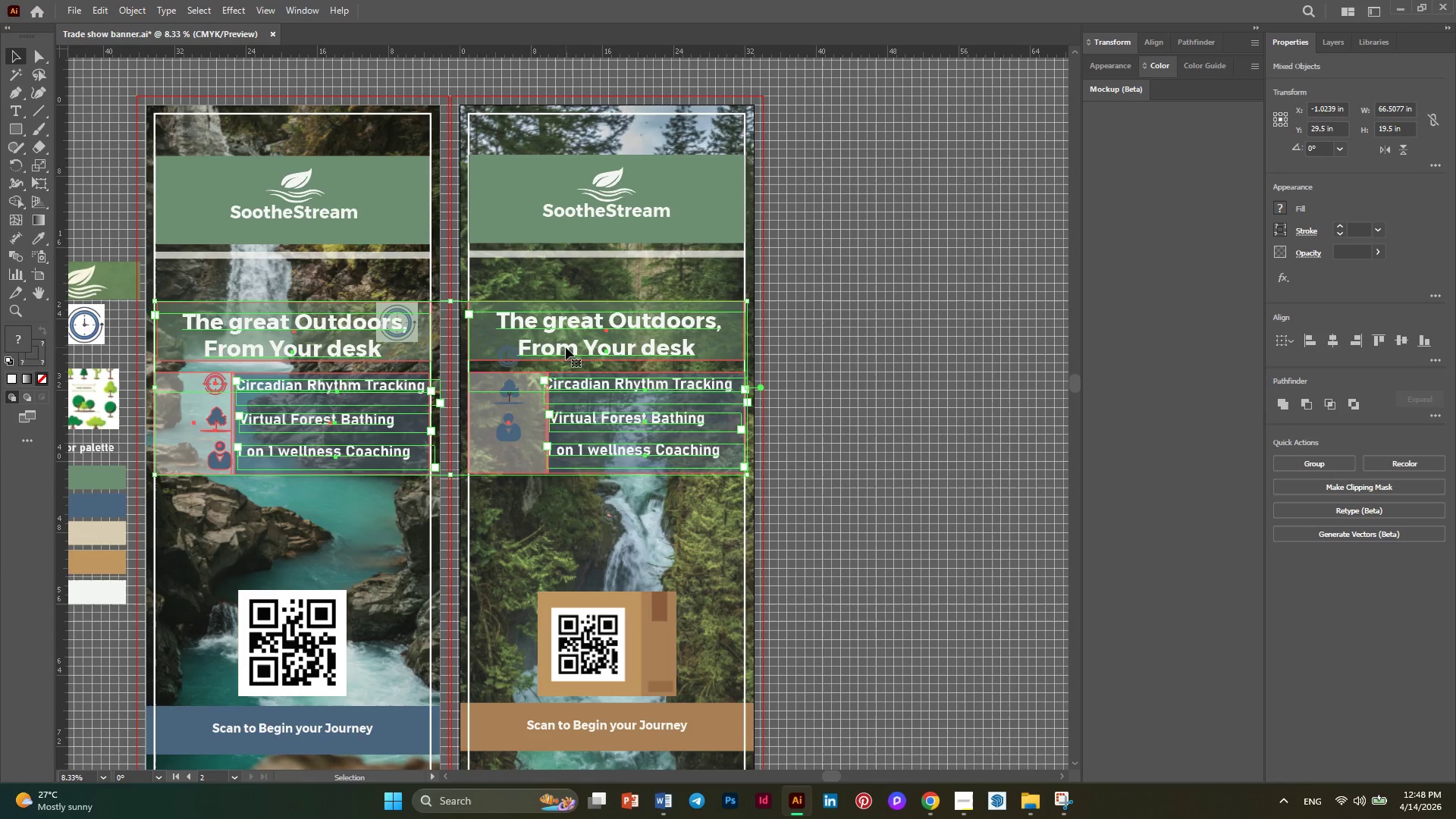 
key(ArrowDown)
 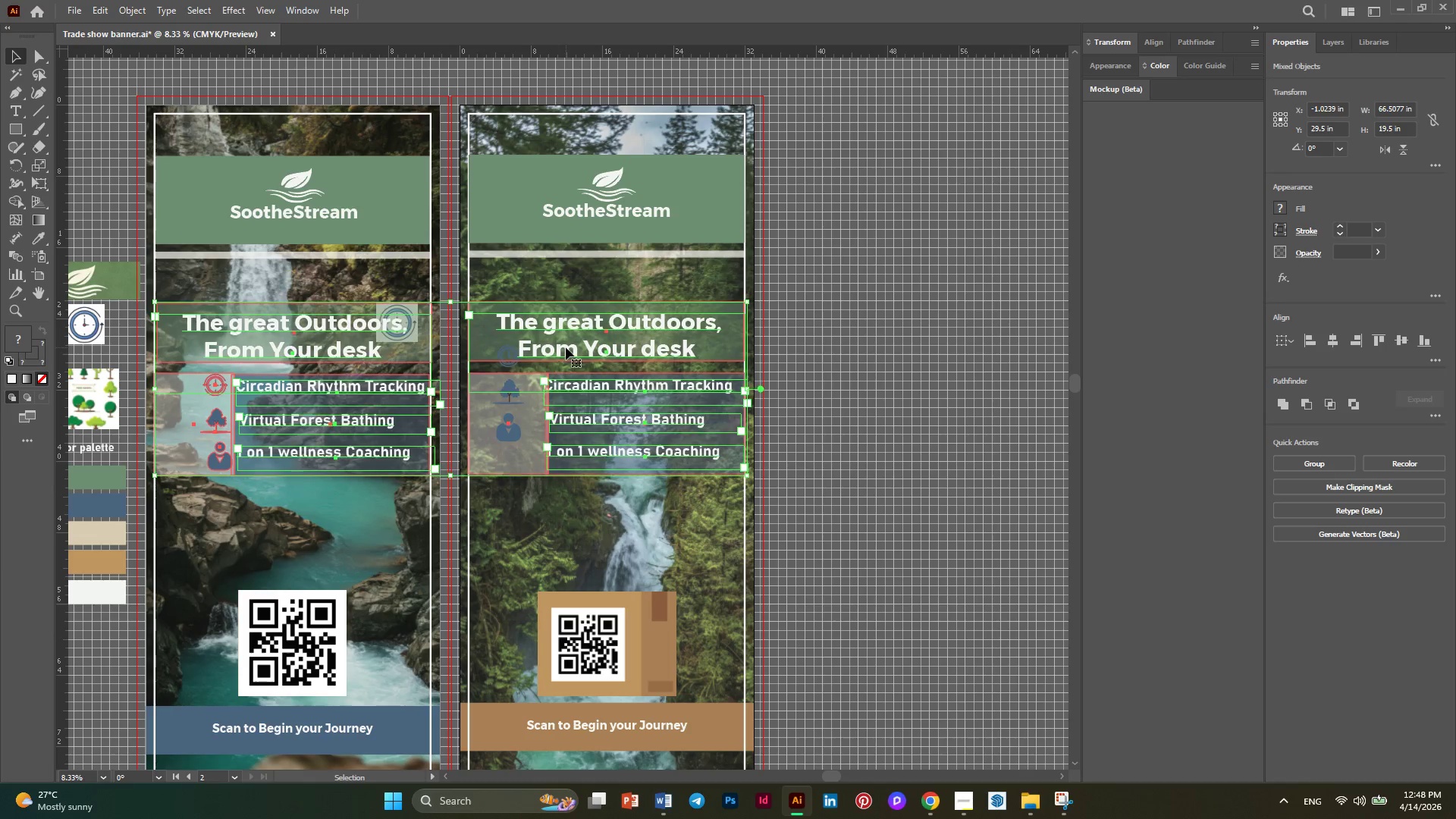 
key(ArrowDown)
 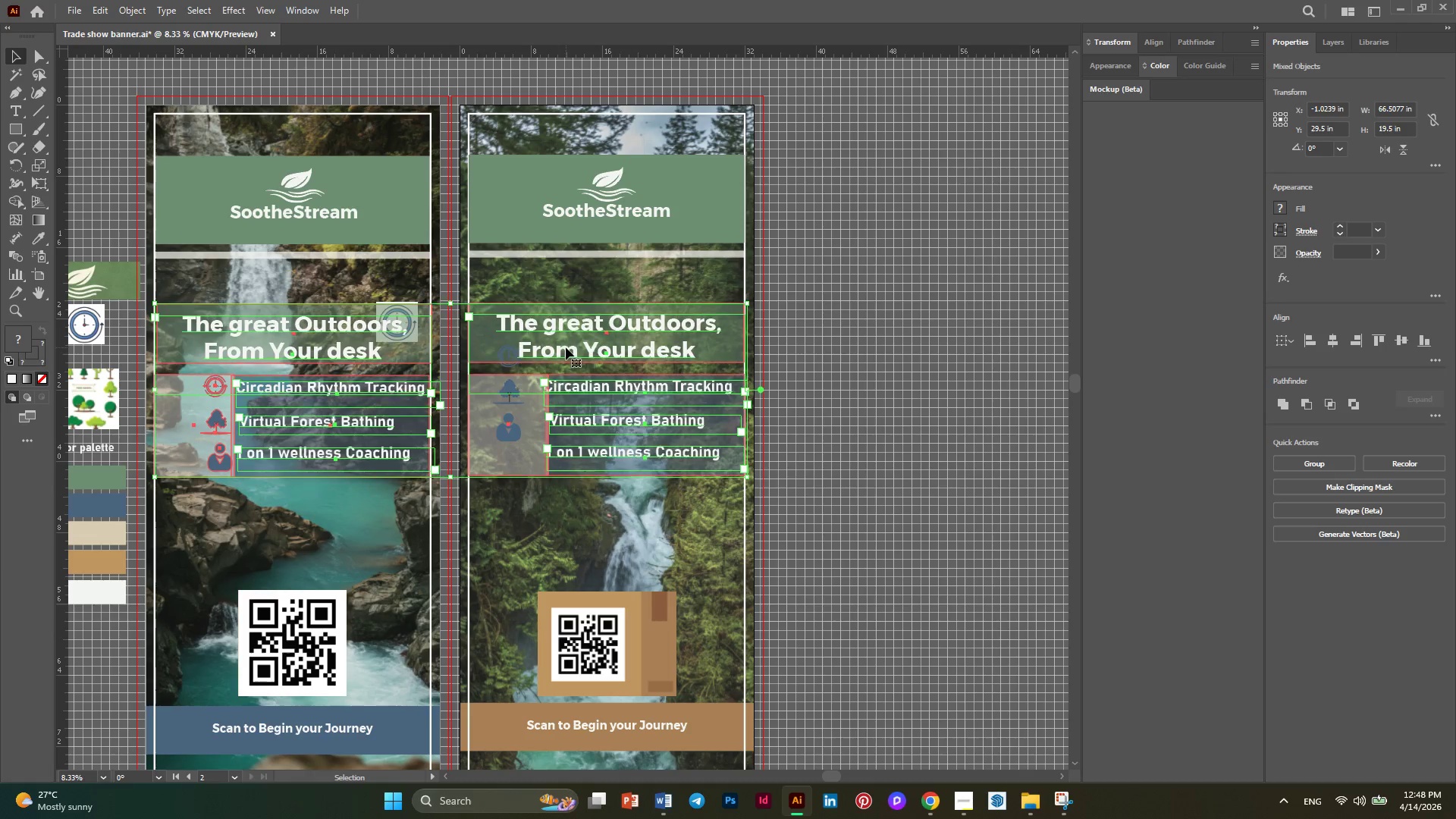 
key(ArrowDown)
 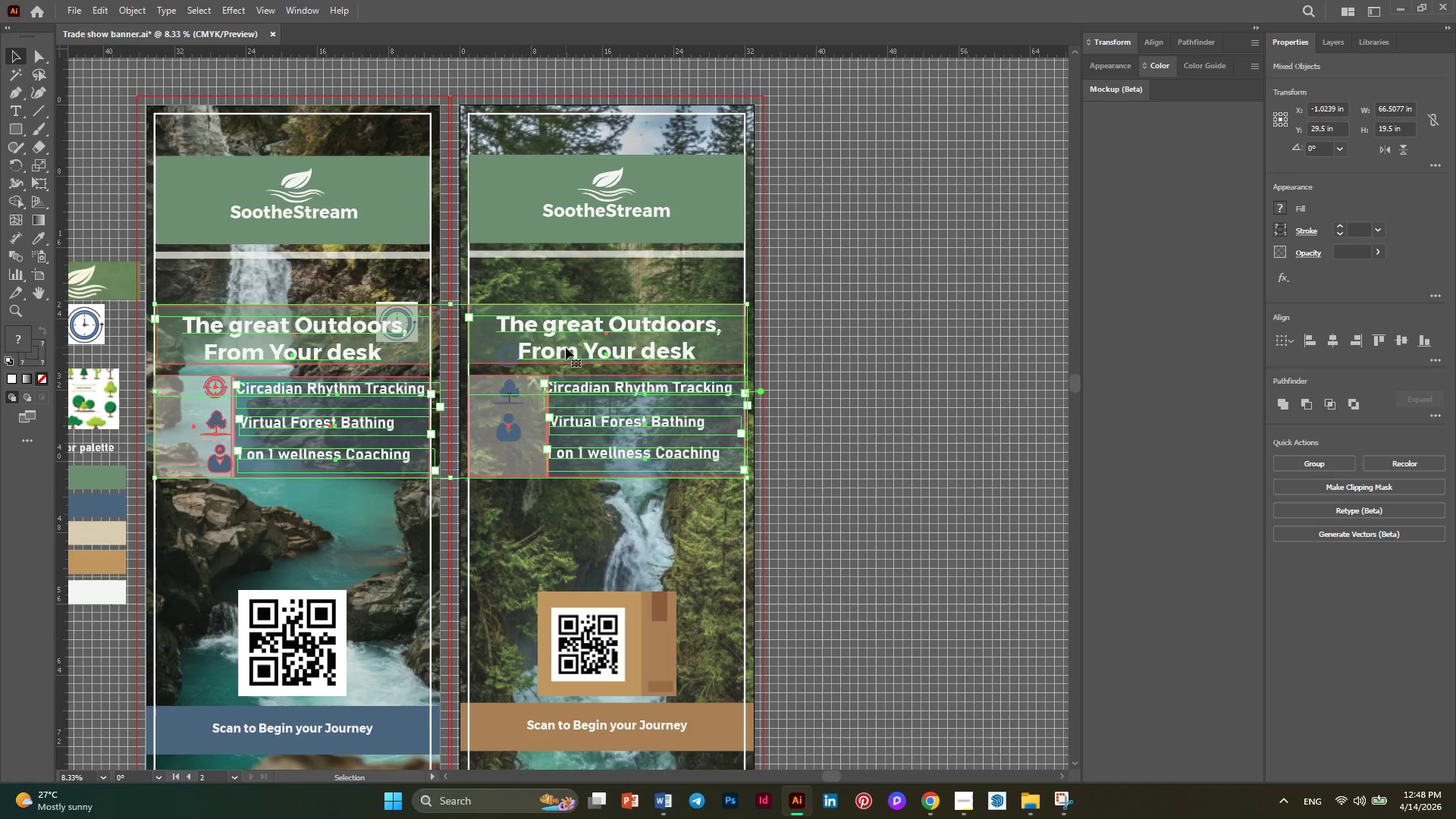 
key(ArrowDown)
 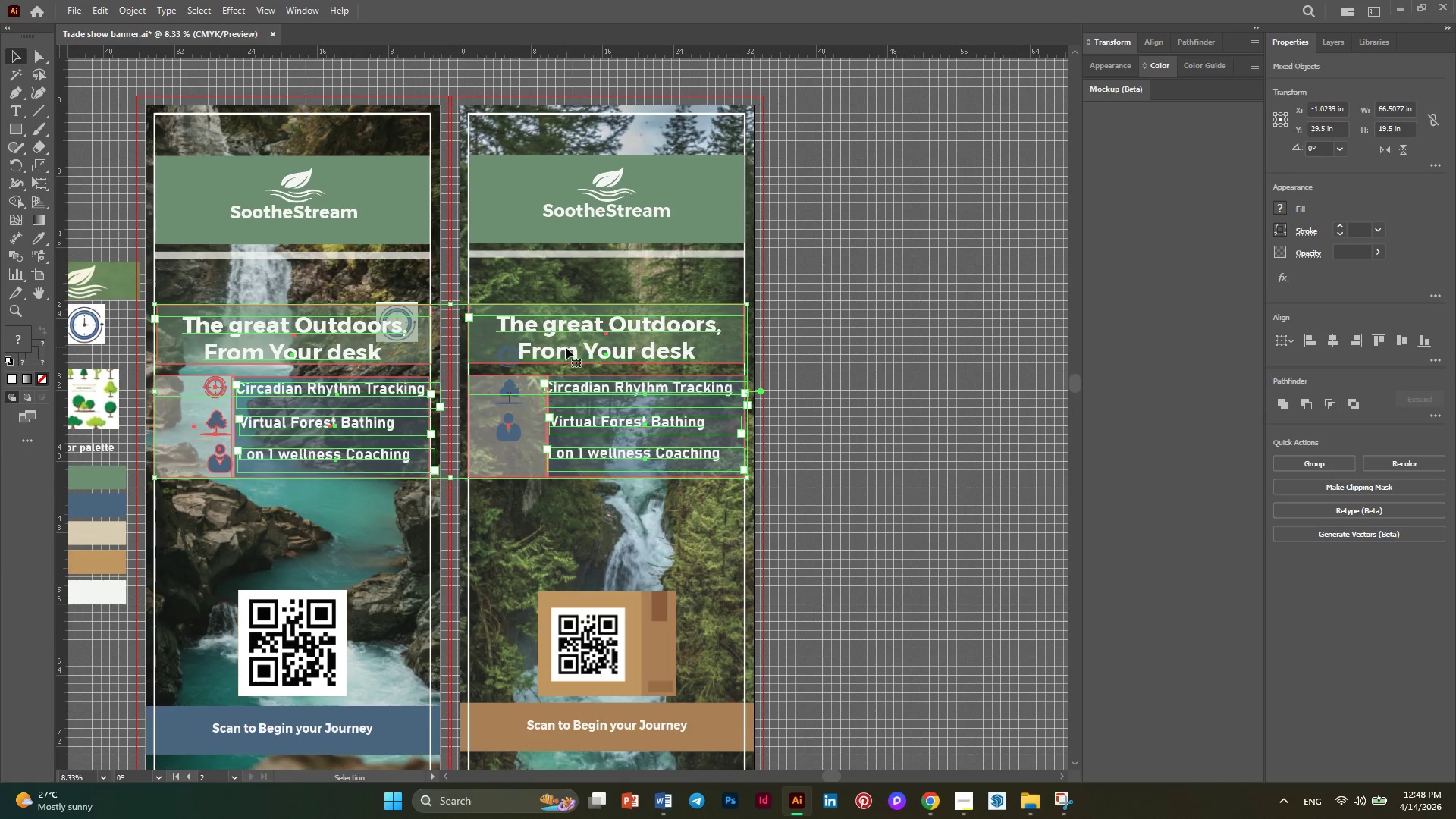 
key(ArrowDown)
 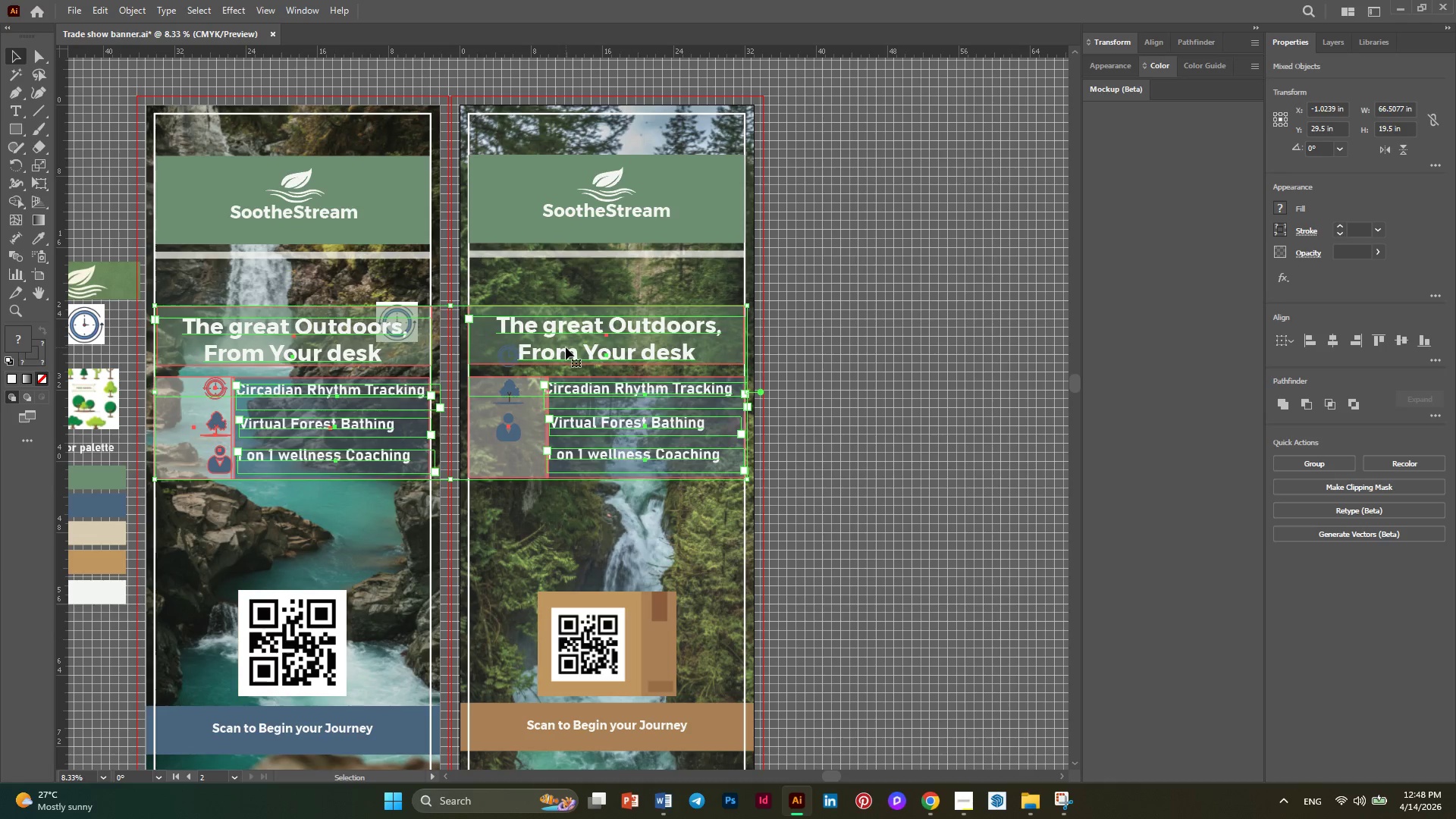 
key(ArrowDown)
 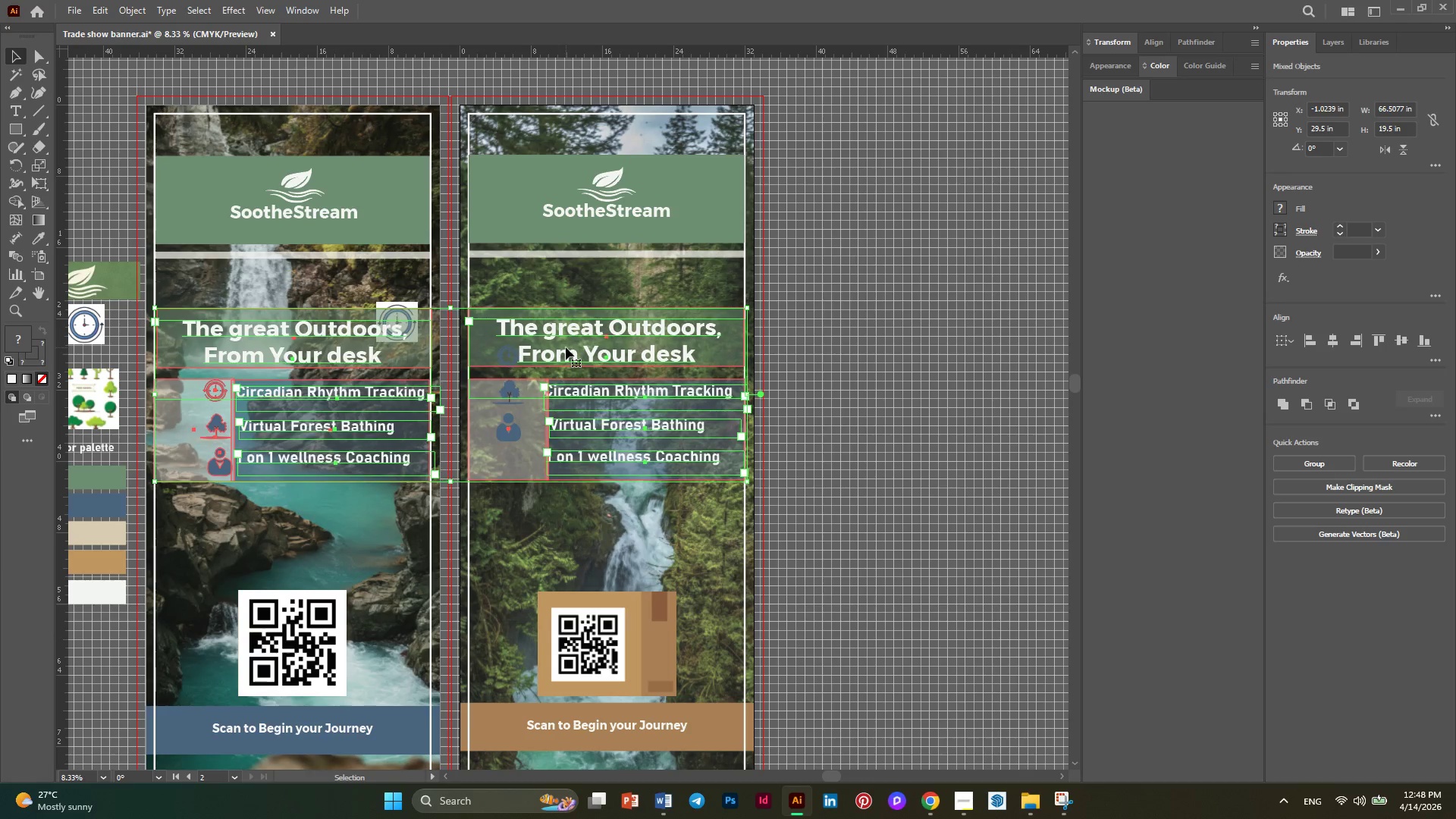 
key(ArrowDown)
 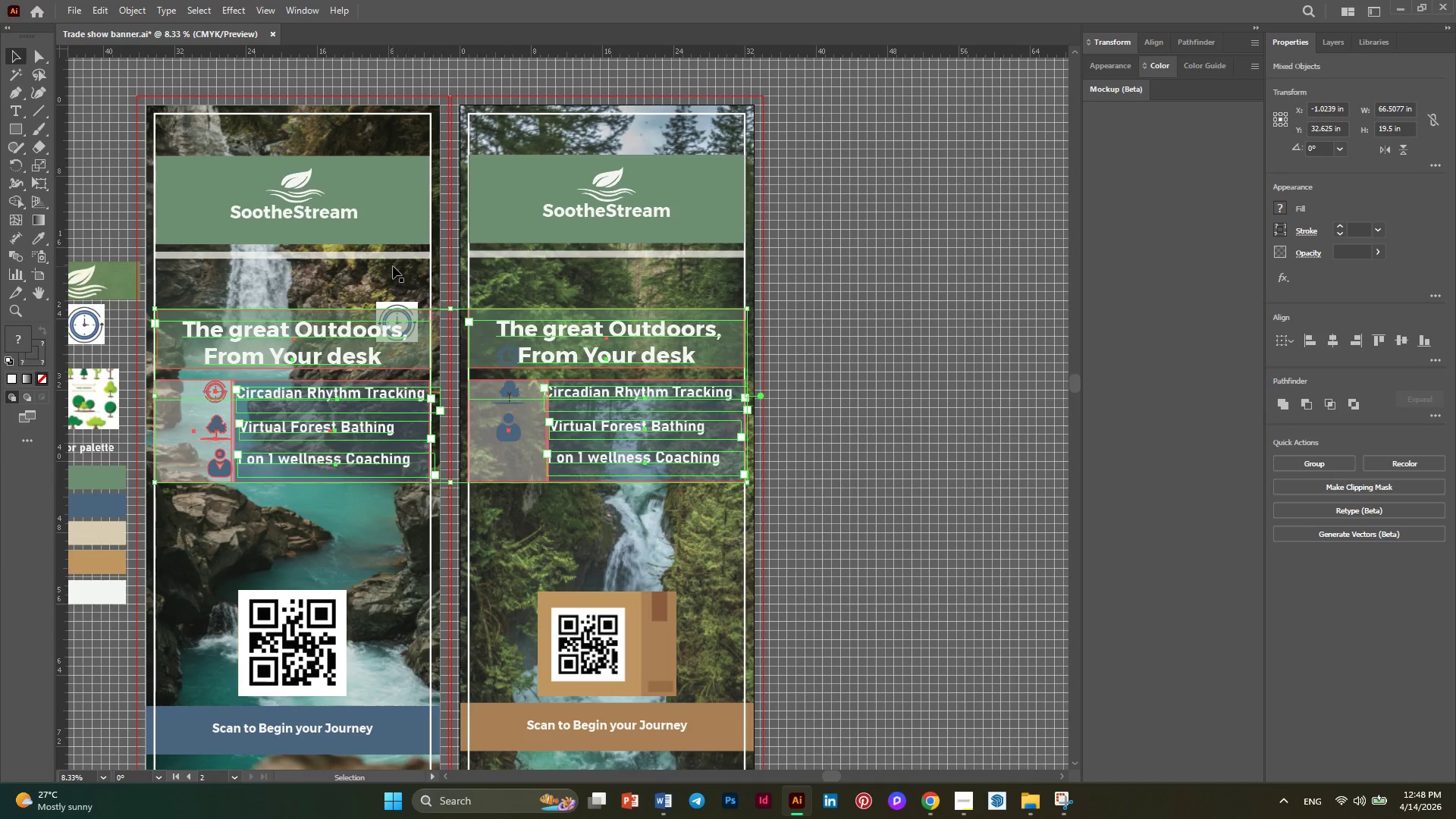 
left_click([401, 290])
 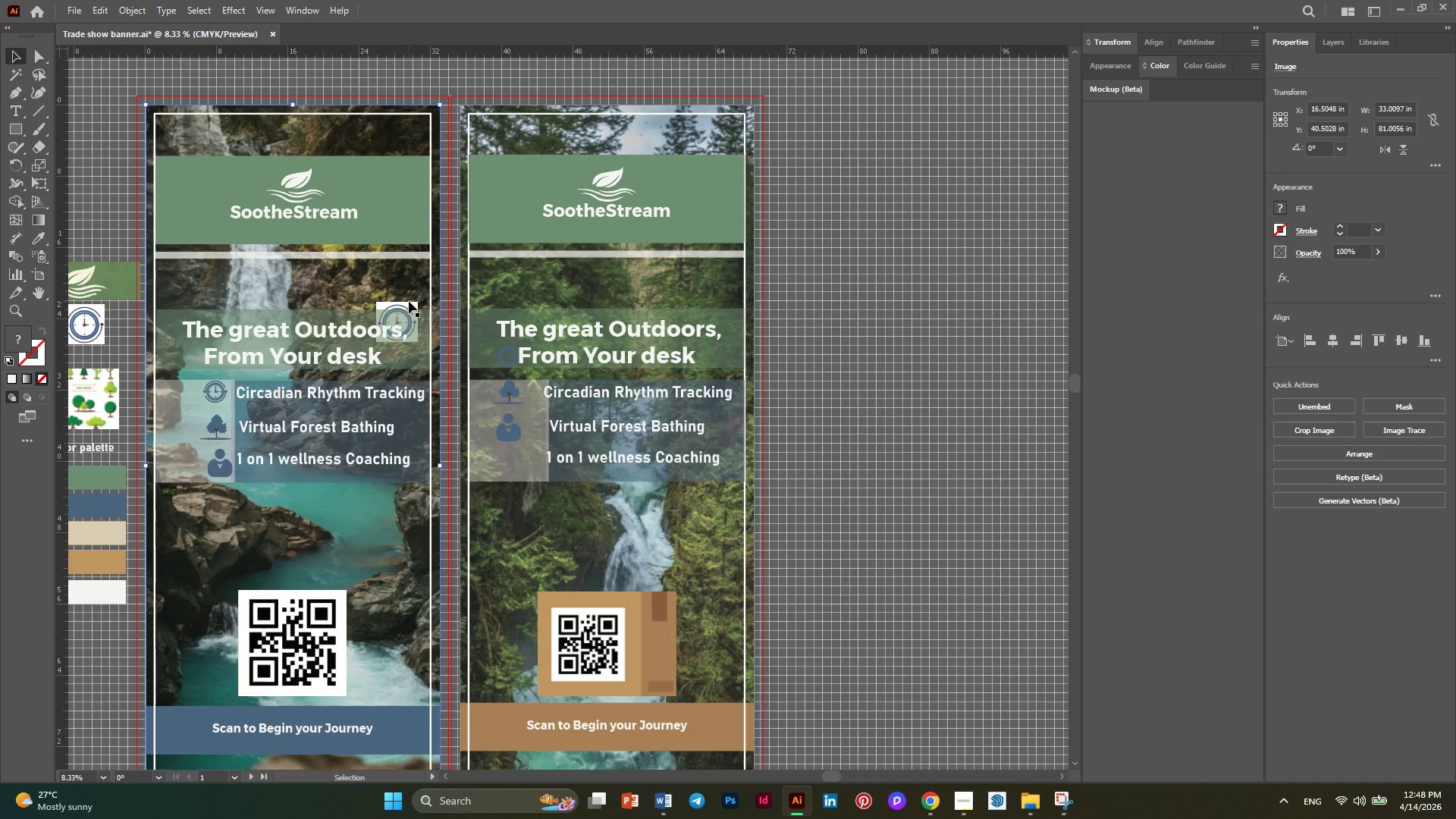 
left_click([410, 303])
 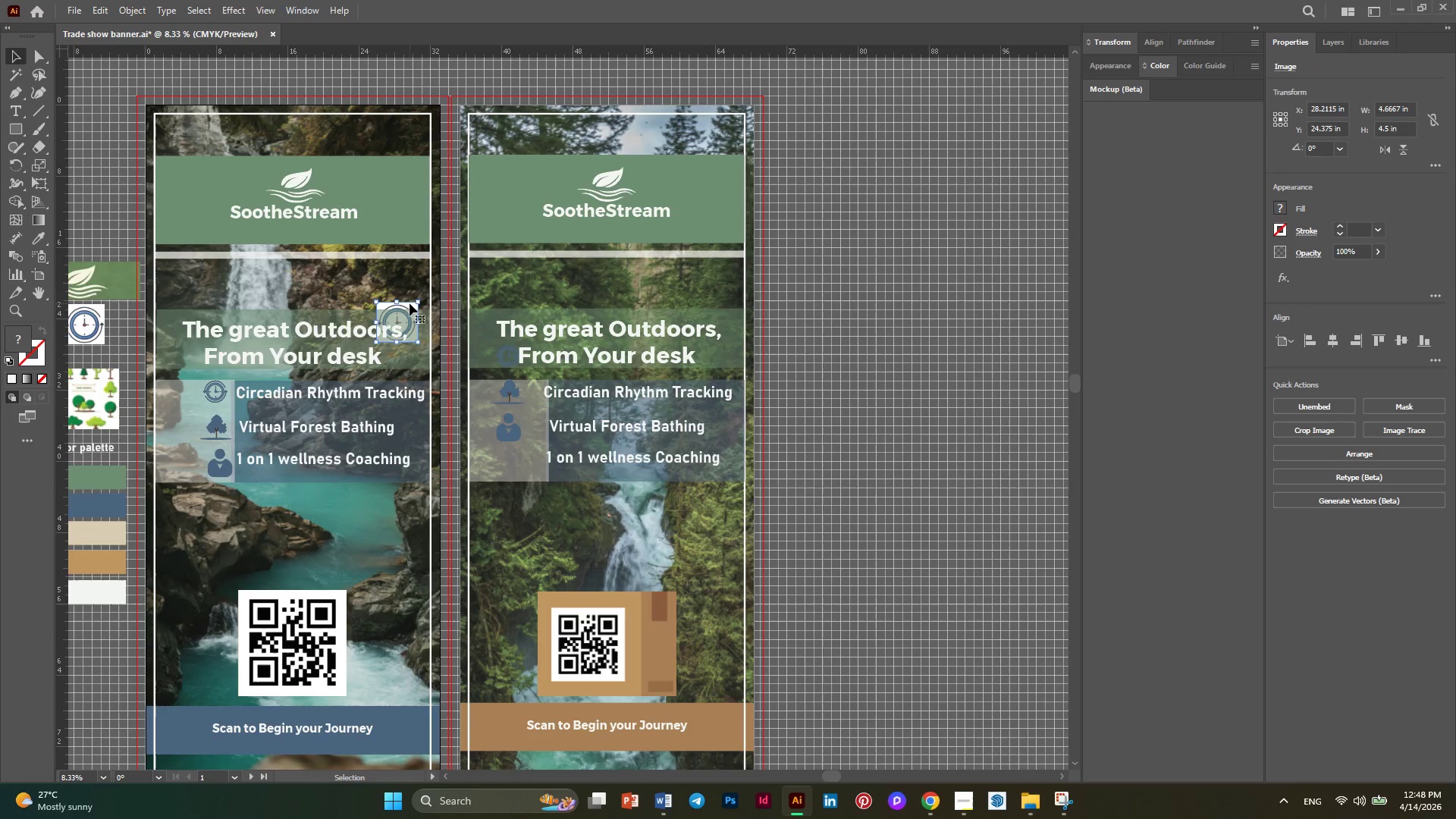 
key(Delete)
 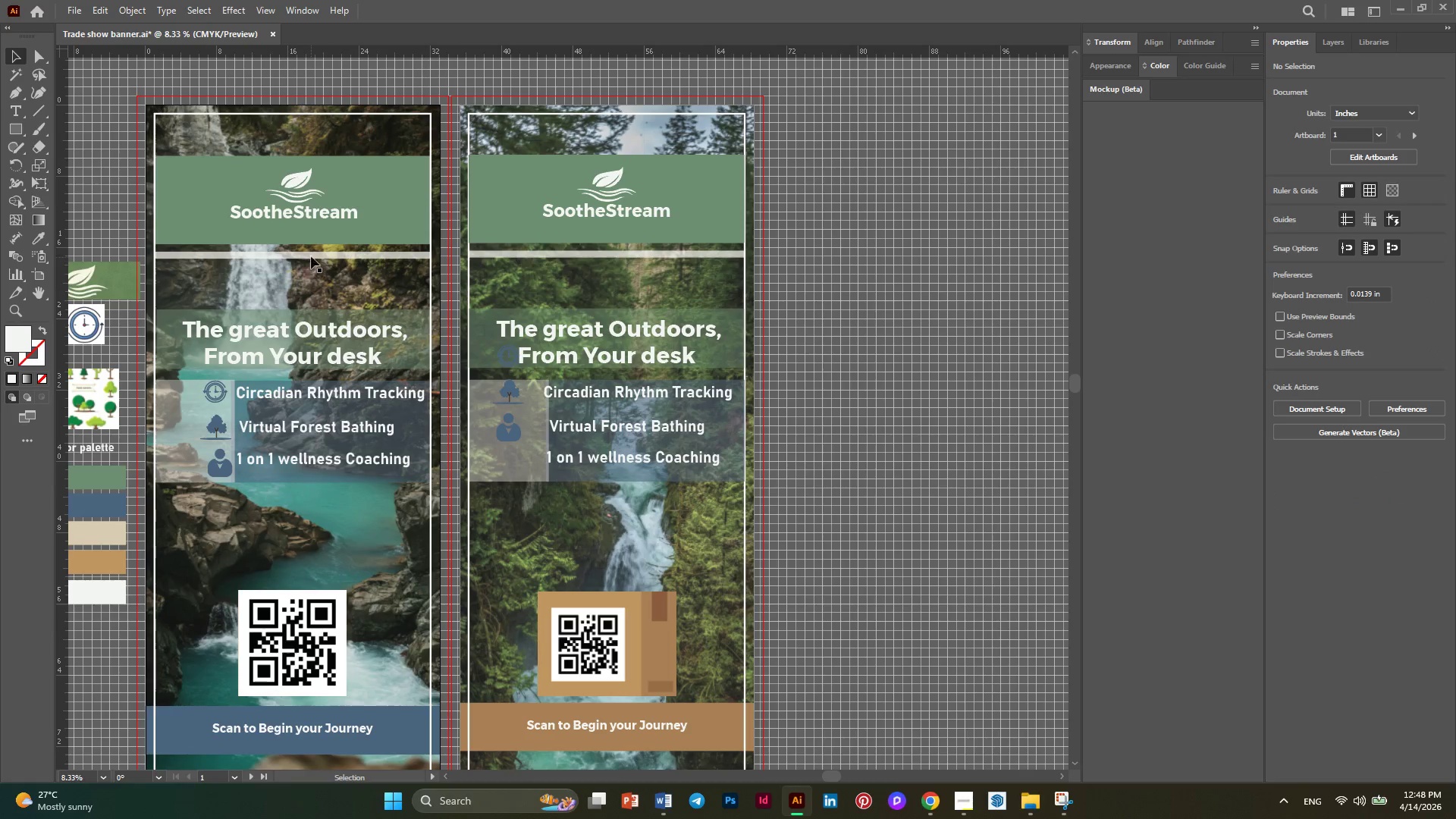 
left_click([320, 253])
 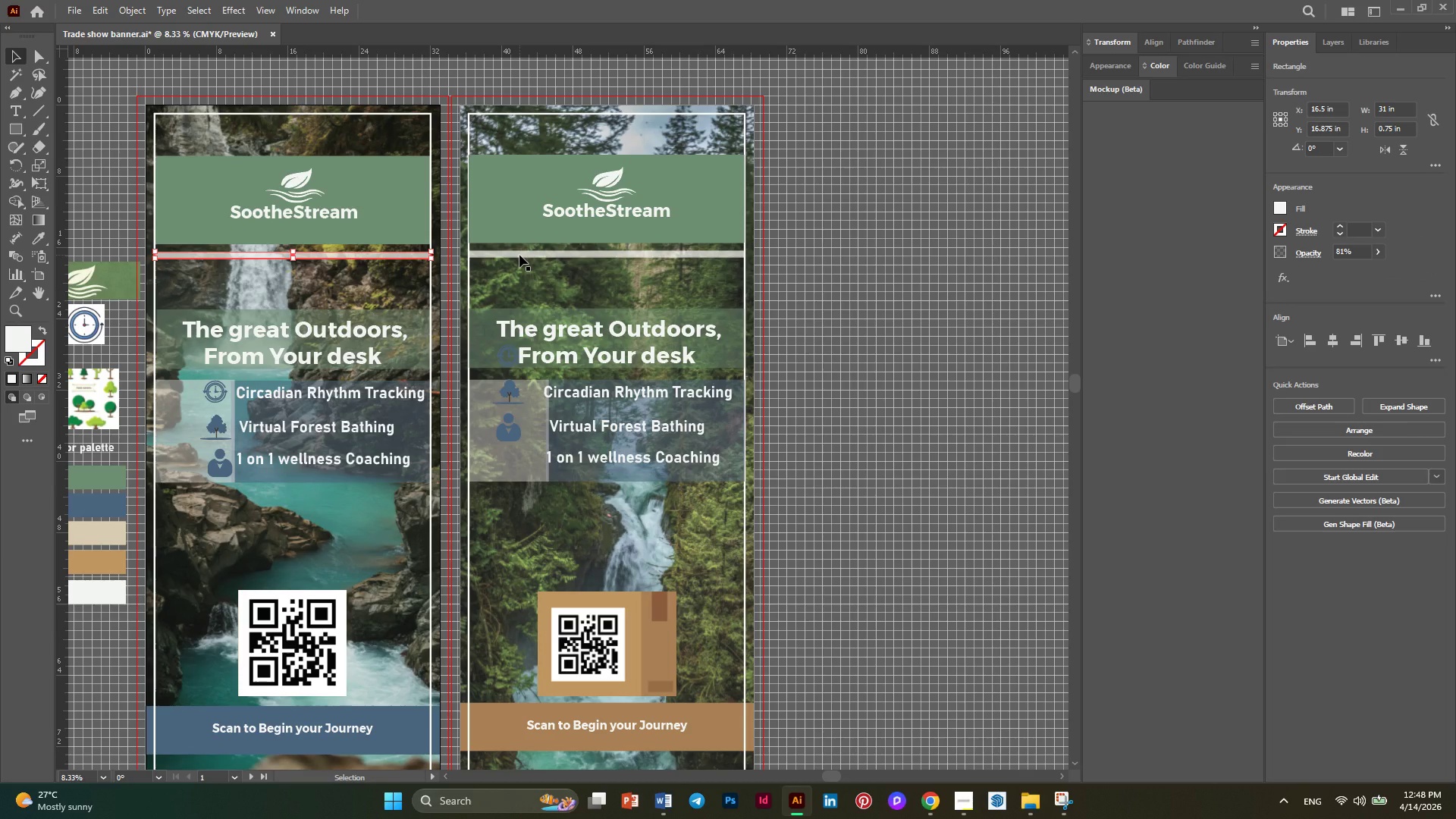 
hold_key(key=ShiftLeft, duration=0.39)
left_click([519, 255])
 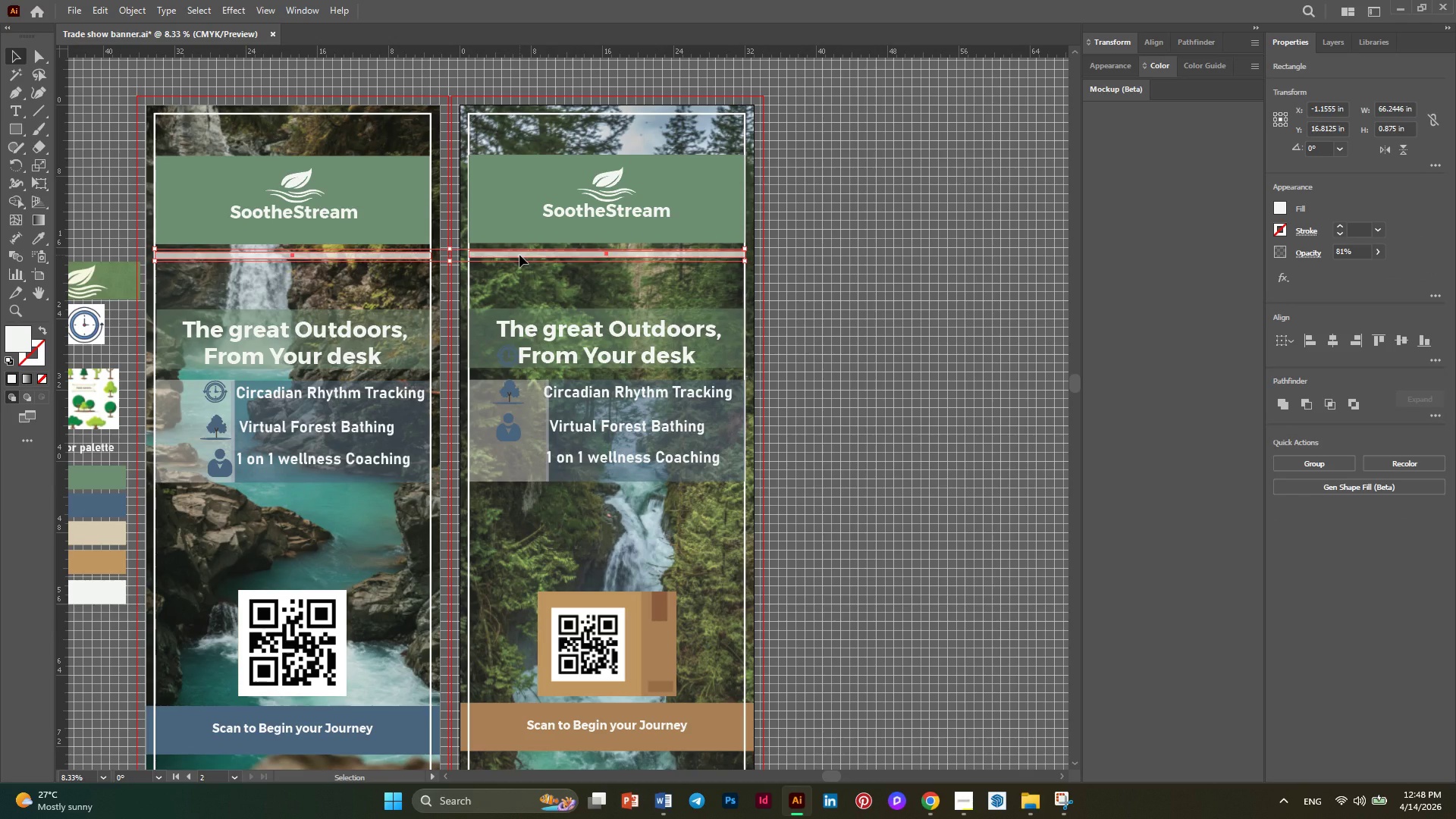 
key(ArrowDown)
 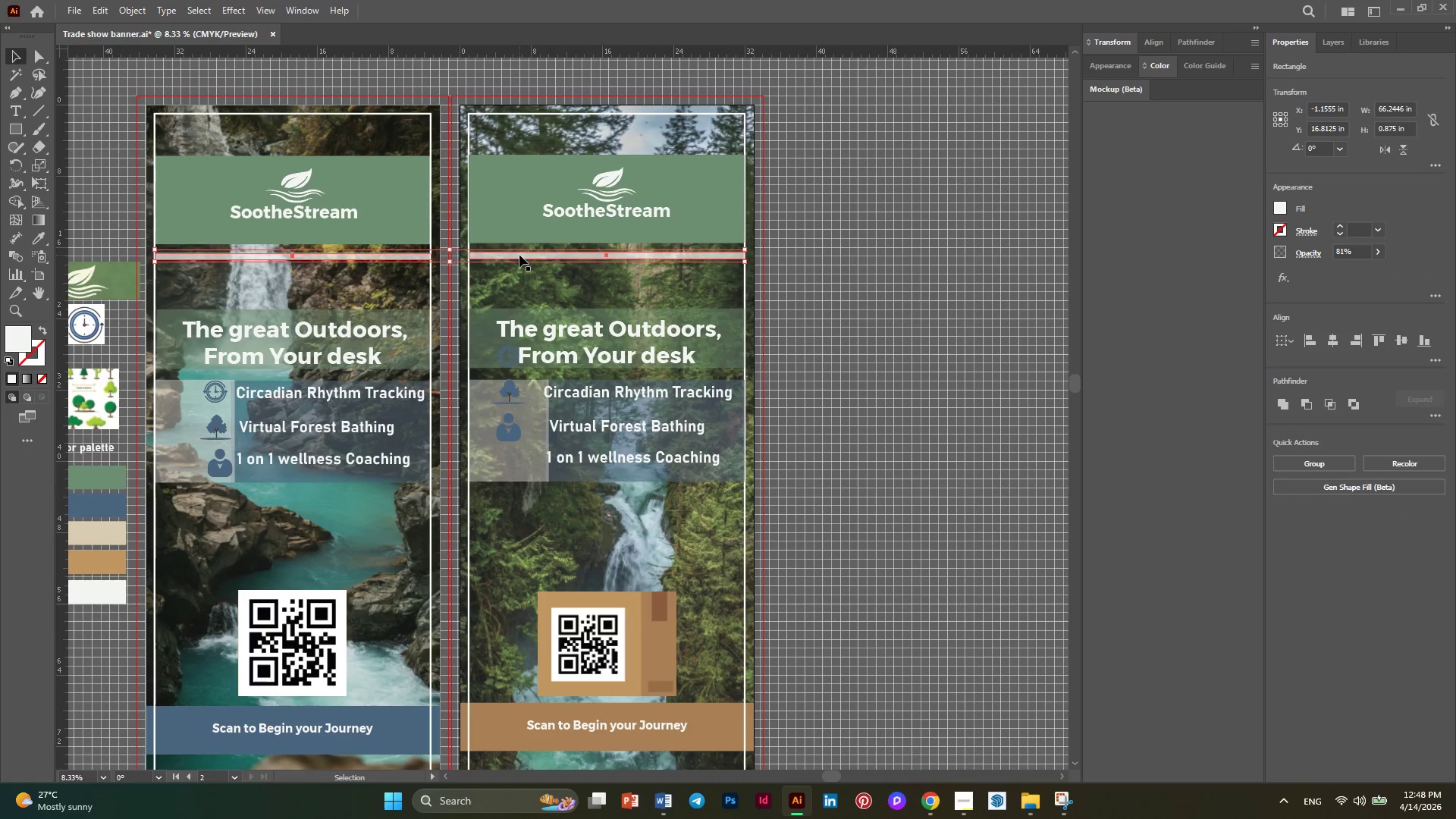 
key(ArrowDown)
 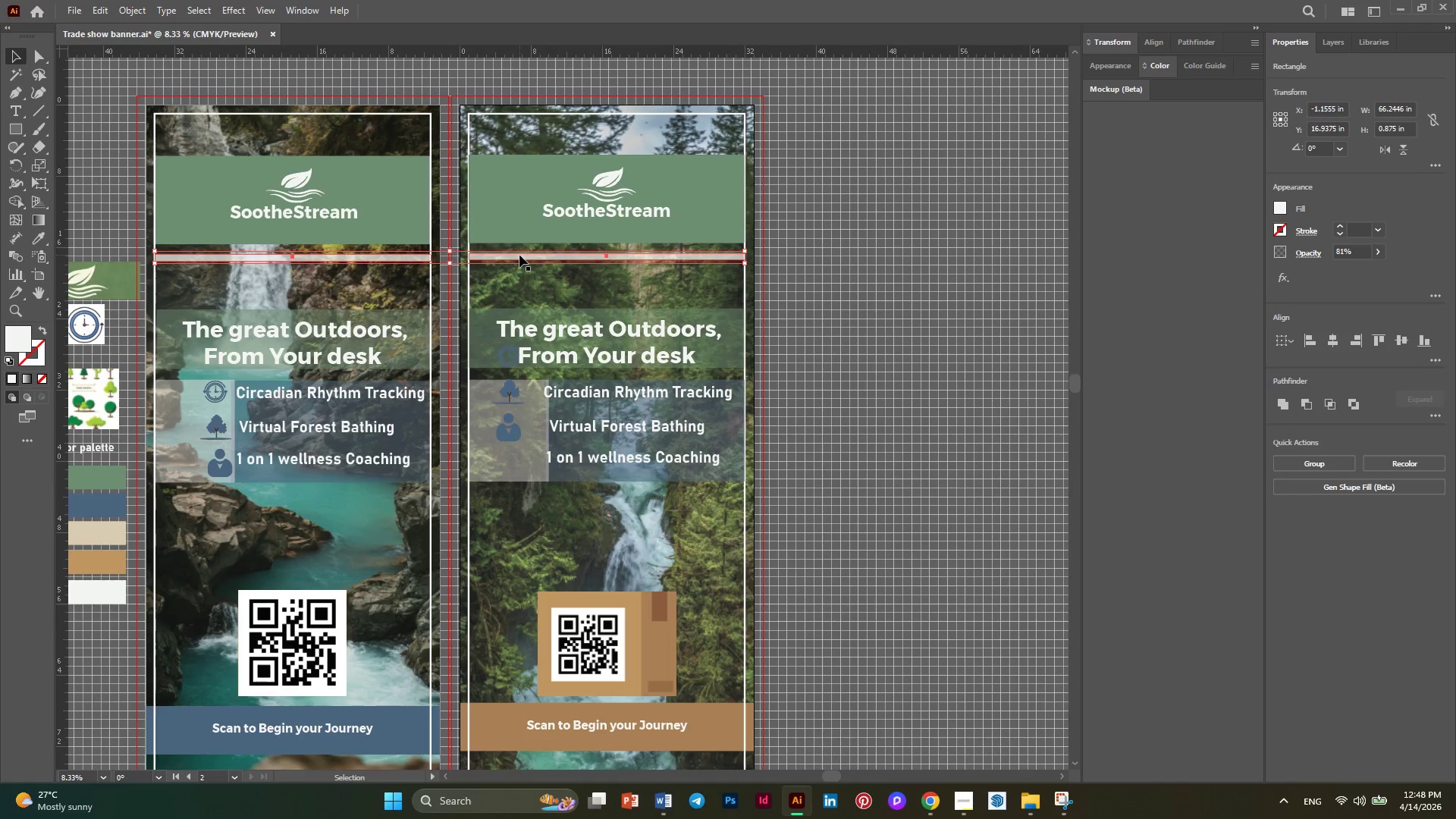 
key(ArrowDown)
 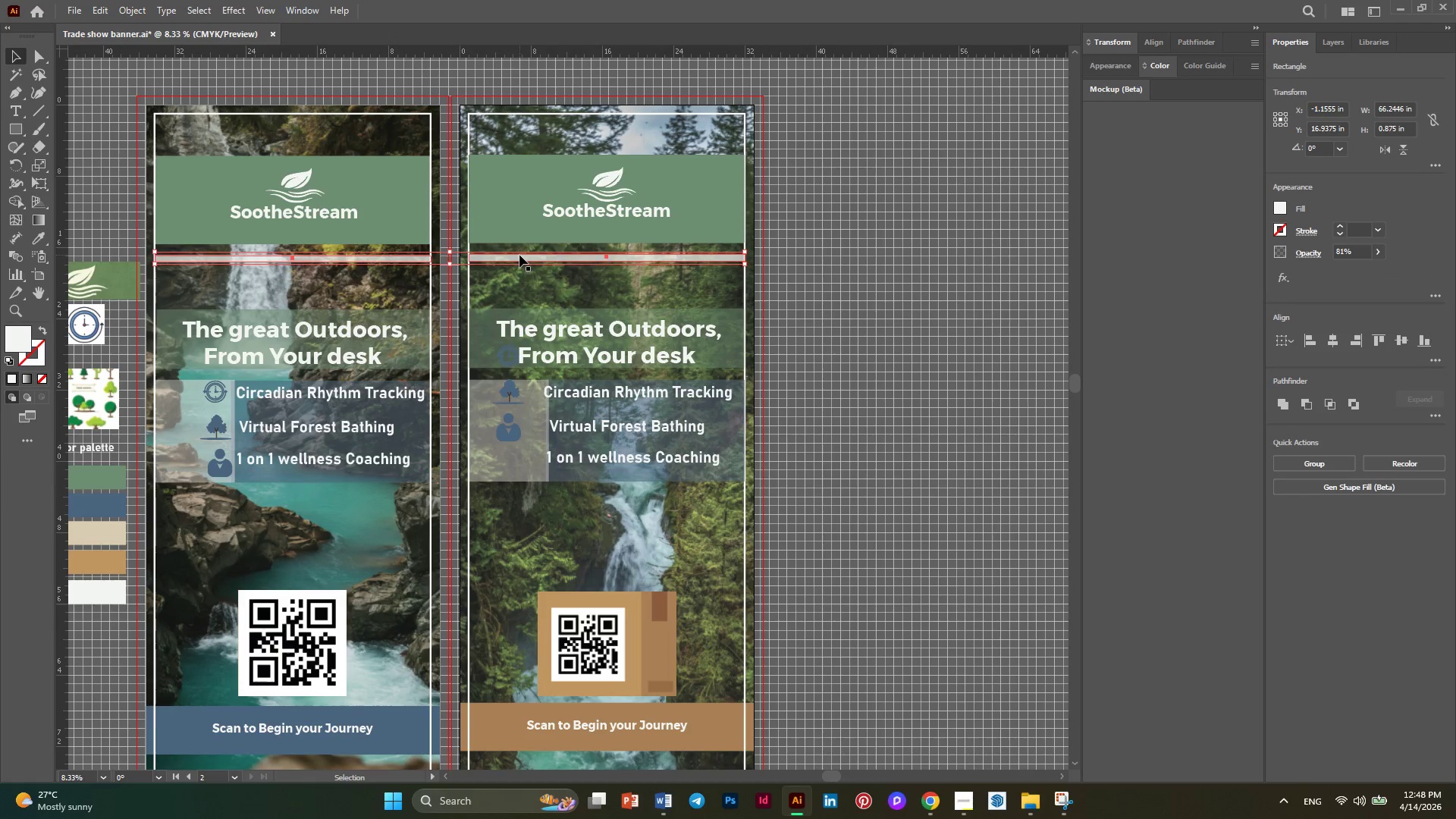 
key(ArrowDown)
 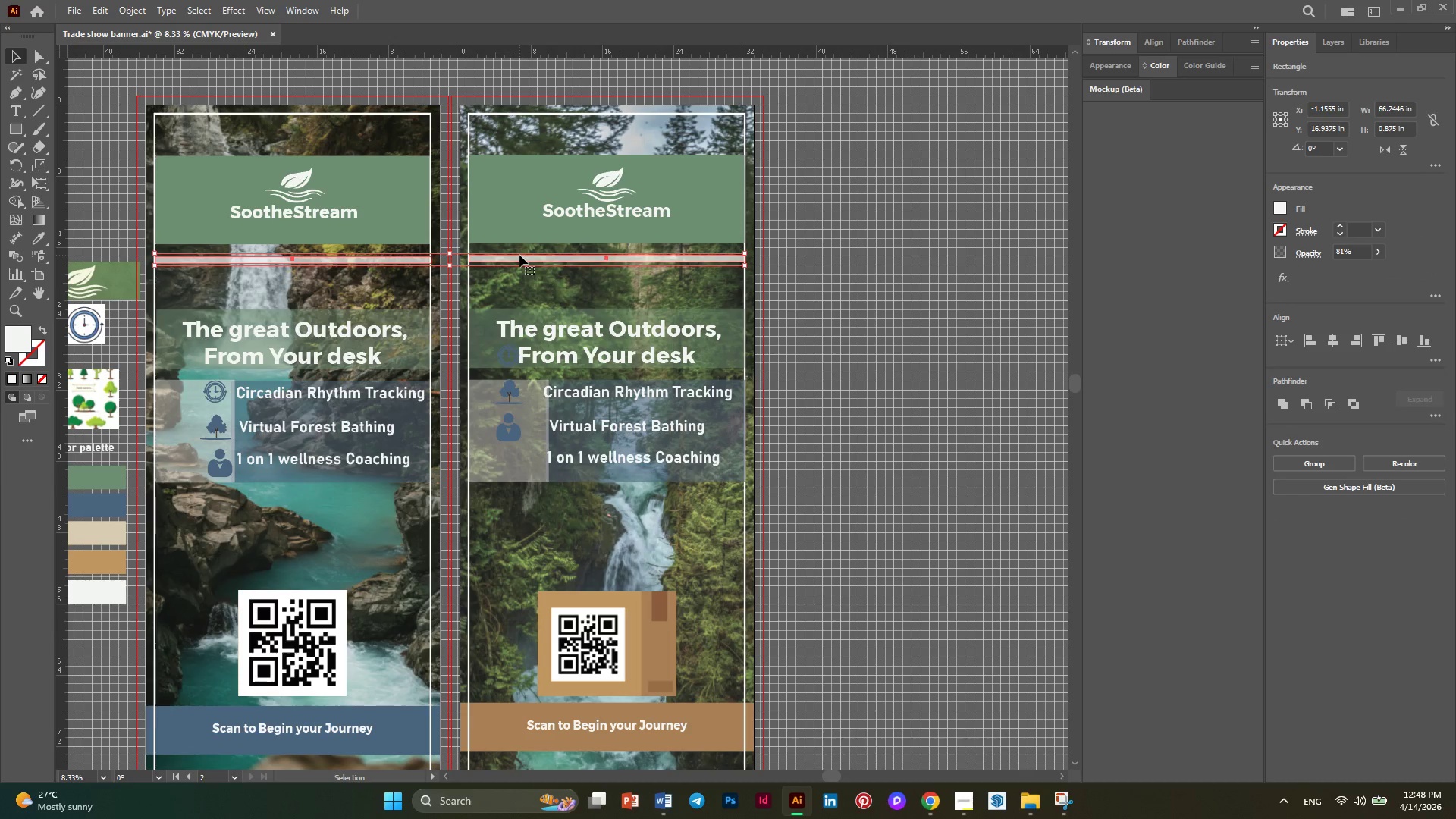 
key(ArrowDown)
 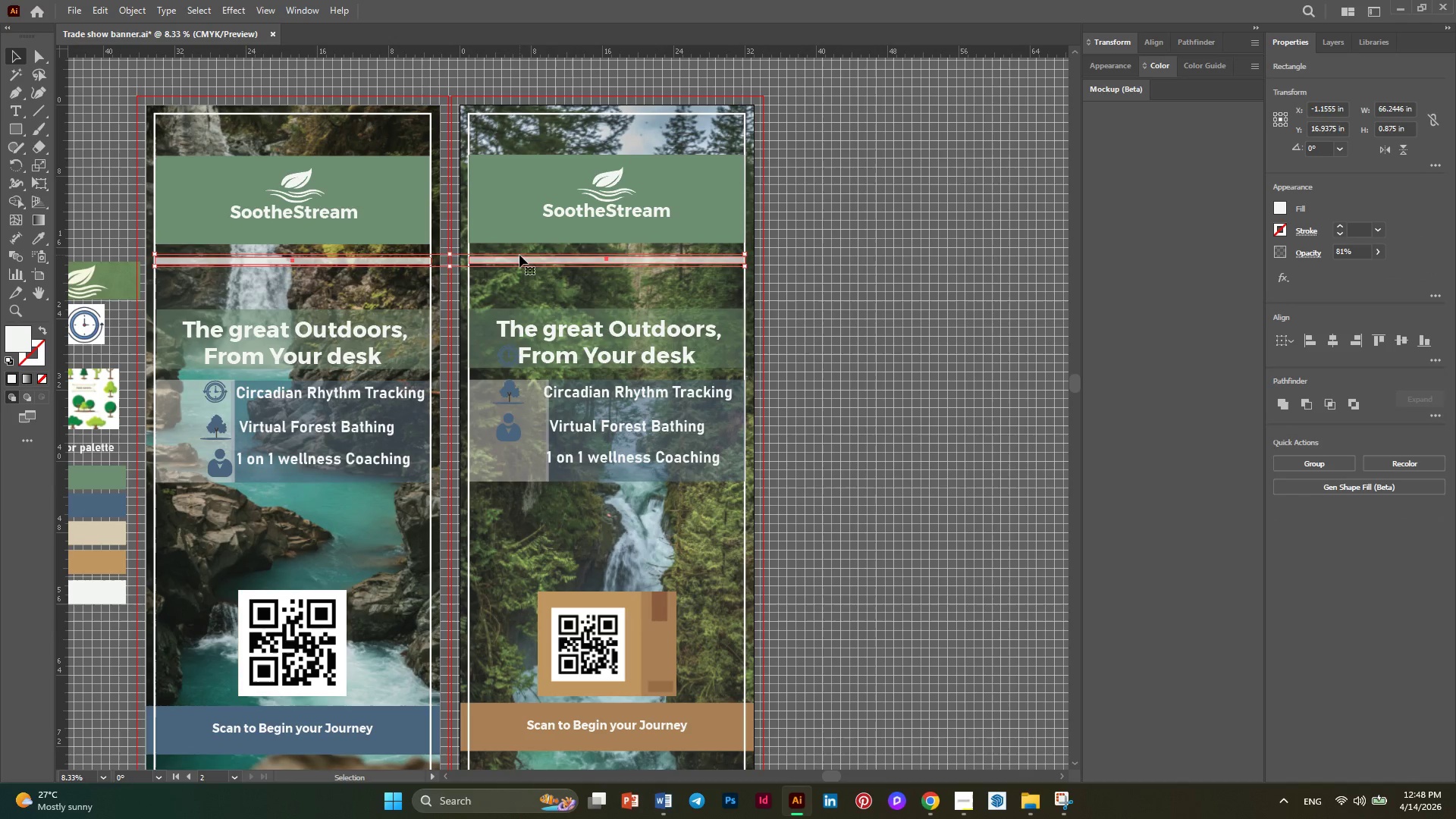 
key(ArrowDown)
 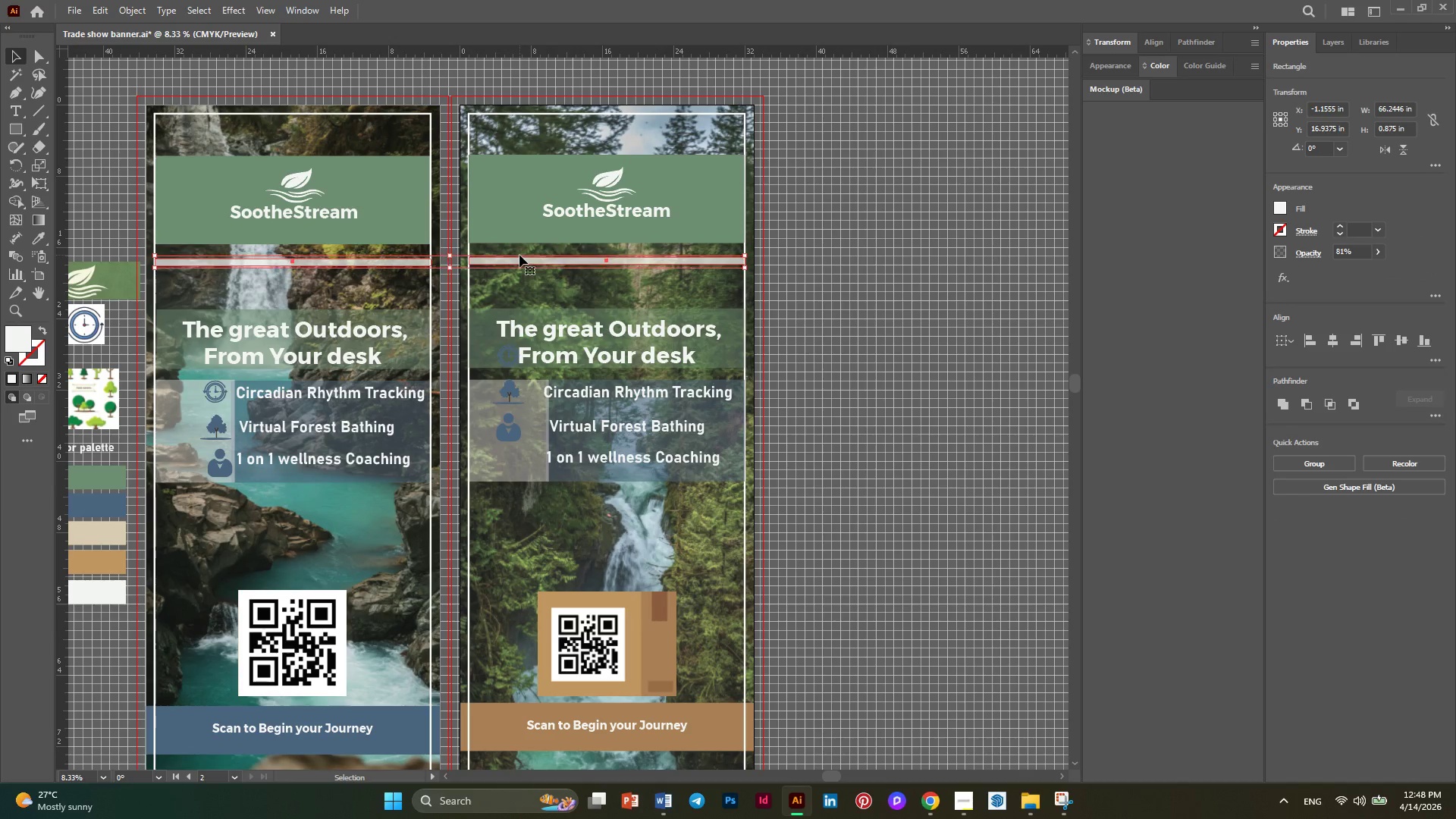 
key(ArrowDown)
 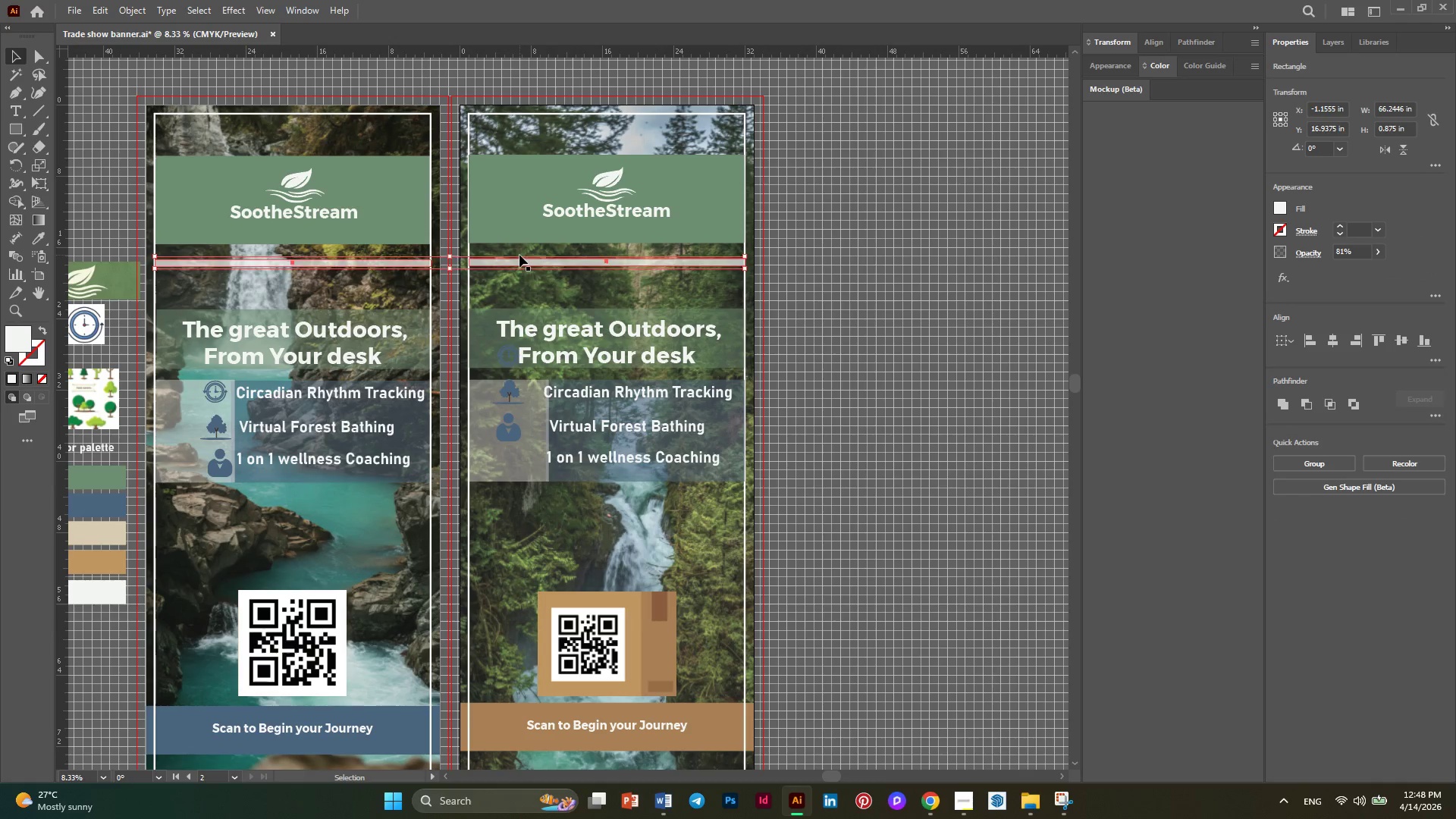 
key(ArrowDown)
 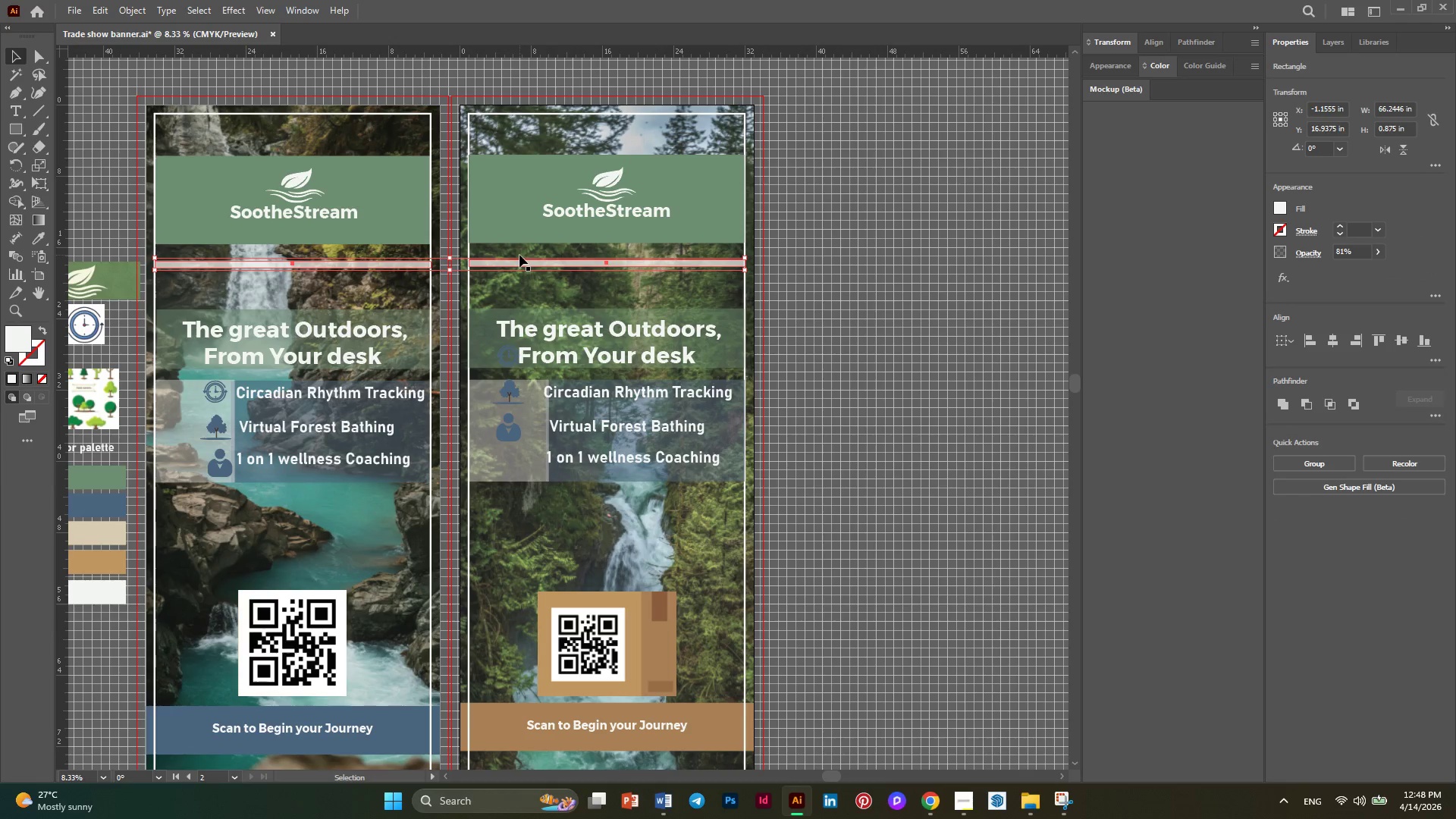 
key(ArrowDown)
 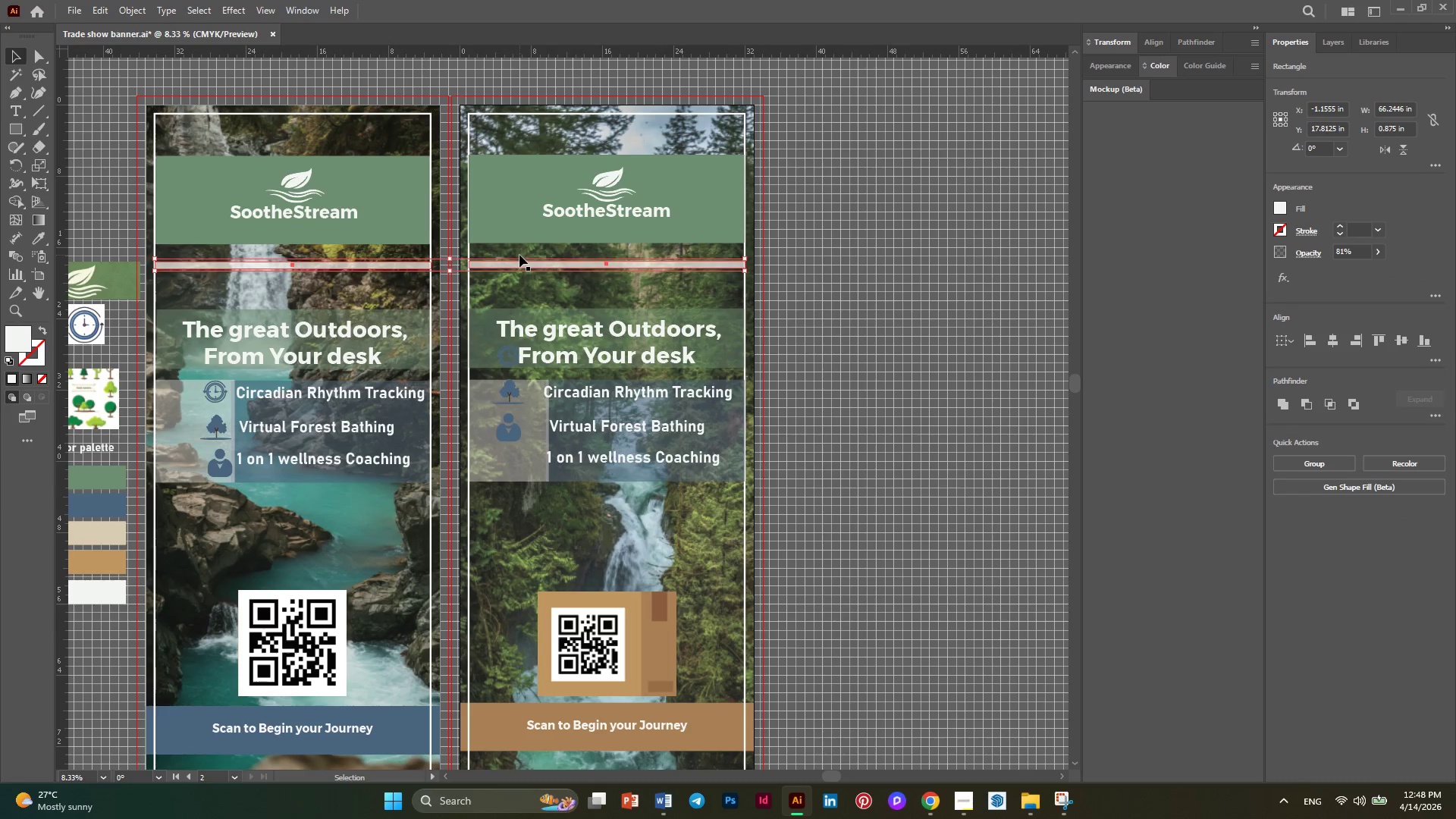 
key(ArrowDown)
 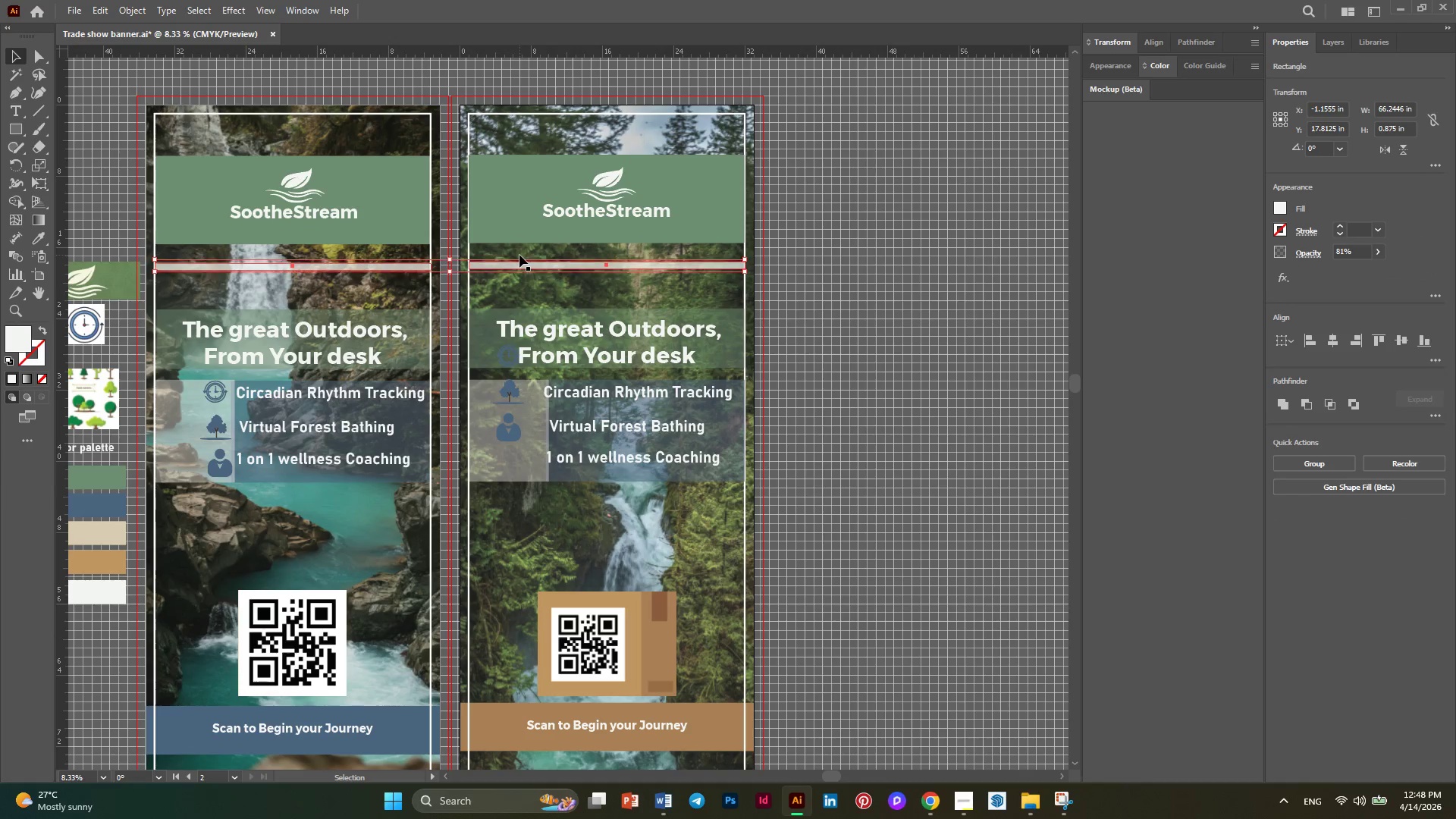 
key(ArrowDown)
 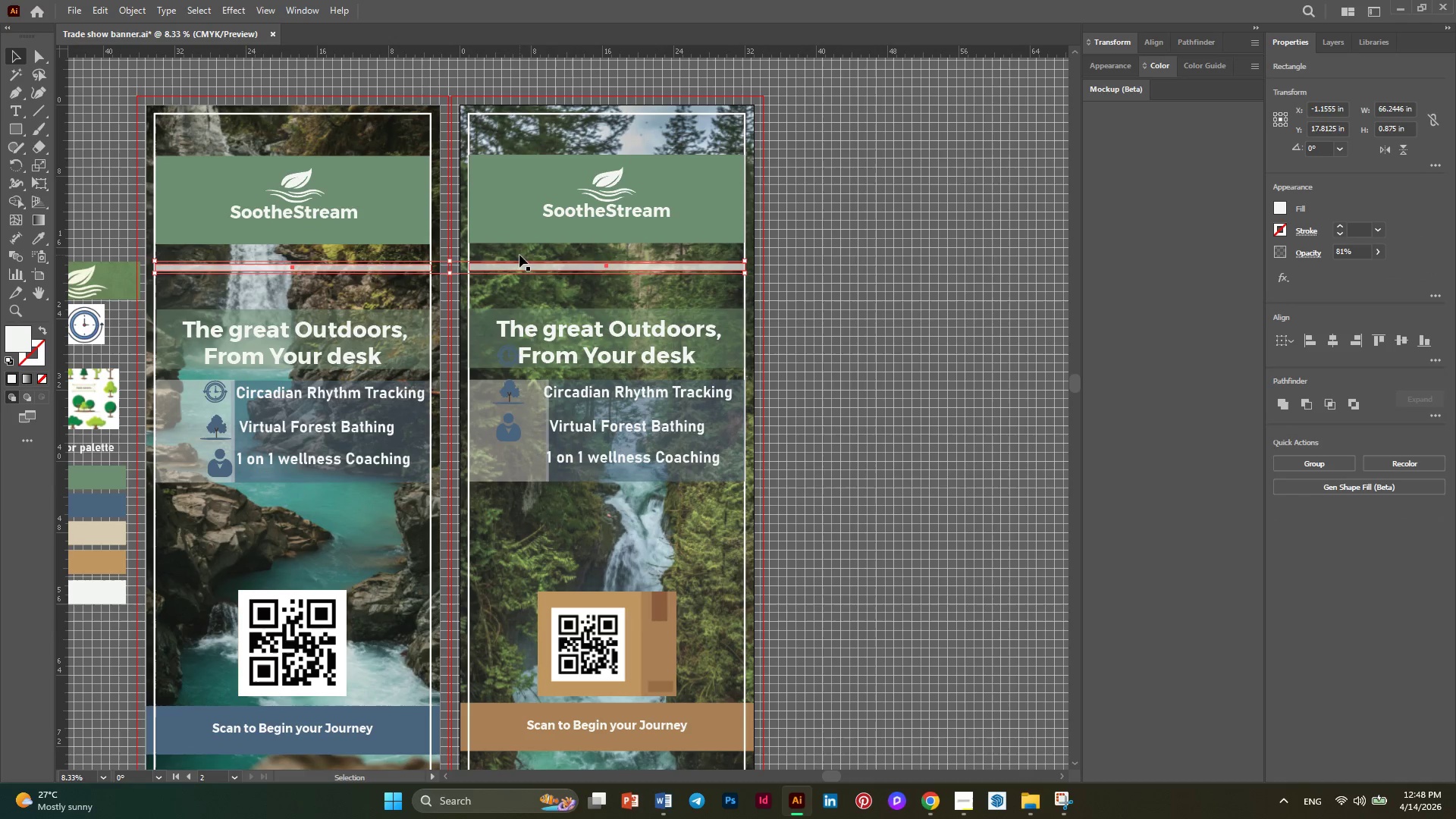 
key(ArrowDown)
 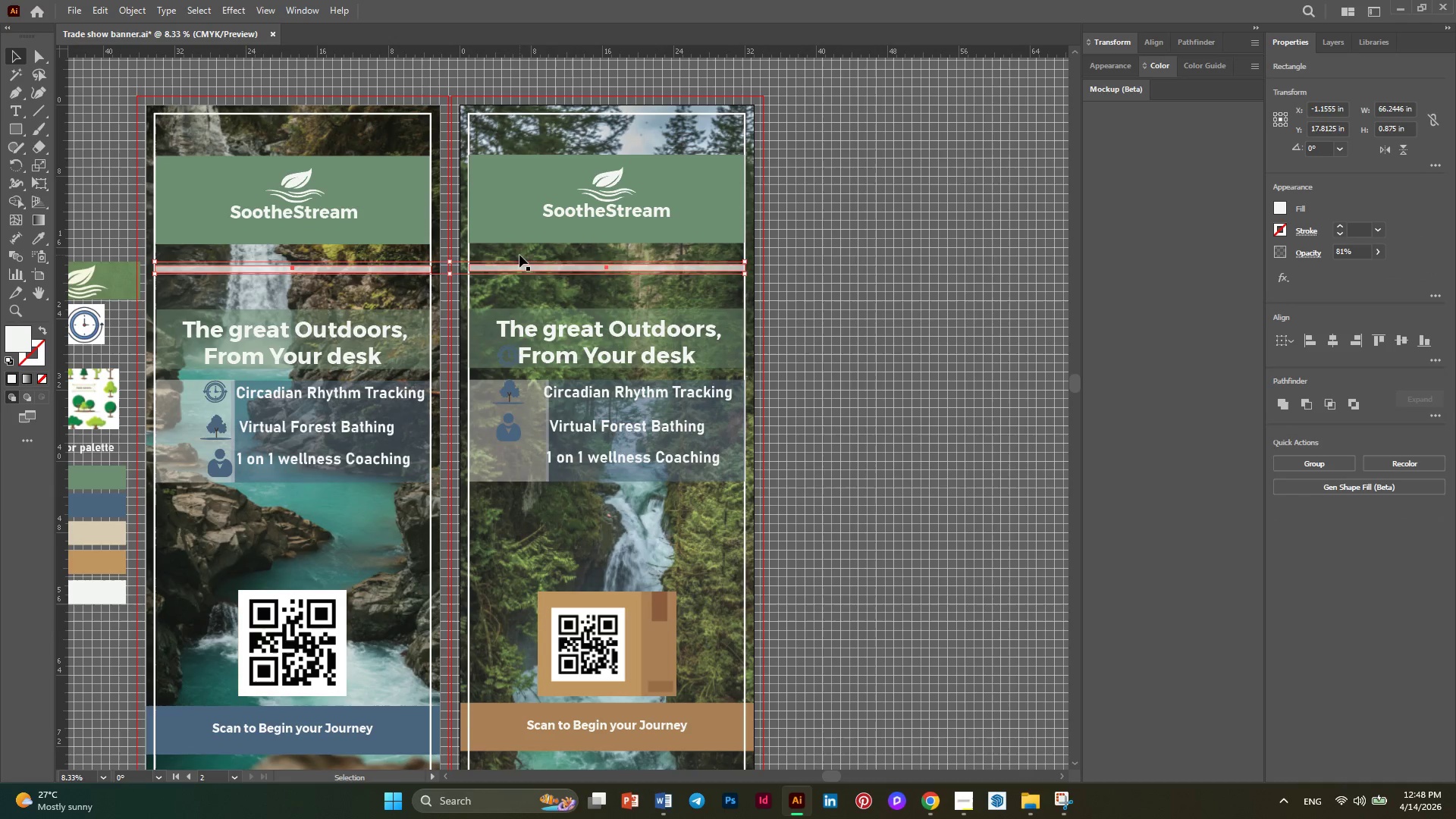 
key(ArrowDown)
 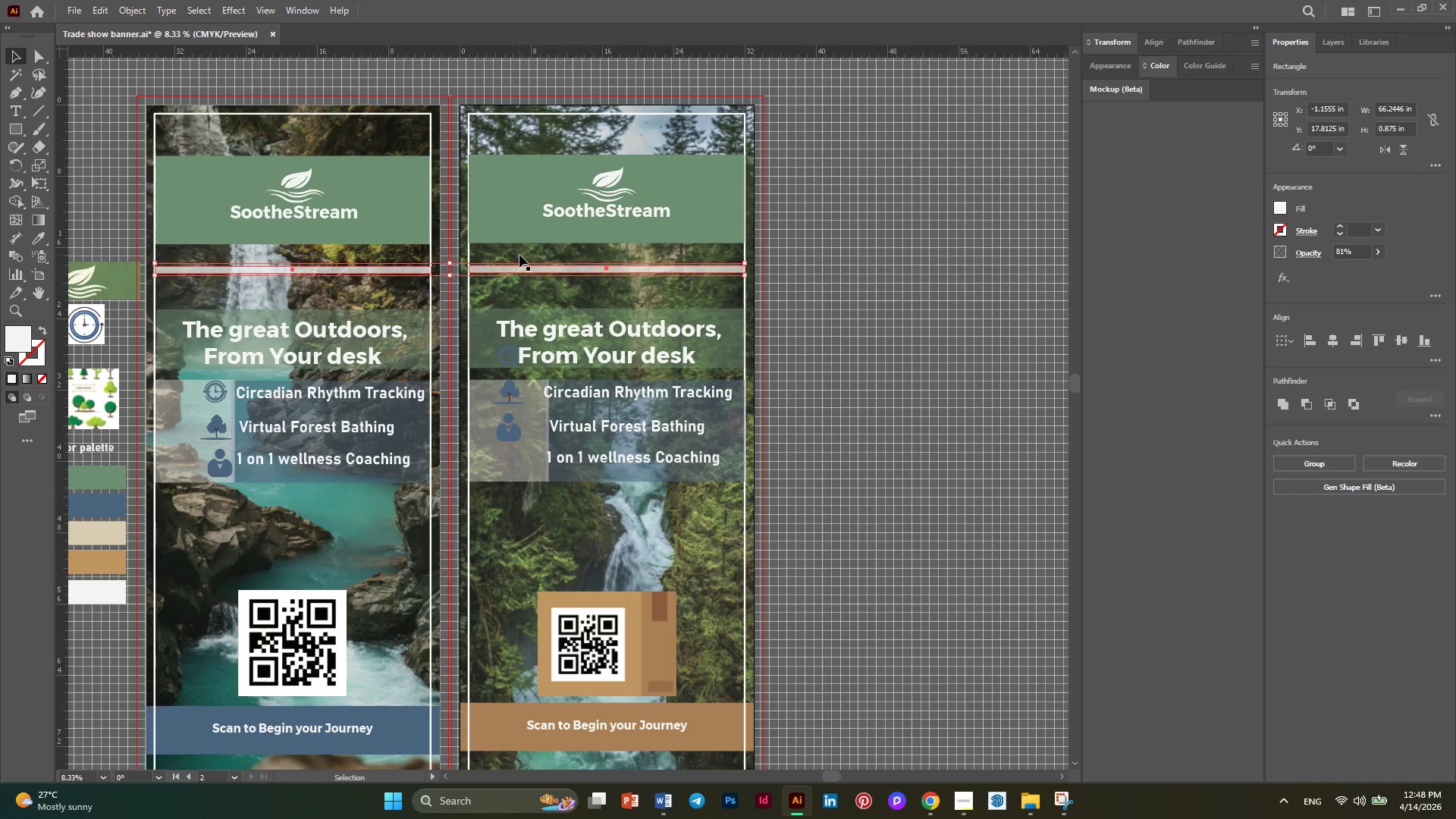 
key(ArrowDown)
 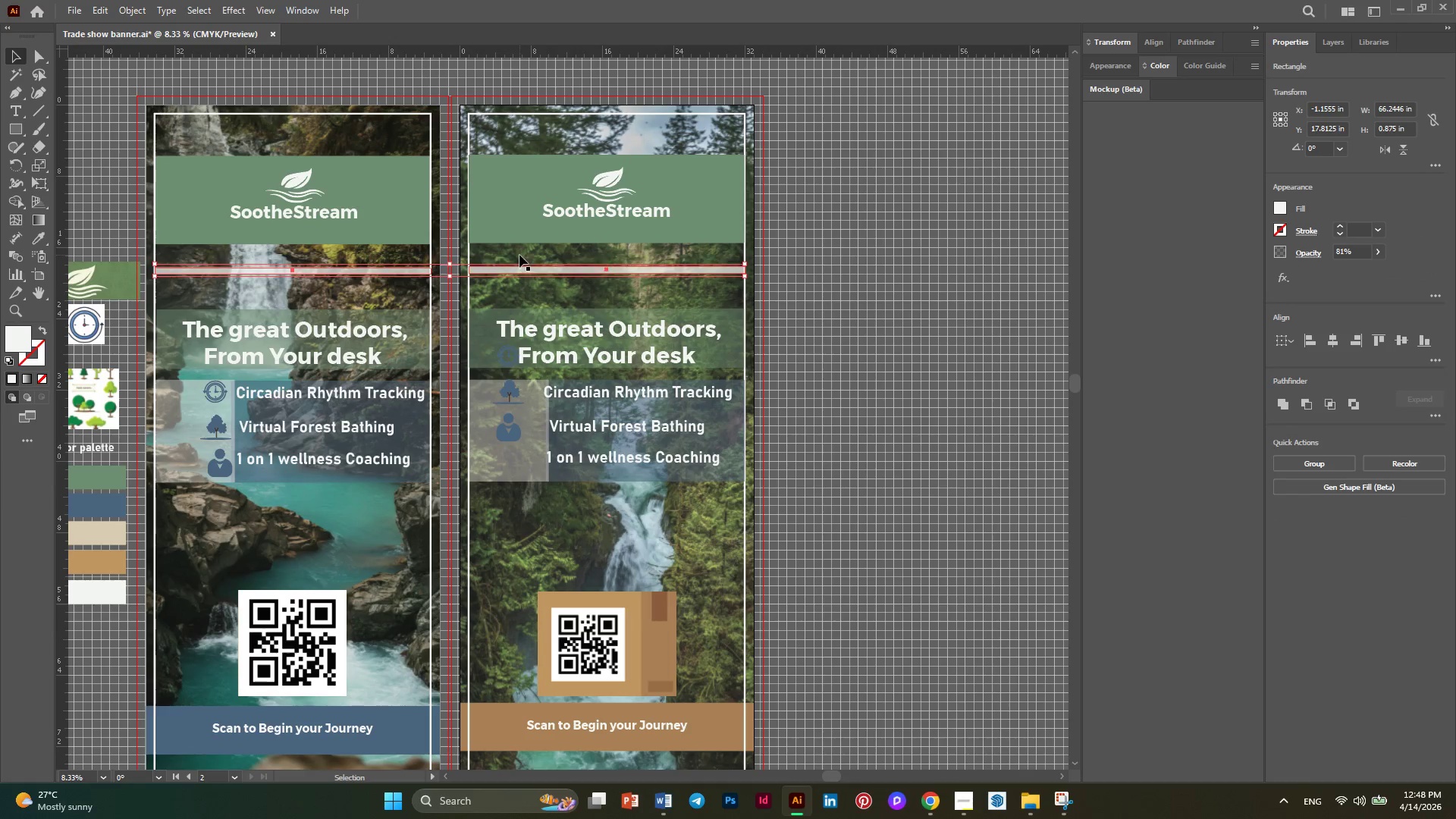 
key(ArrowDown)
 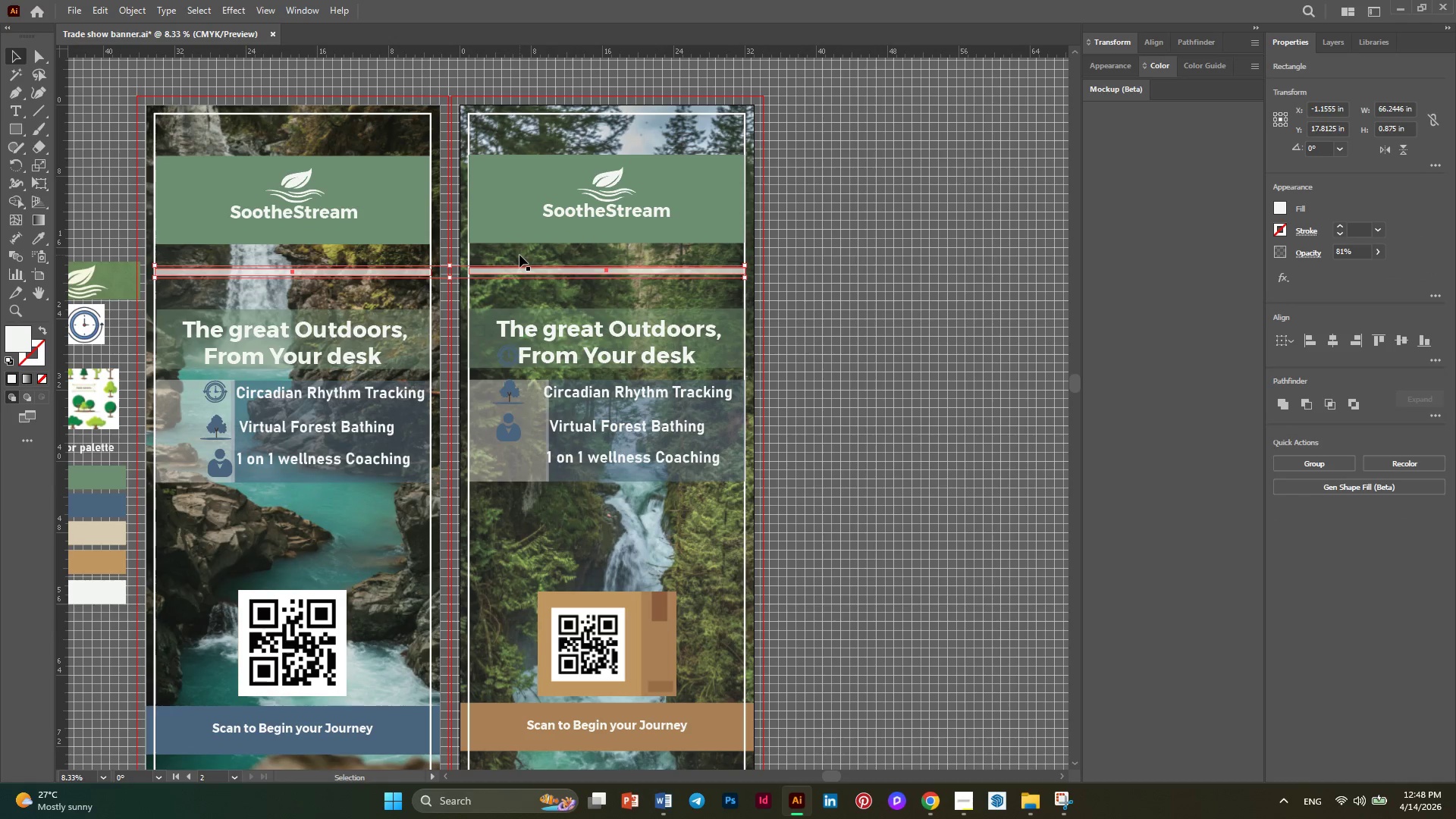 
key(ArrowDown)
 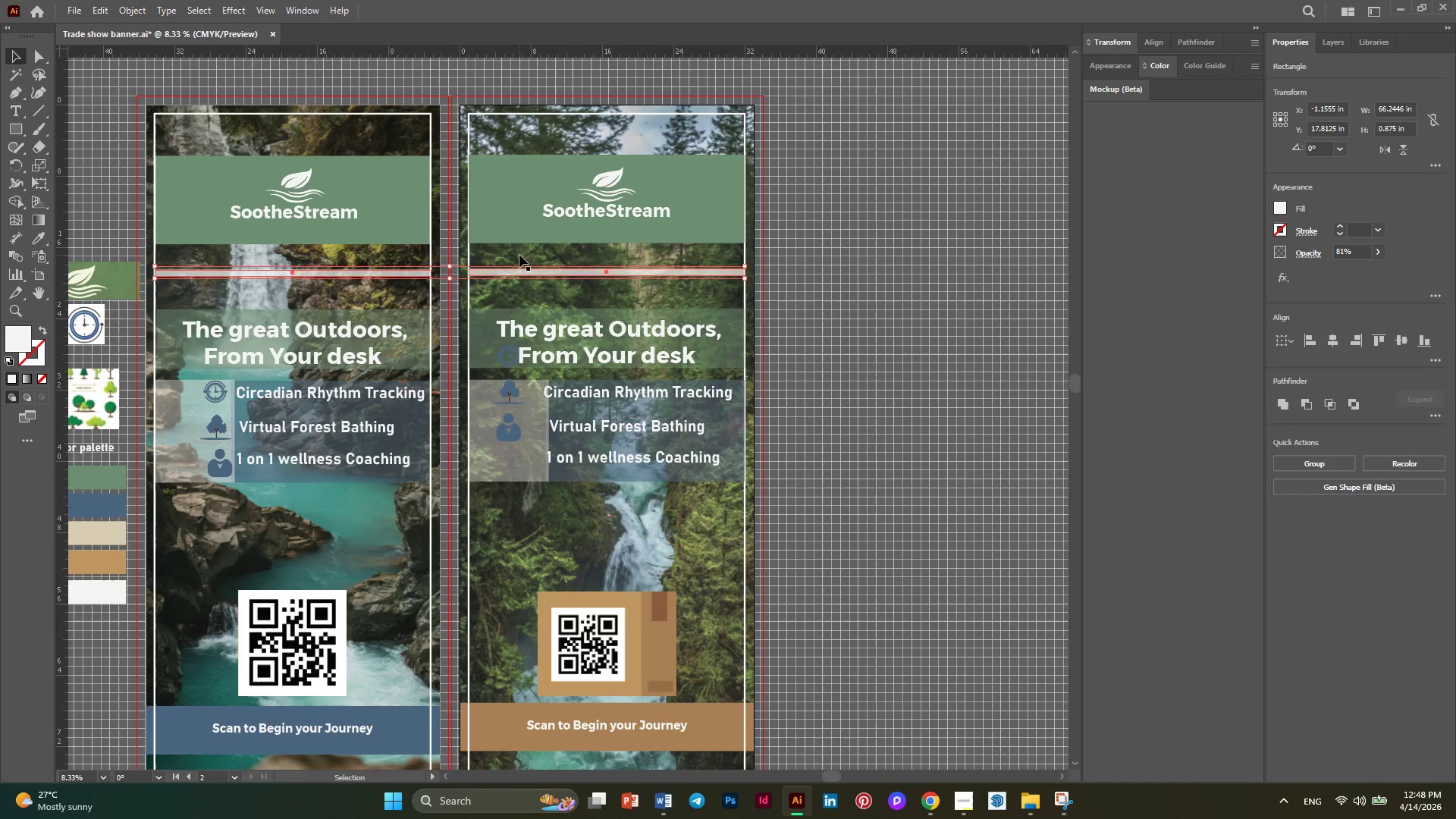 
key(ArrowDown)
 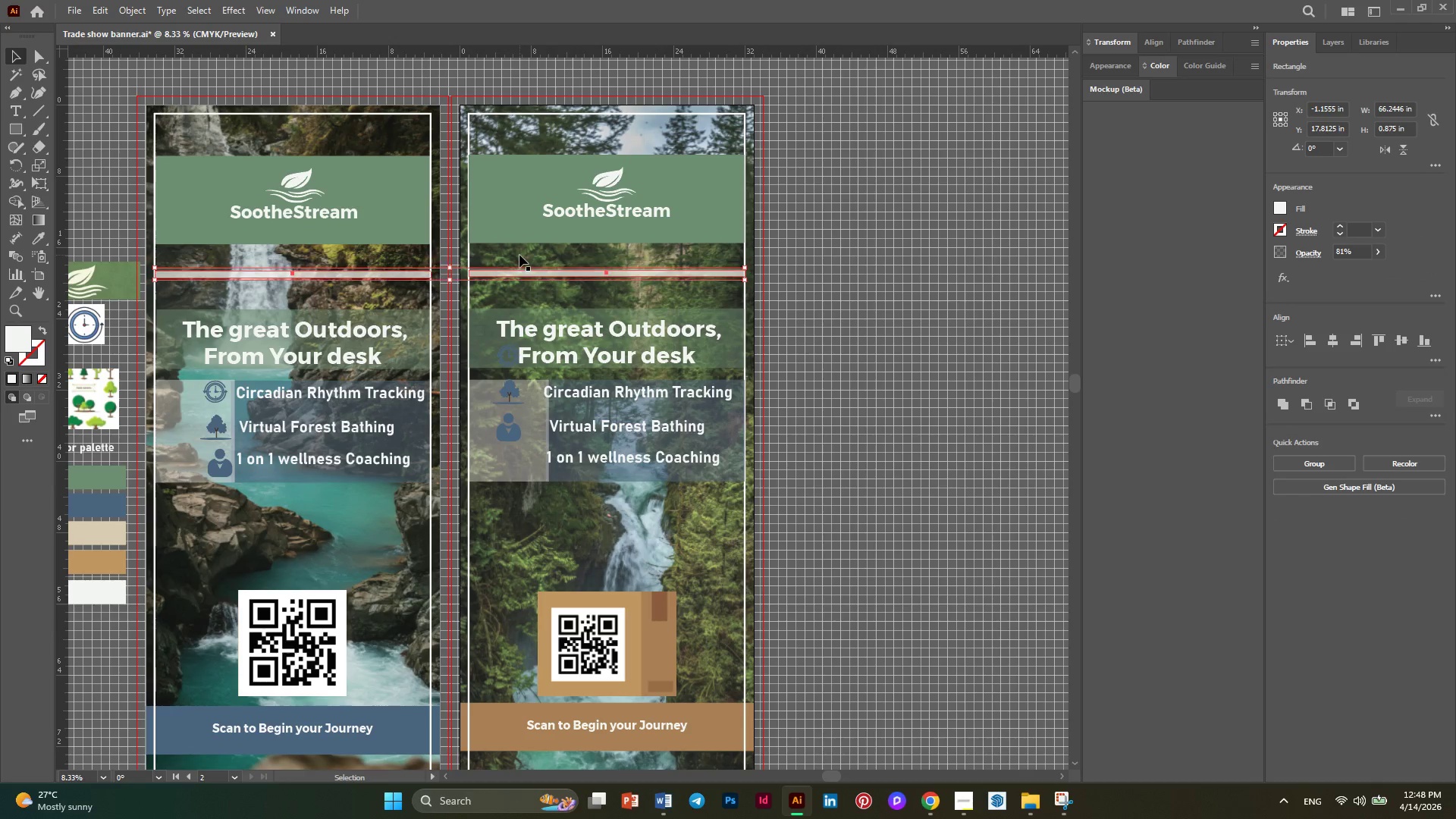 
key(ArrowDown)
 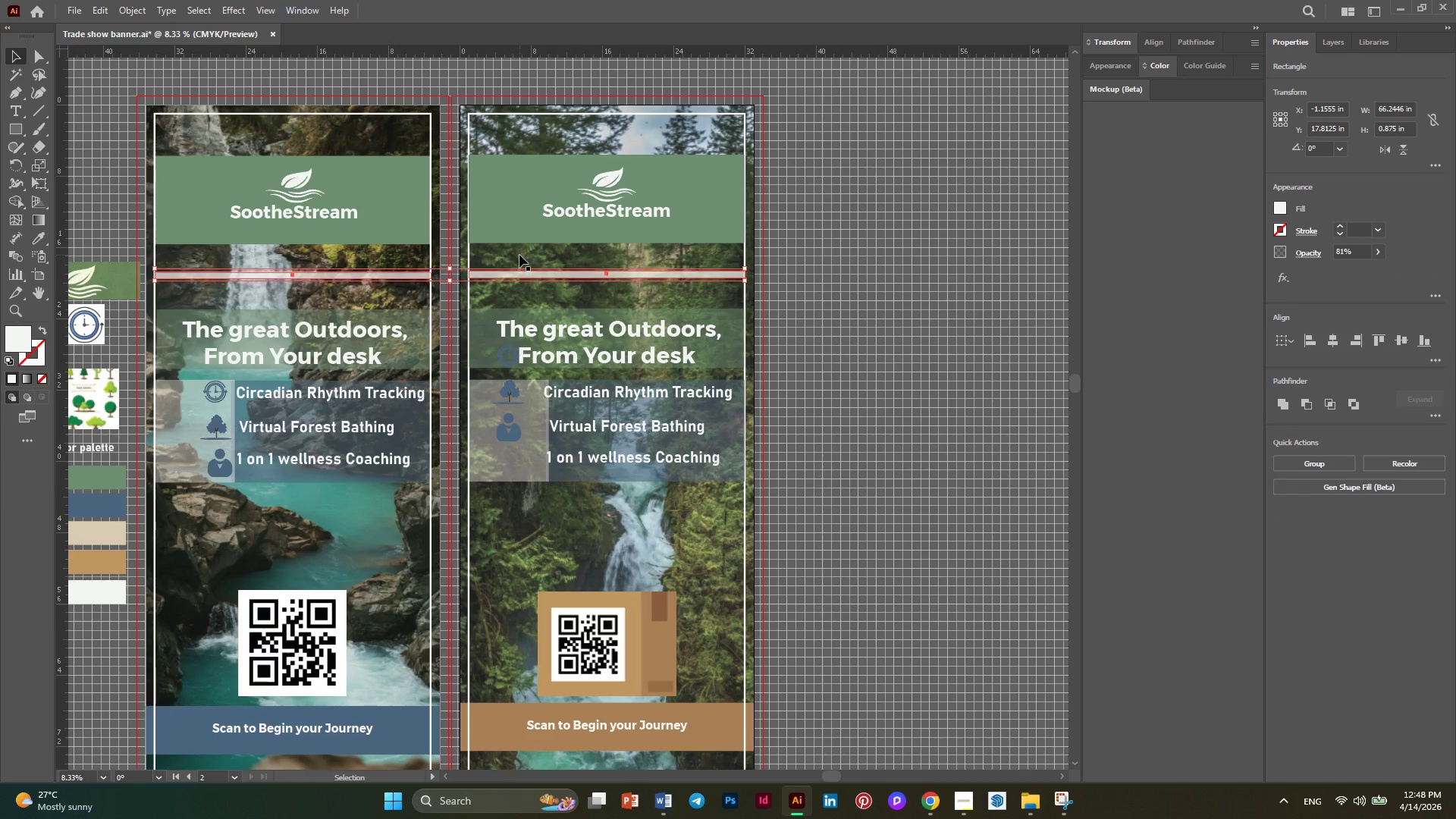 
key(ArrowDown)
 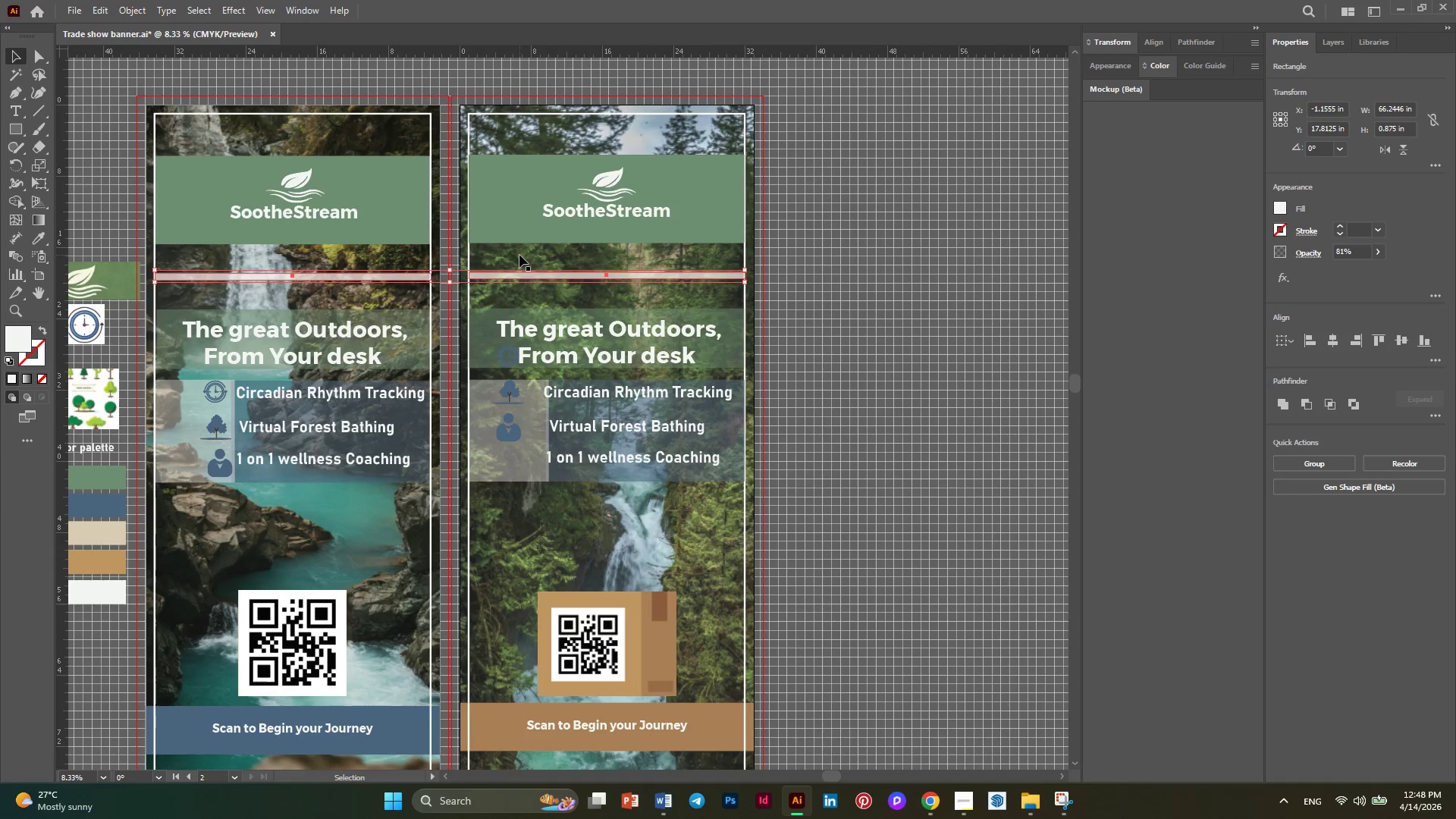 
left_click([551, 240])
 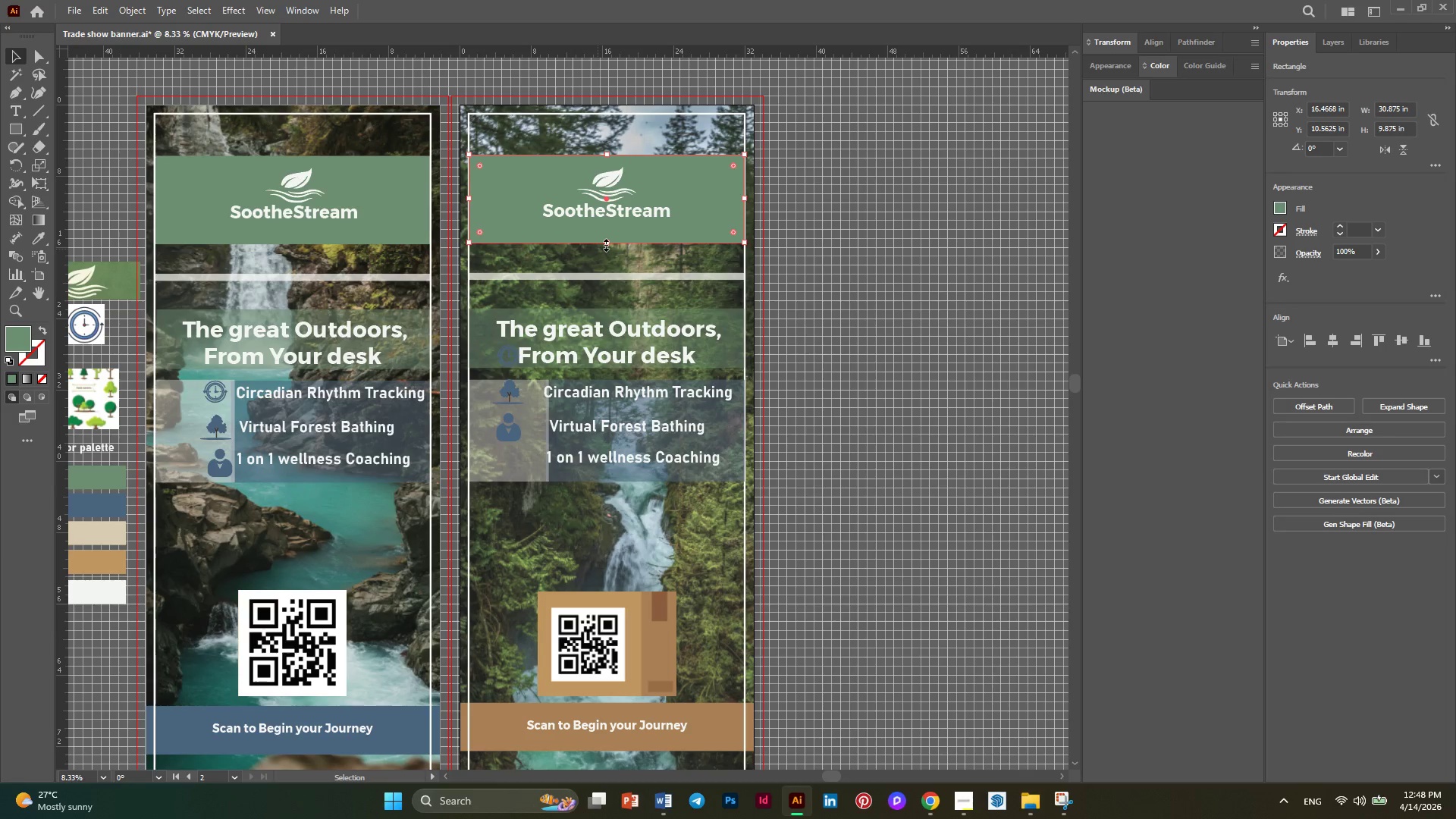 
left_click_drag(start_coordinate=[605, 243], to_coordinate=[605, 251])
 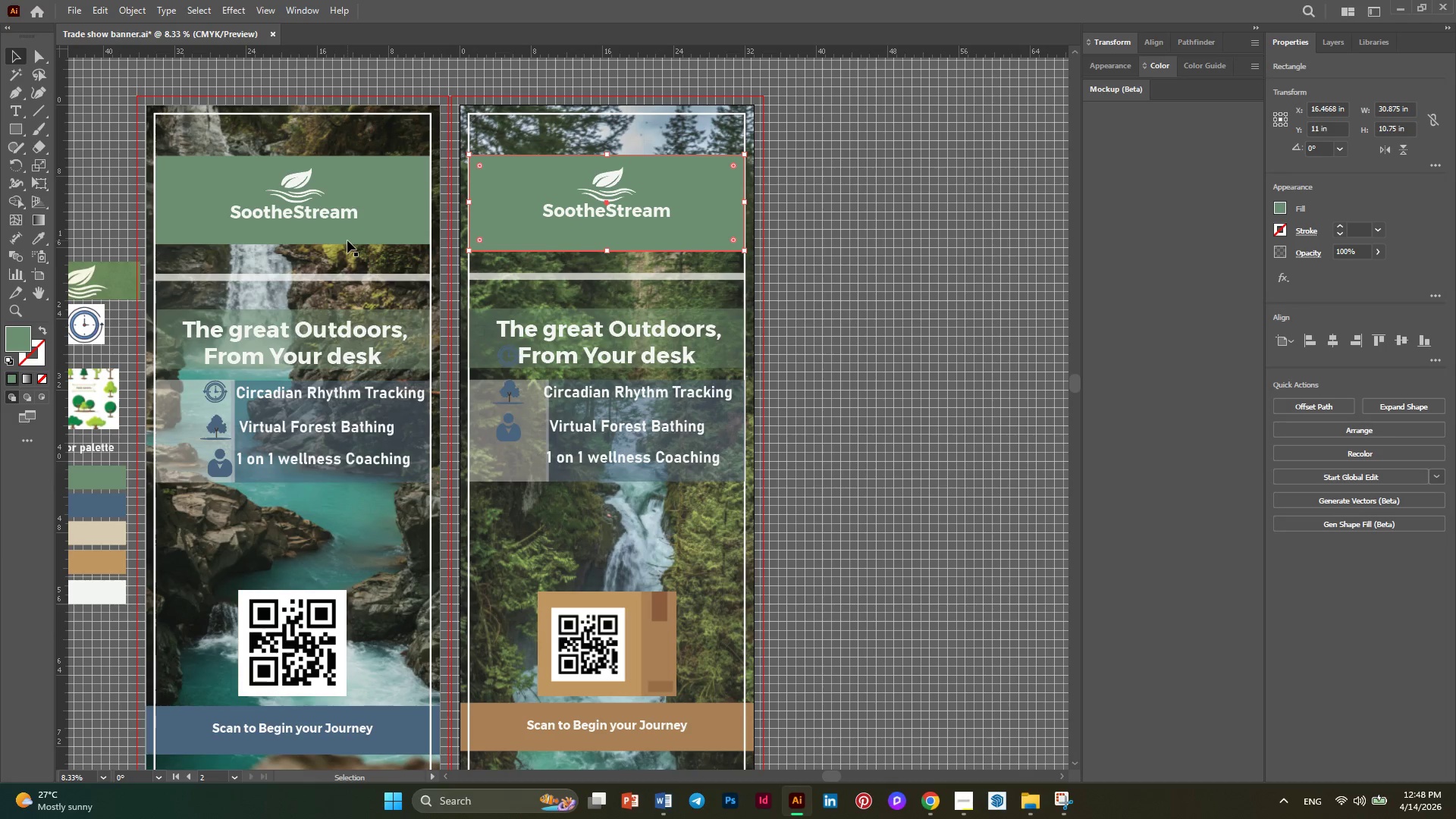 
left_click([347, 240])
 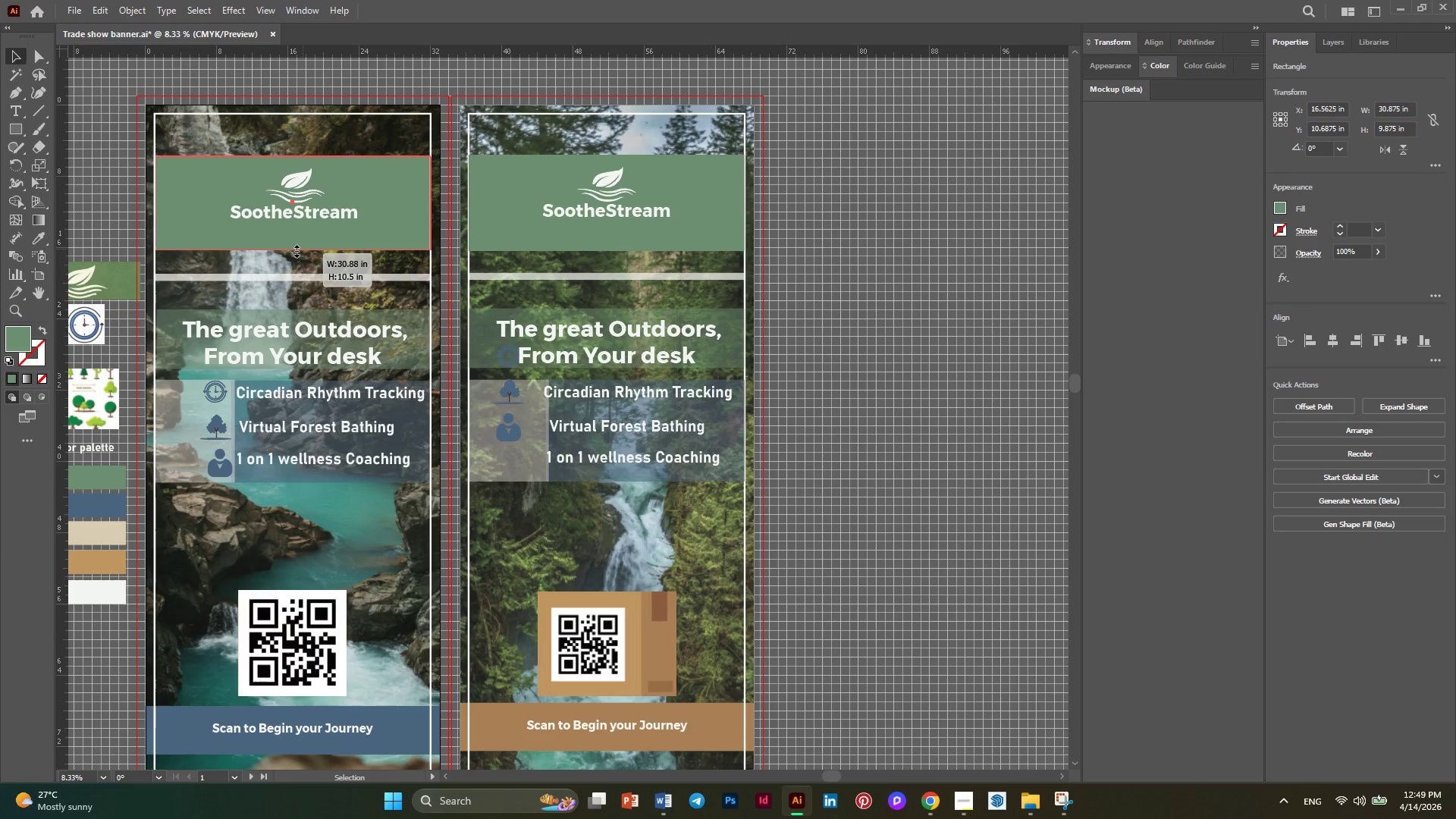 
left_click([877, 264])
 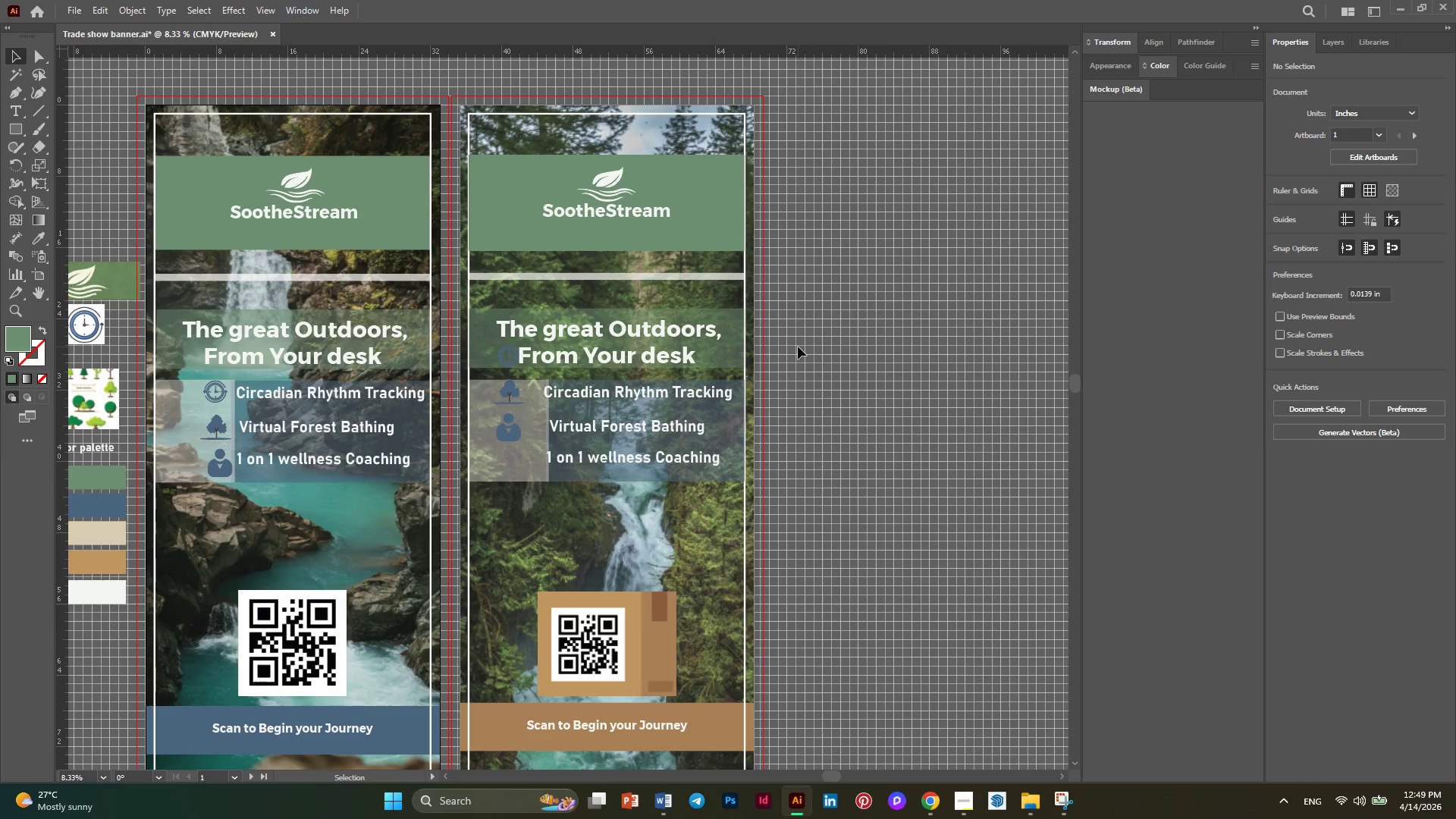 
scroll: coordinate [798, 347], scroll_direction: down, amount: 3.0
 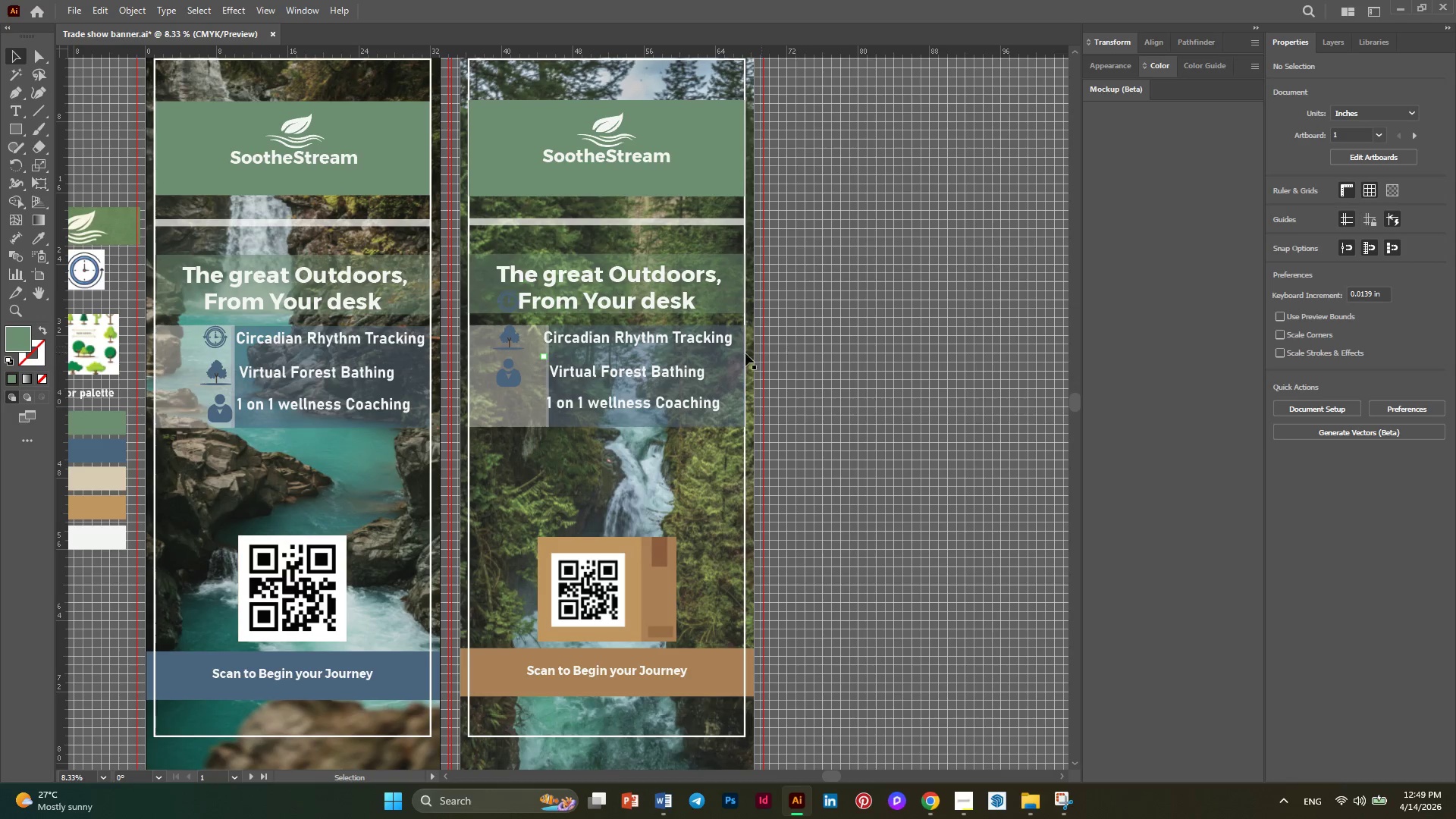 
hold_key(key=AltLeft, duration=0.48)
scroll: coordinate [473, 341], scroll_direction: up, amount: 1.0
 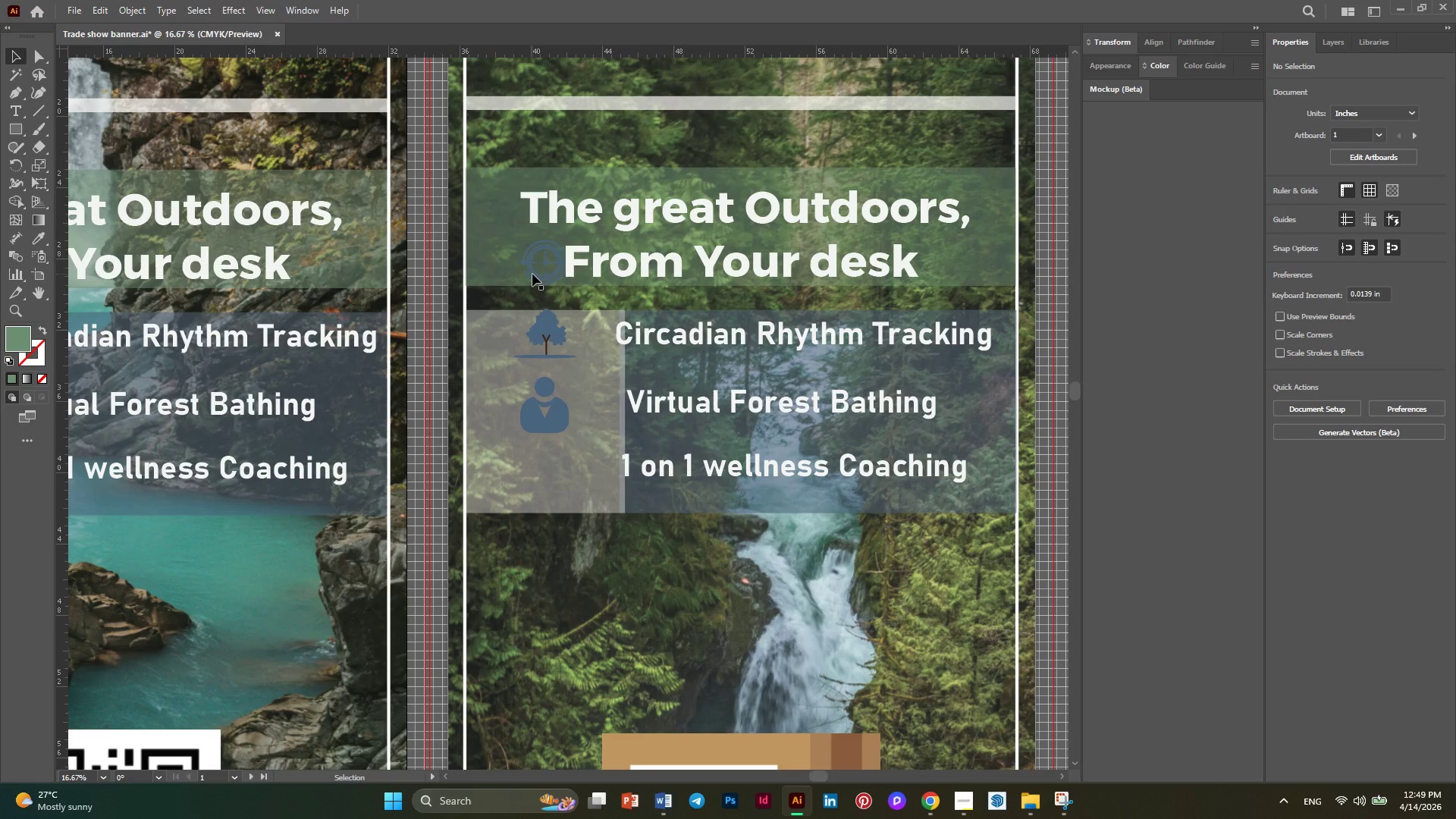 
key(Control+Y)
 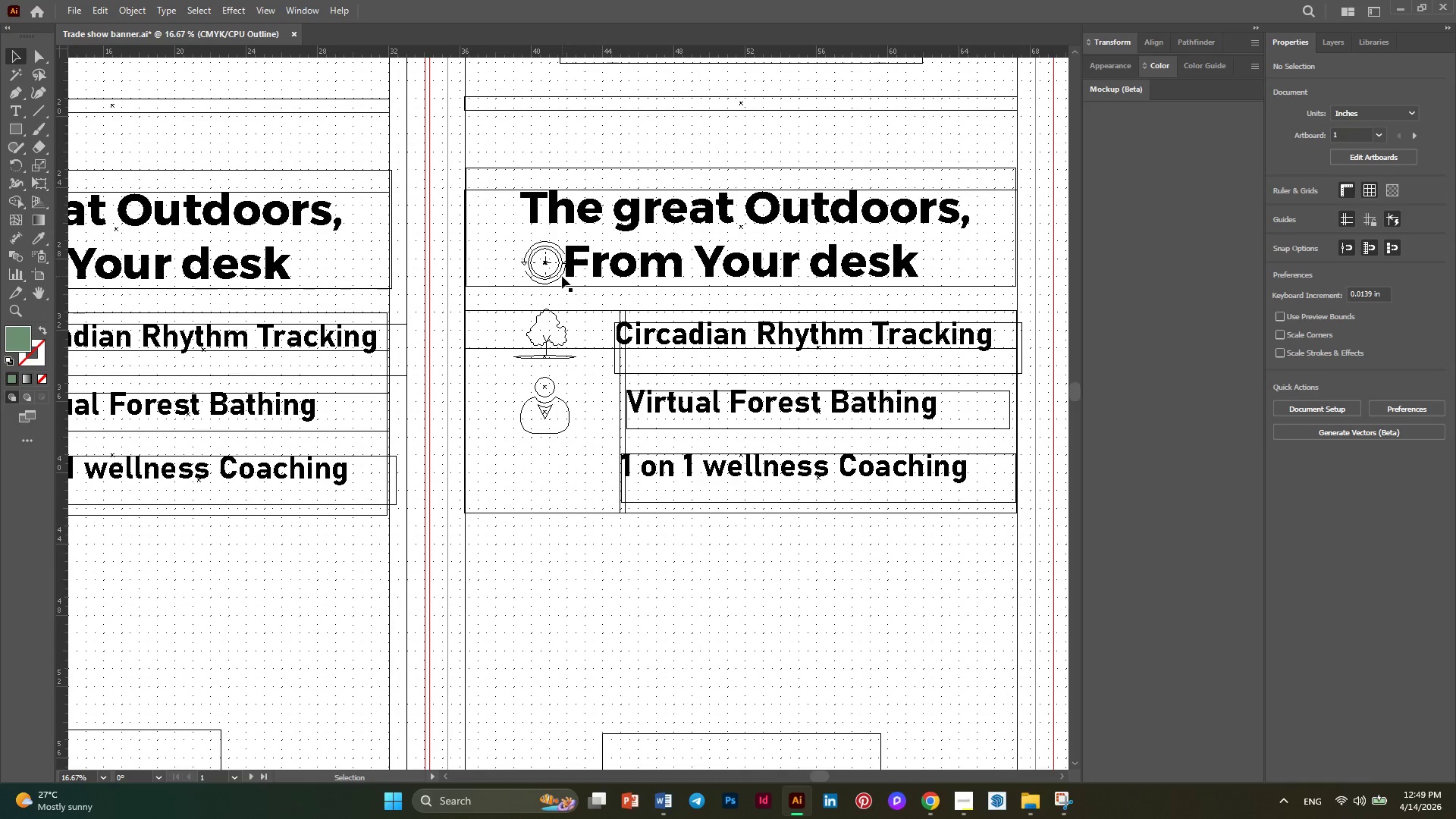 
left_click([549, 276])
 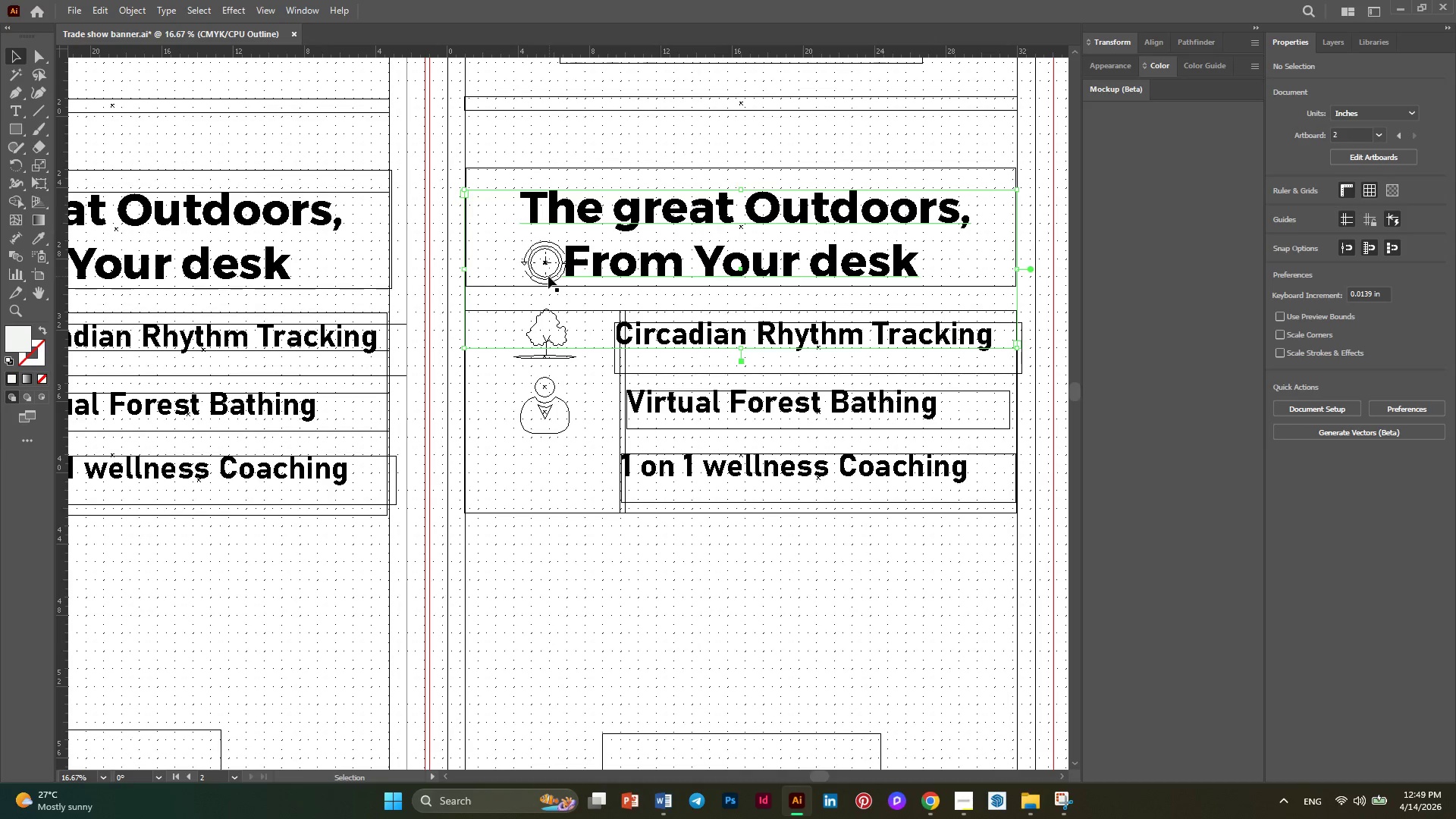 
left_click([541, 279])
 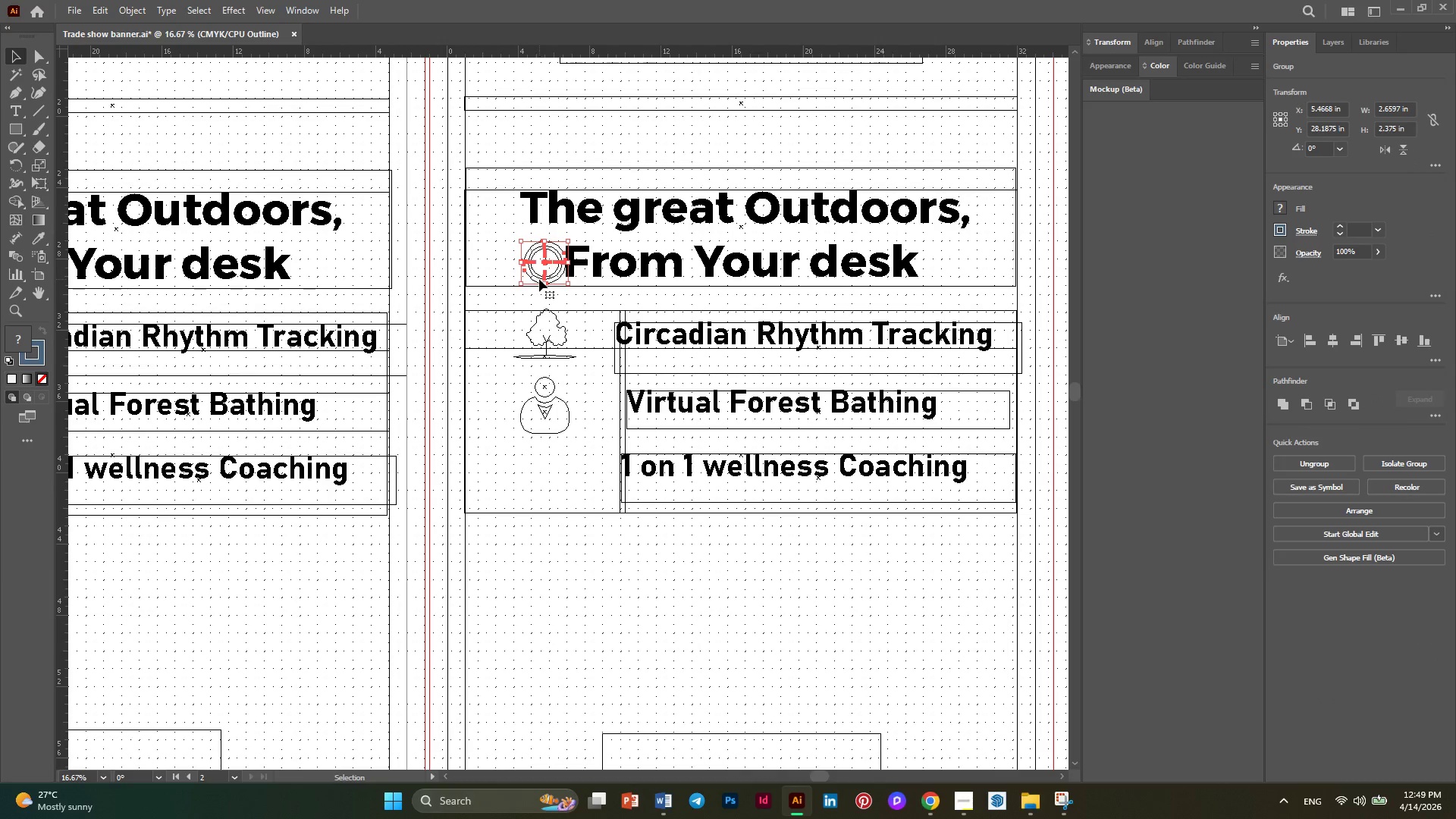 
left_click_drag(start_coordinate=[539, 279], to_coordinate=[543, 489])
 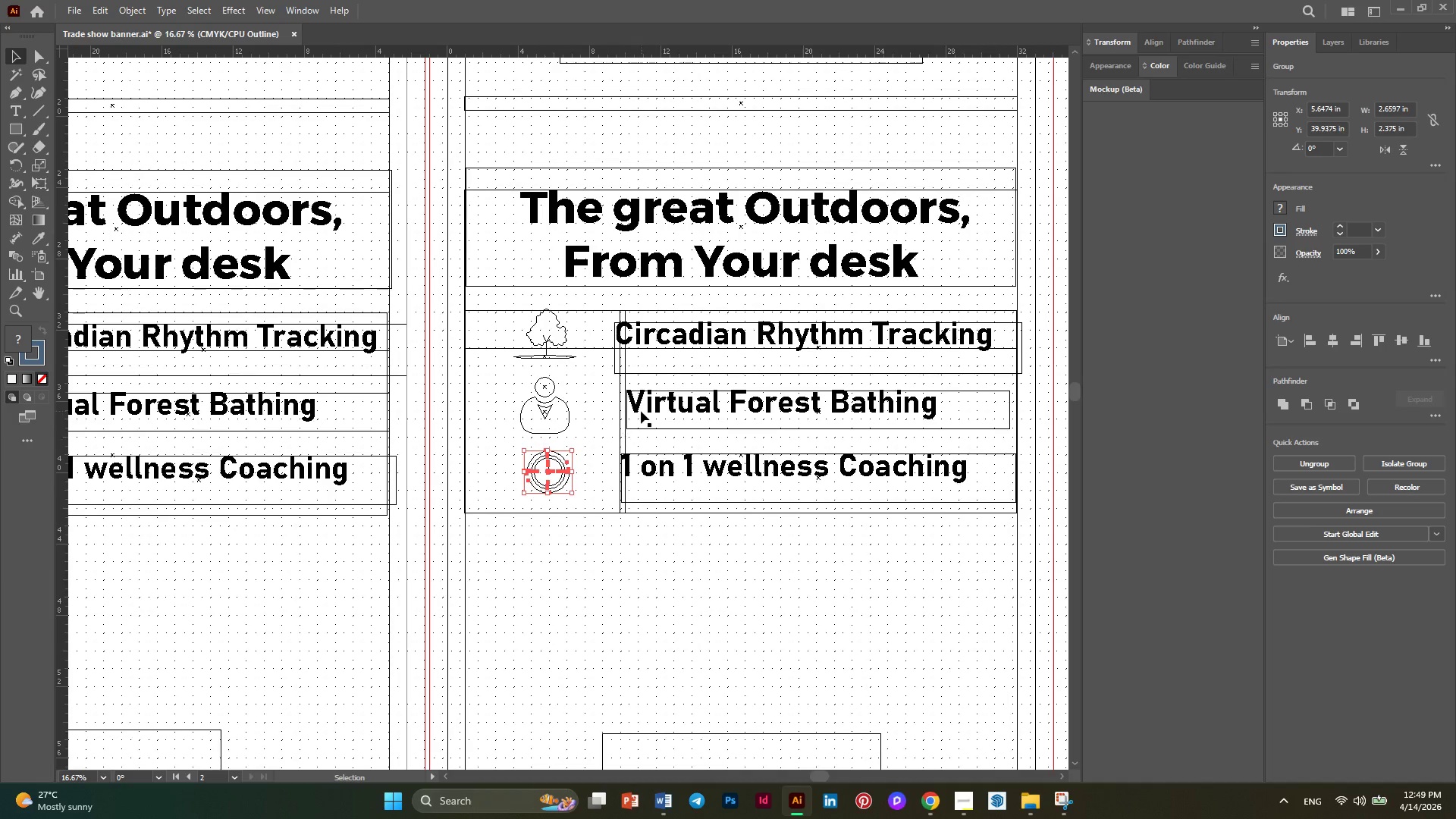 
key(Alt+AltLeft)
 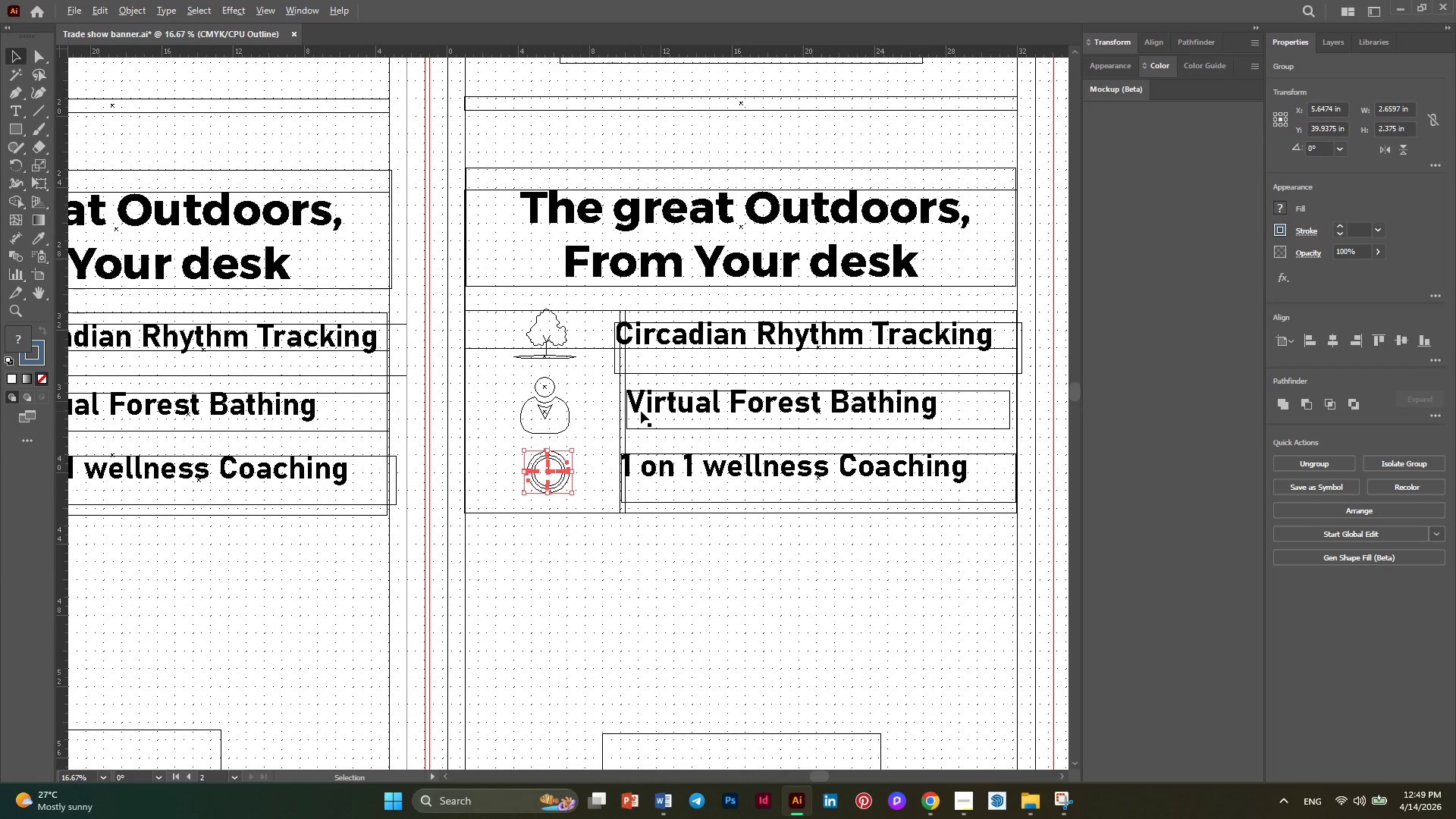 
scroll: coordinate [641, 413], scroll_direction: down, amount: 1.0
 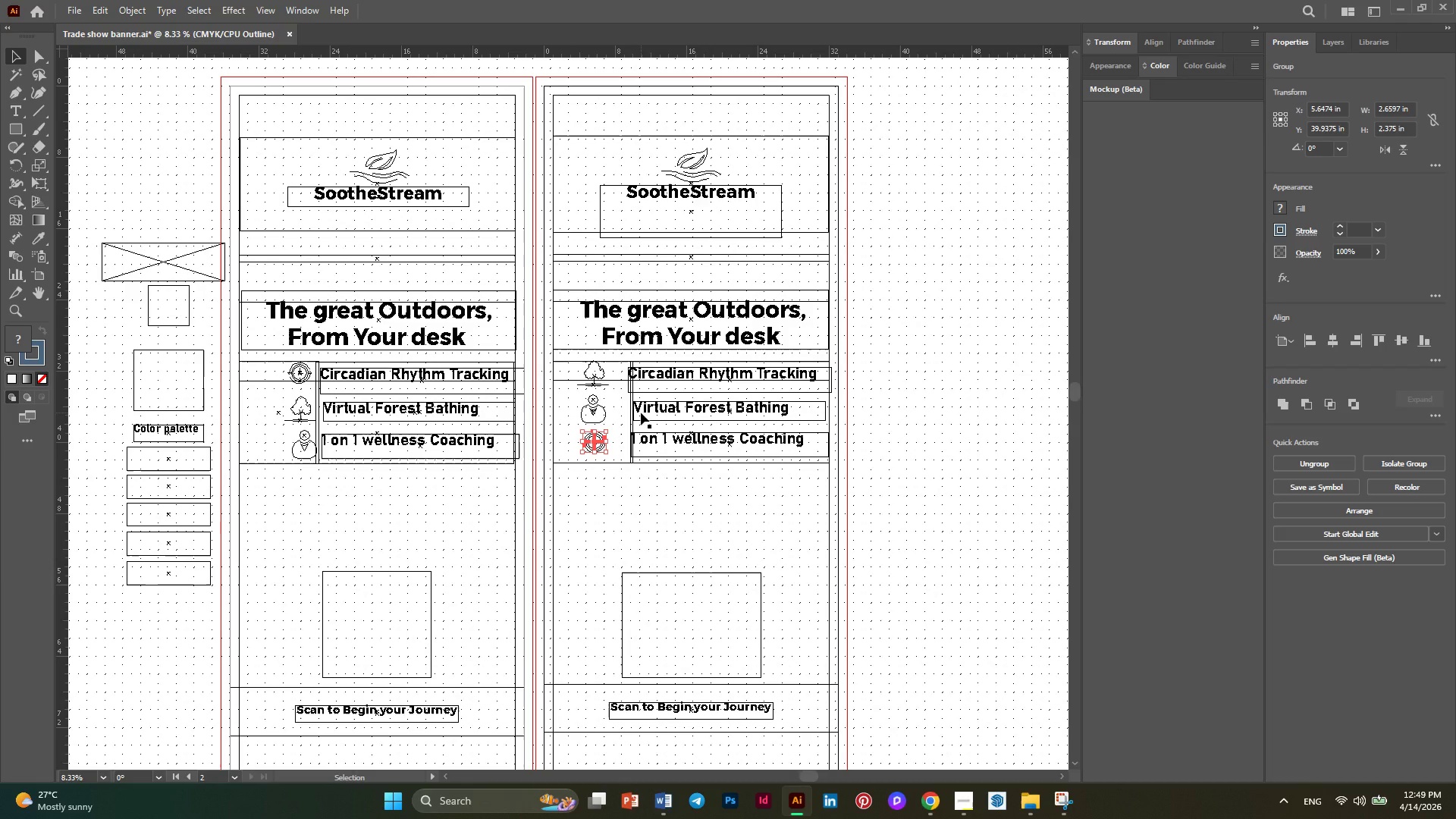 
hold_key(key=AltLeft, duration=0.56)
scroll: coordinate [641, 413], scroll_direction: up, amount: 1.0
 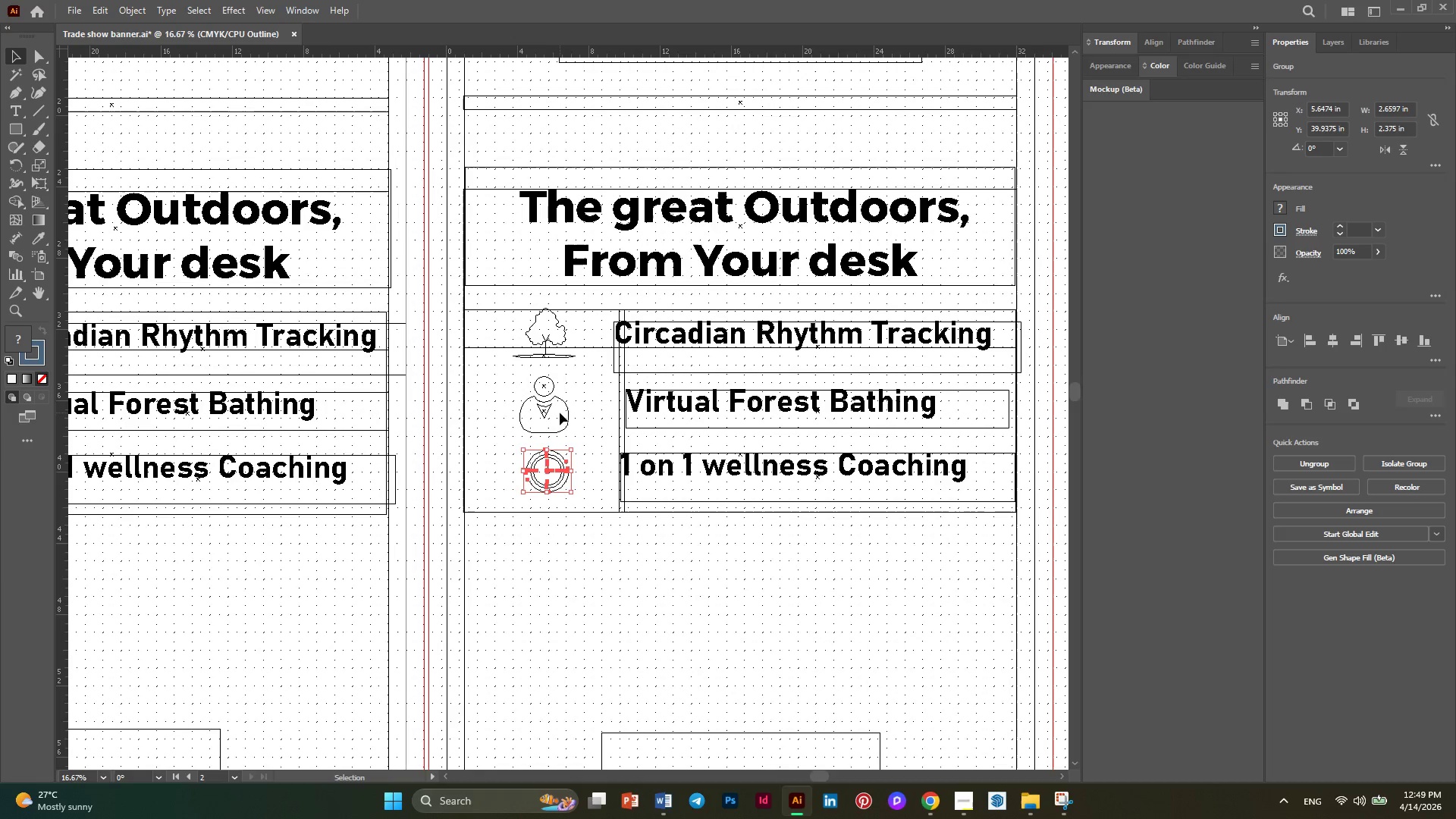 
left_click([557, 410])
 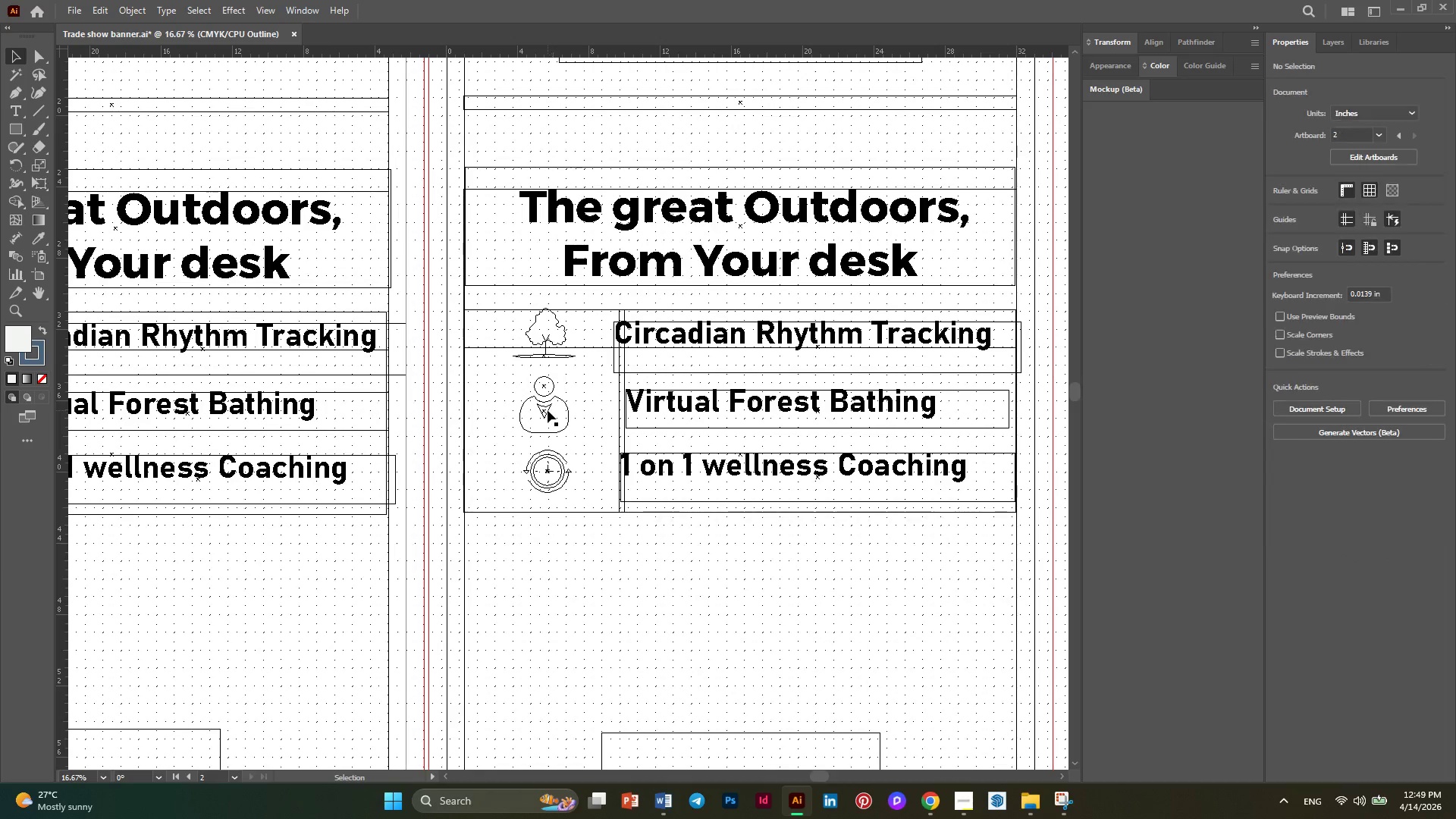 
left_click([548, 410])
 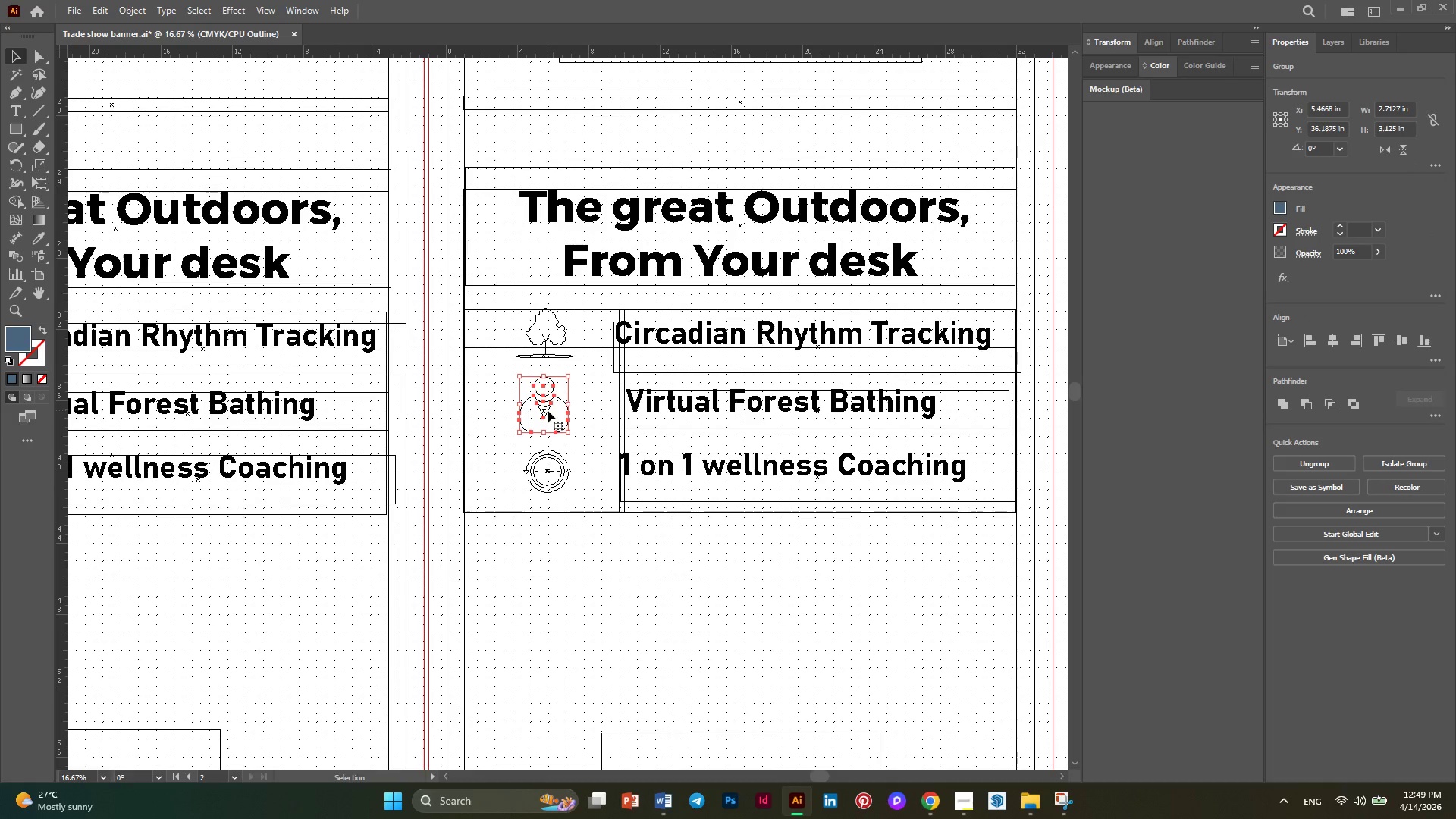 
left_click_drag(start_coordinate=[548, 410], to_coordinate=[503, 426])
 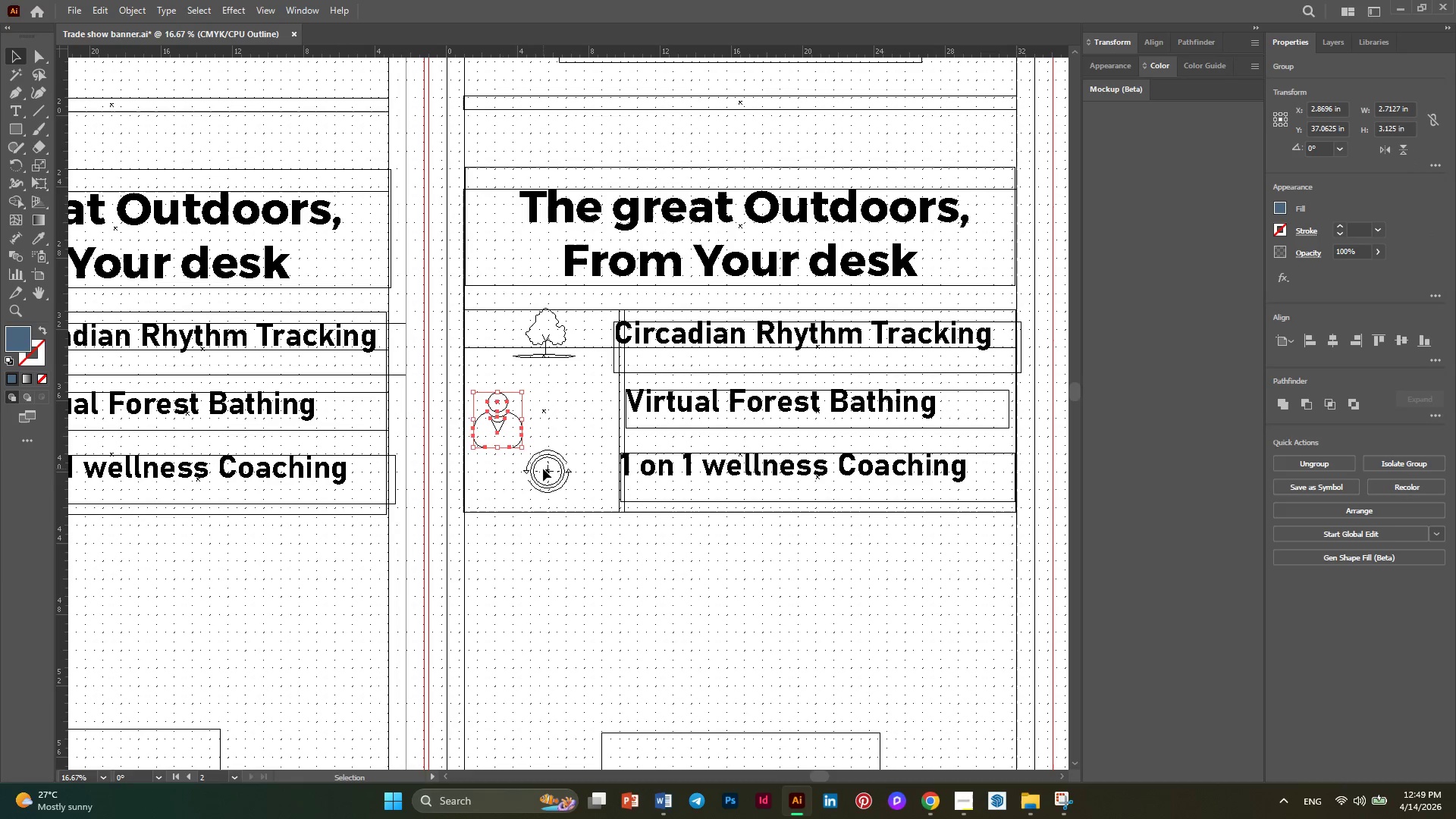 
left_click([543, 469])
 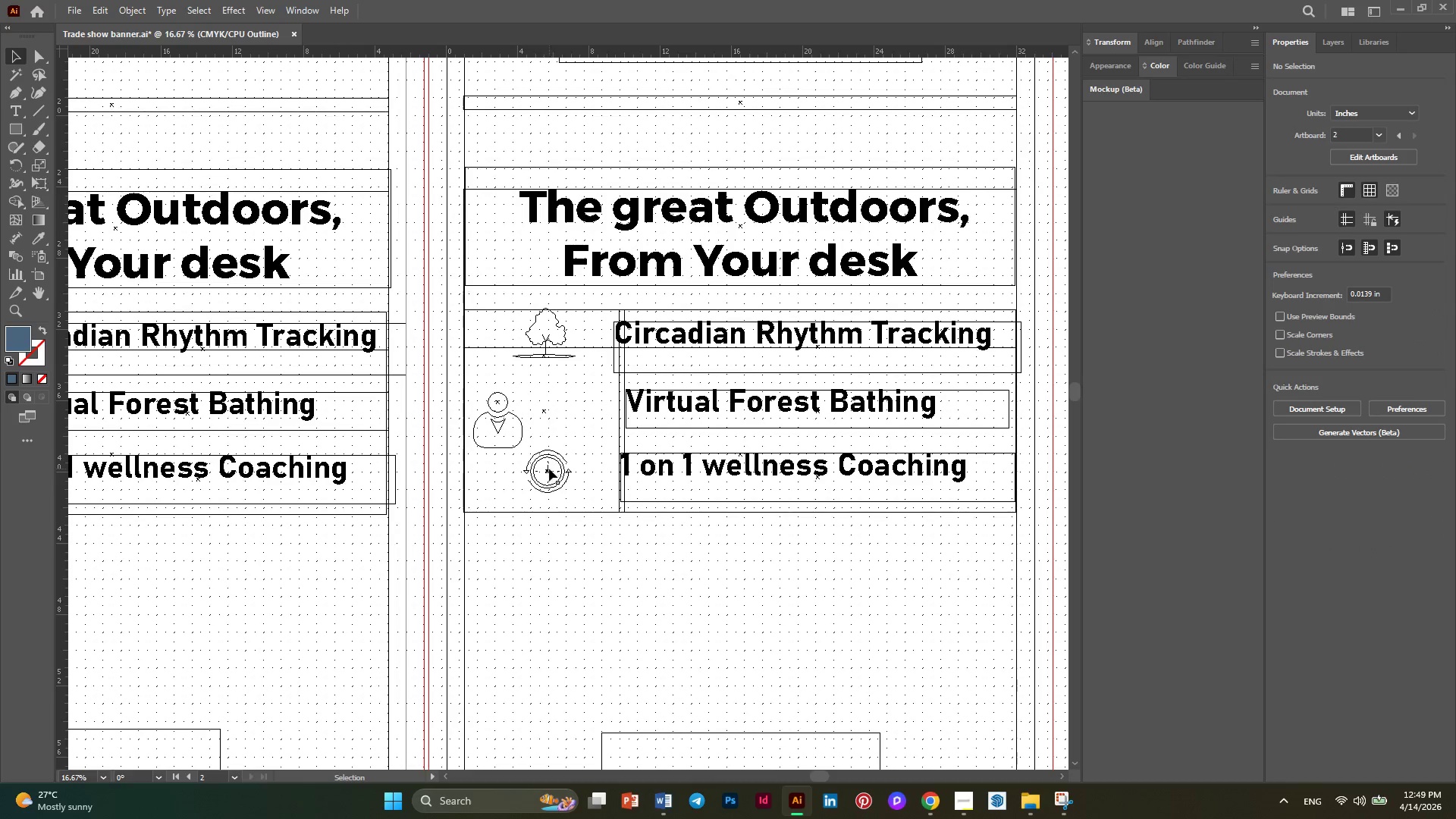 
double_click([549, 469])
 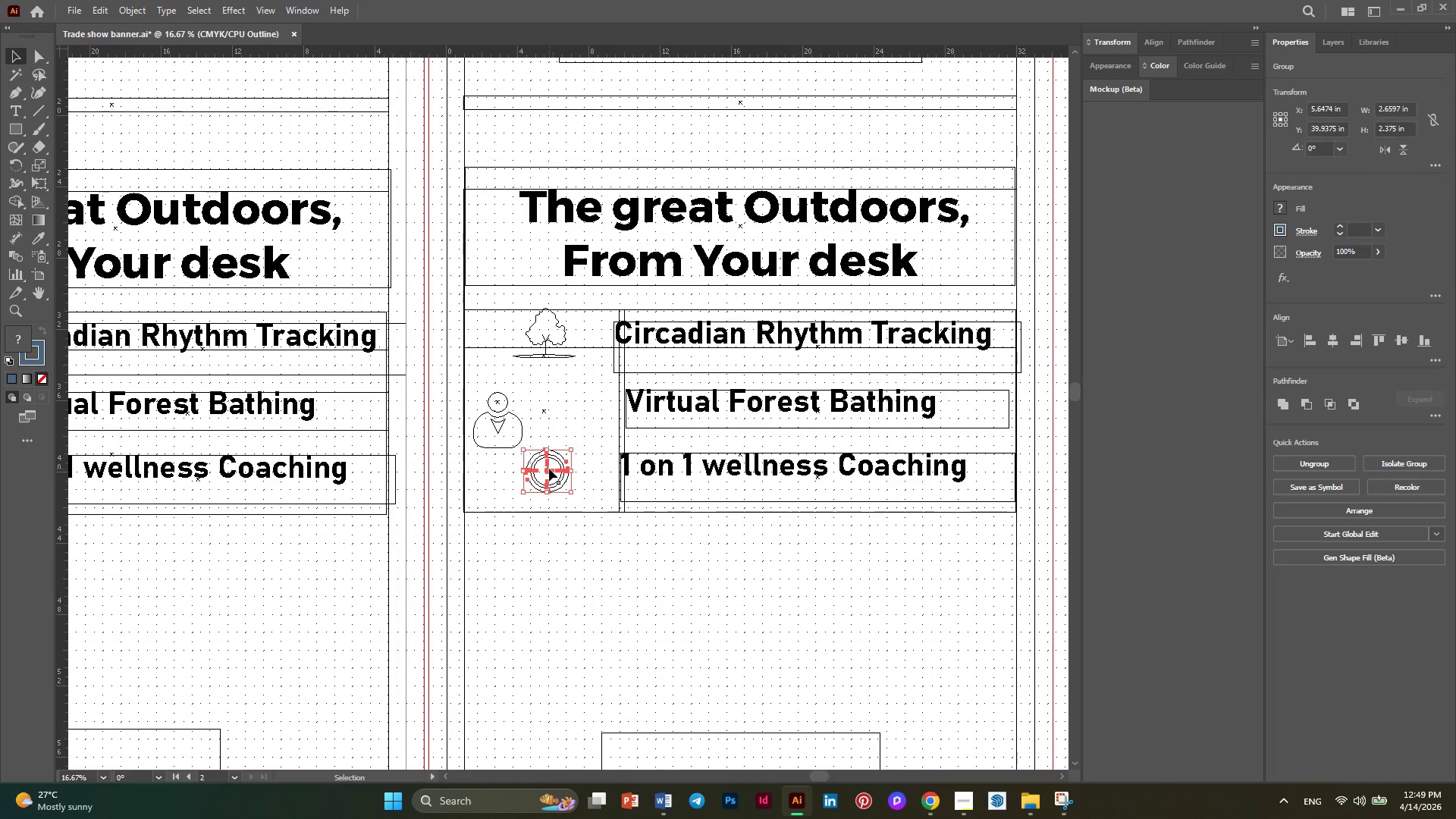 
left_click_drag(start_coordinate=[549, 469], to_coordinate=[553, 409])
 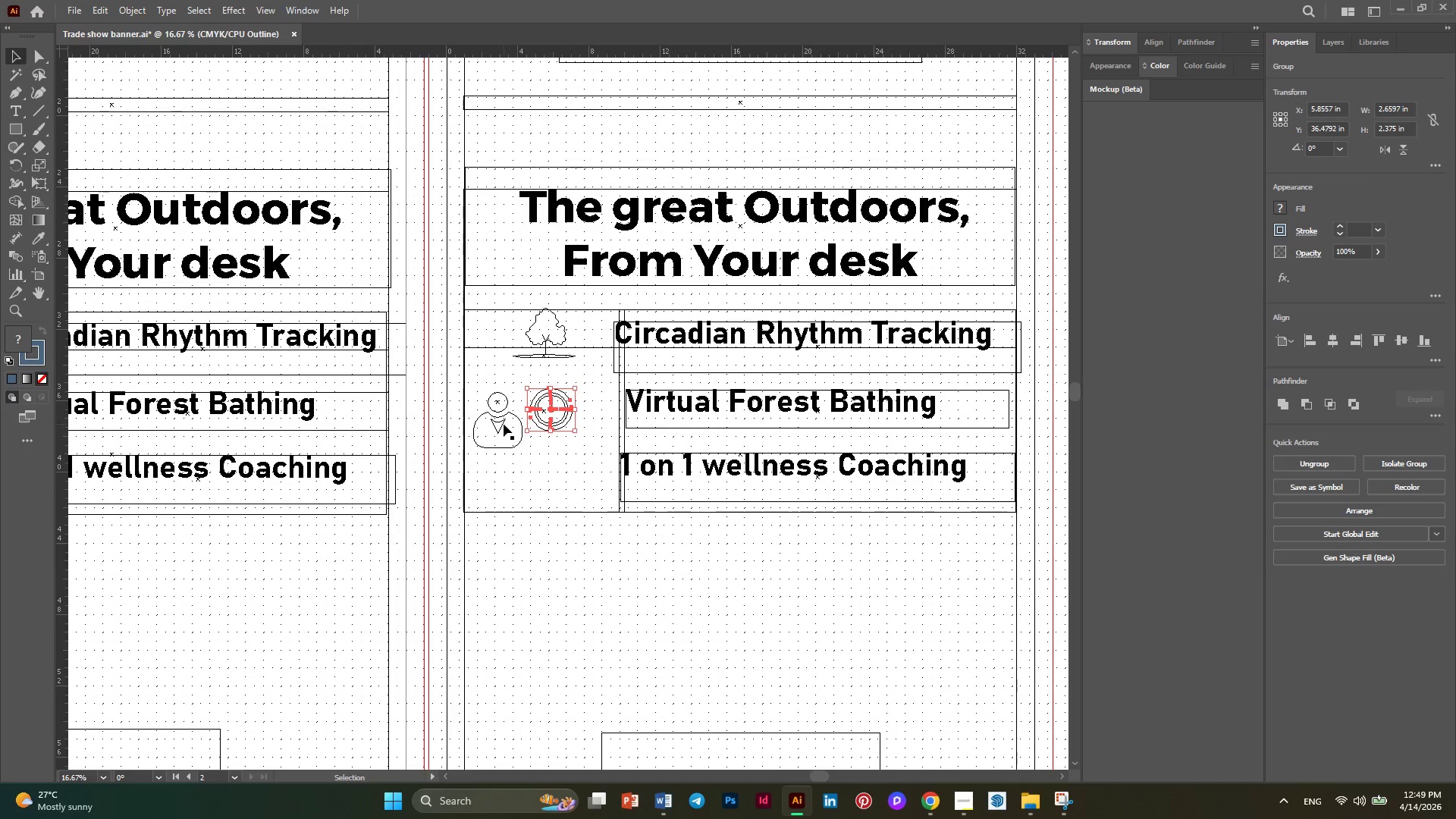 
left_click([503, 423])
 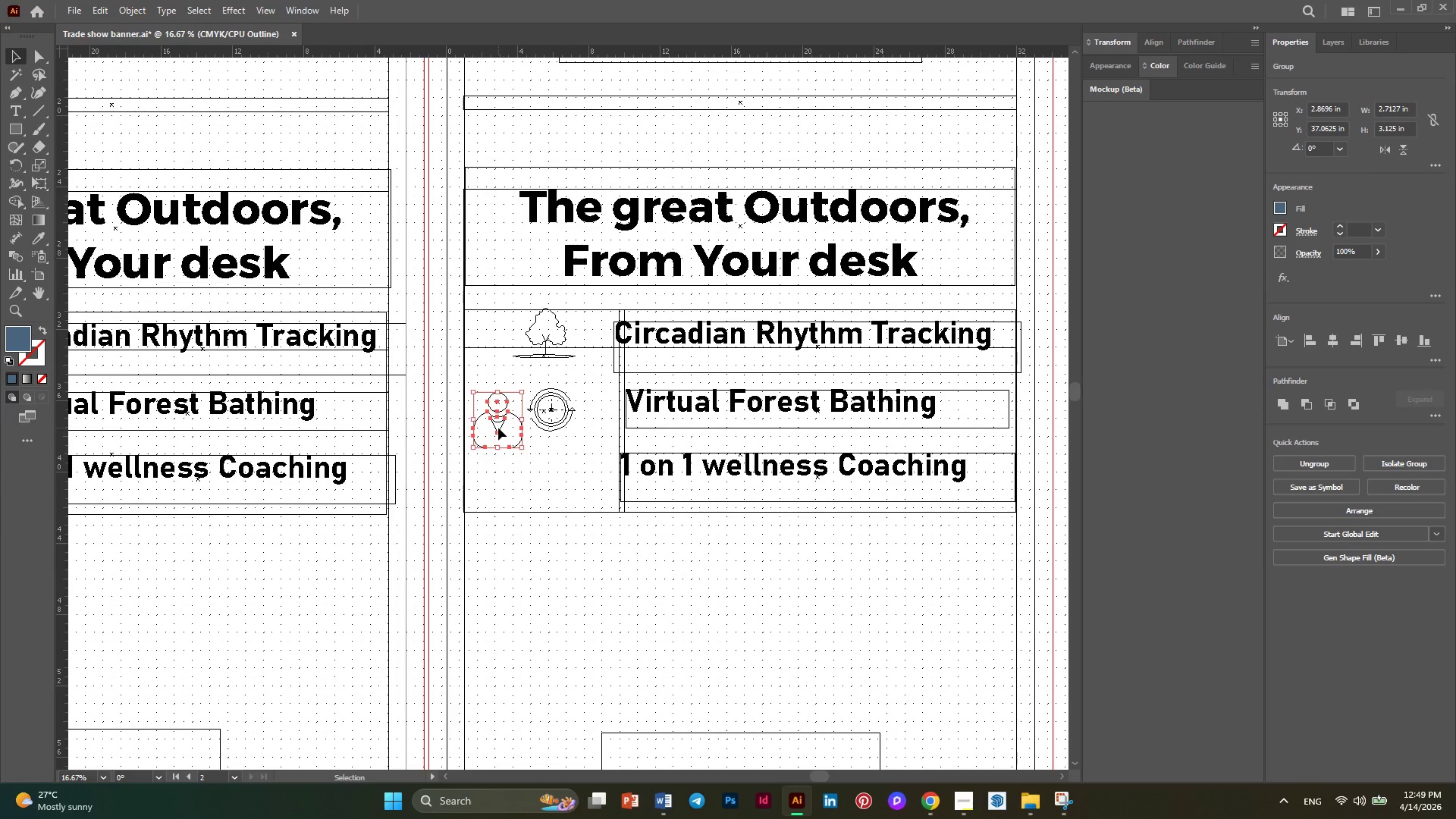 
left_click_drag(start_coordinate=[498, 428], to_coordinate=[554, 491])
 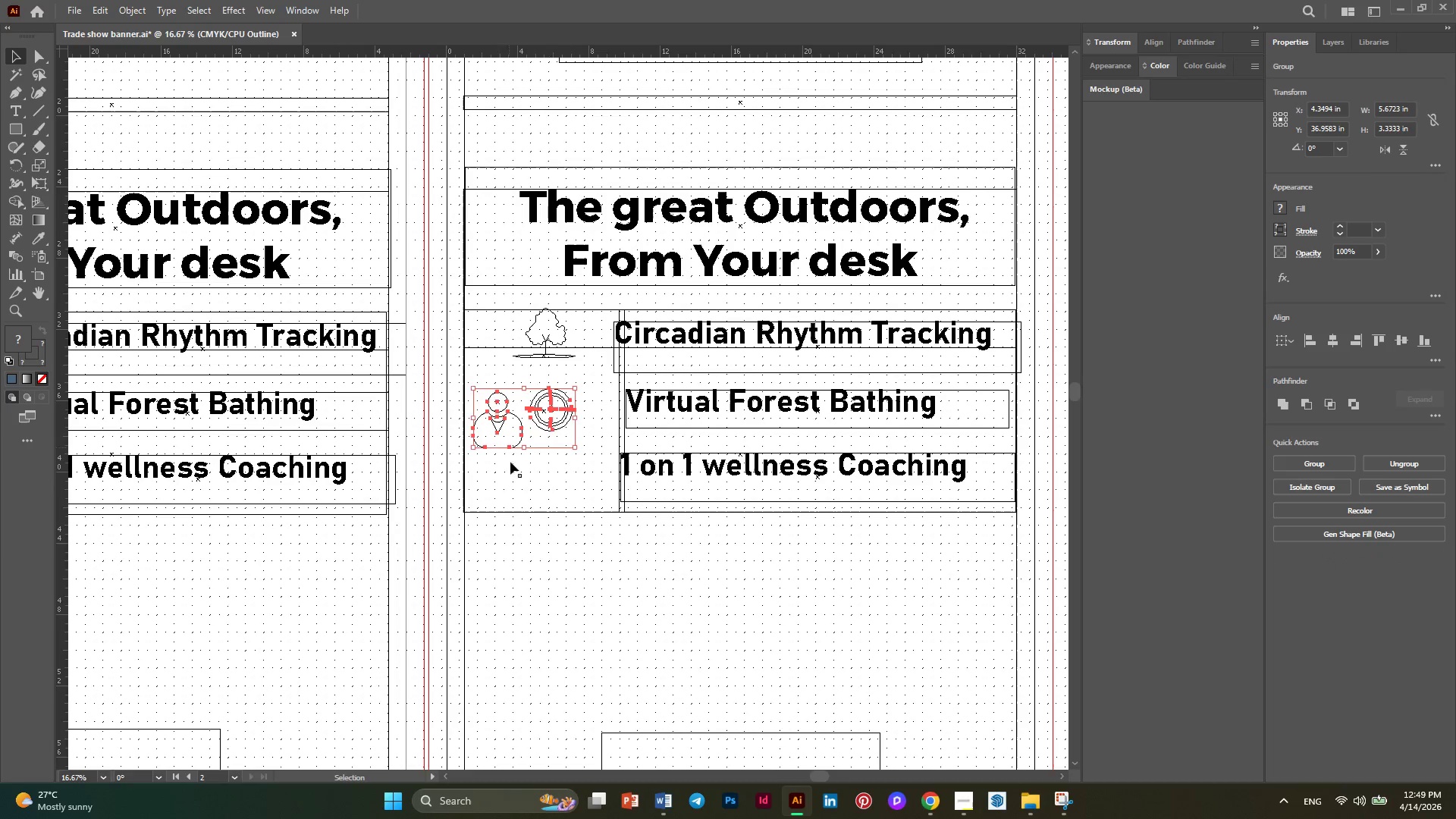 
left_click([518, 482])
 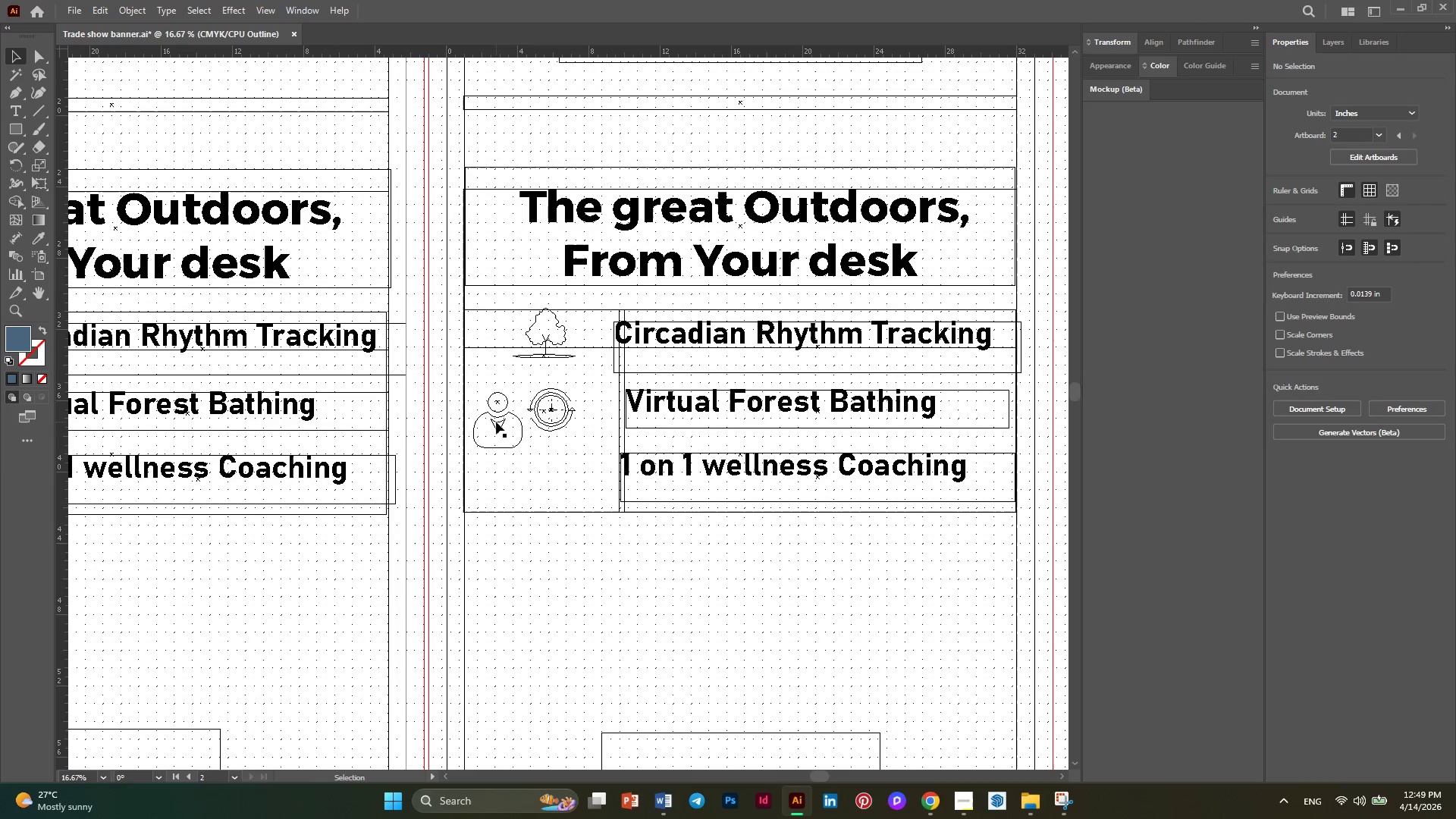 
left_click([496, 422])
 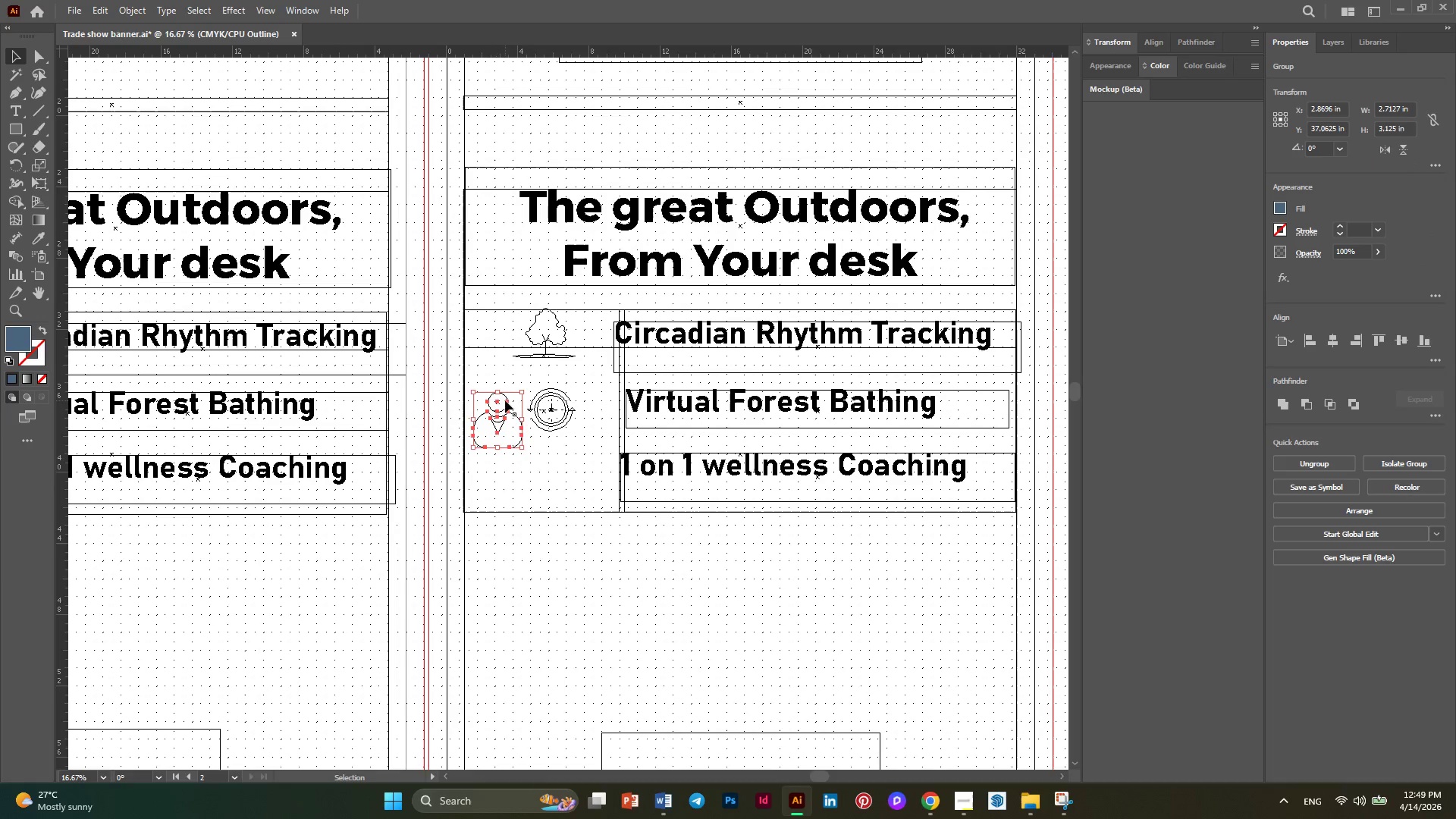 
hold_key(key=AltLeft, duration=0.36)
scroll: coordinate [500, 429], scroll_direction: up, amount: 1.0
 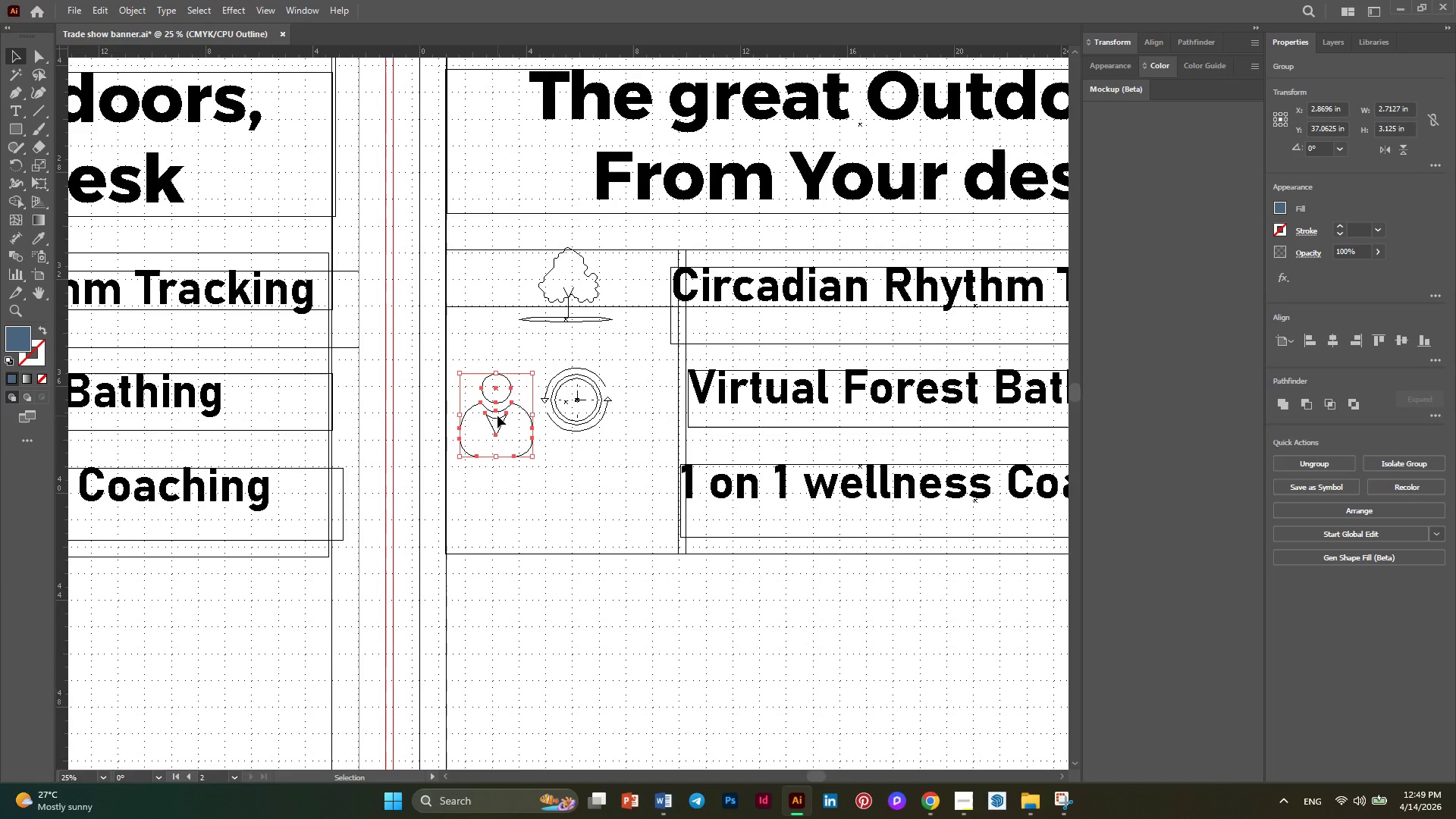 
left_click_drag(start_coordinate=[497, 416], to_coordinate=[487, 447])
 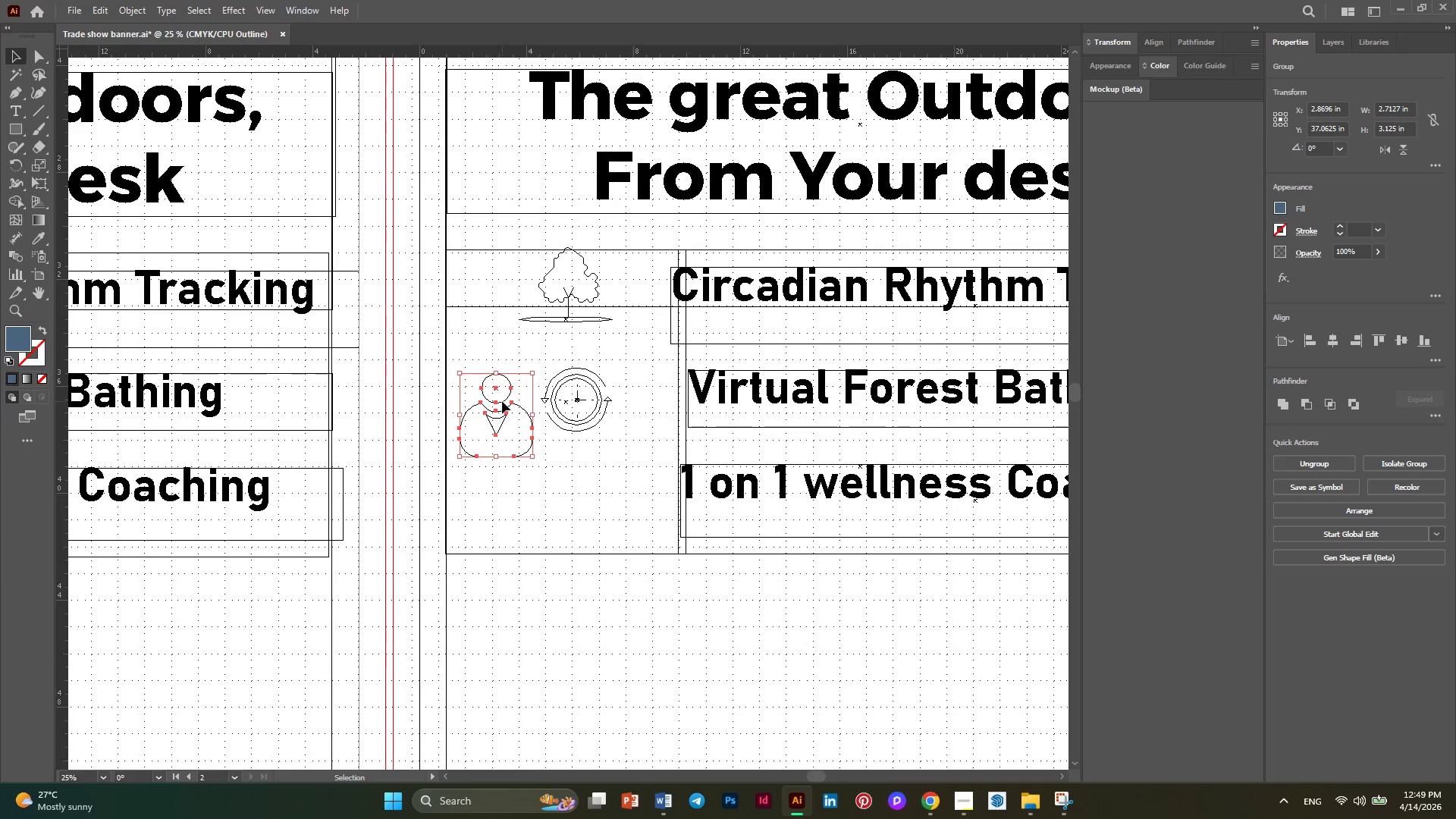 
left_click_drag(start_coordinate=[502, 401], to_coordinate=[583, 479])
 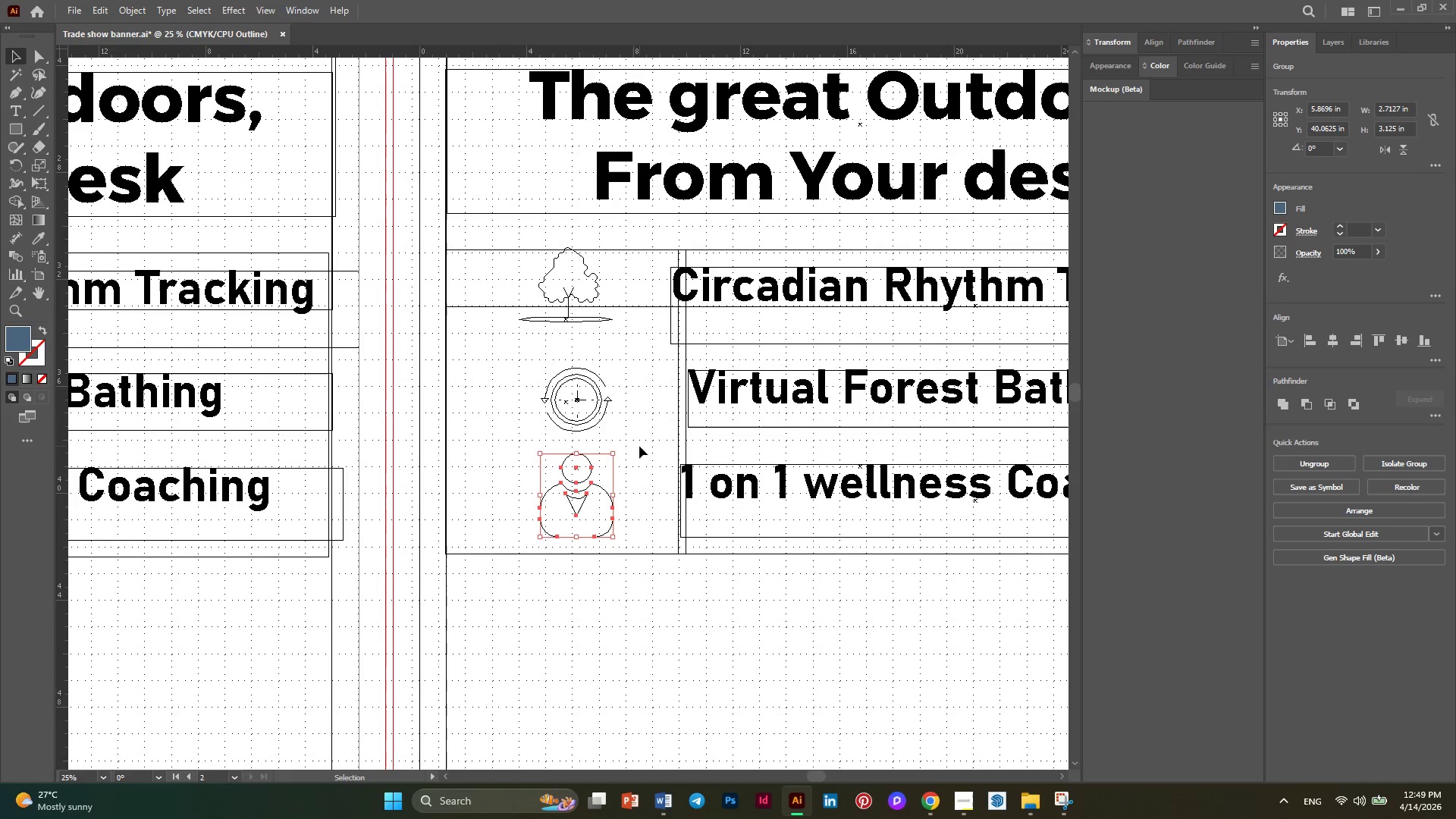 
left_click([639, 446])
 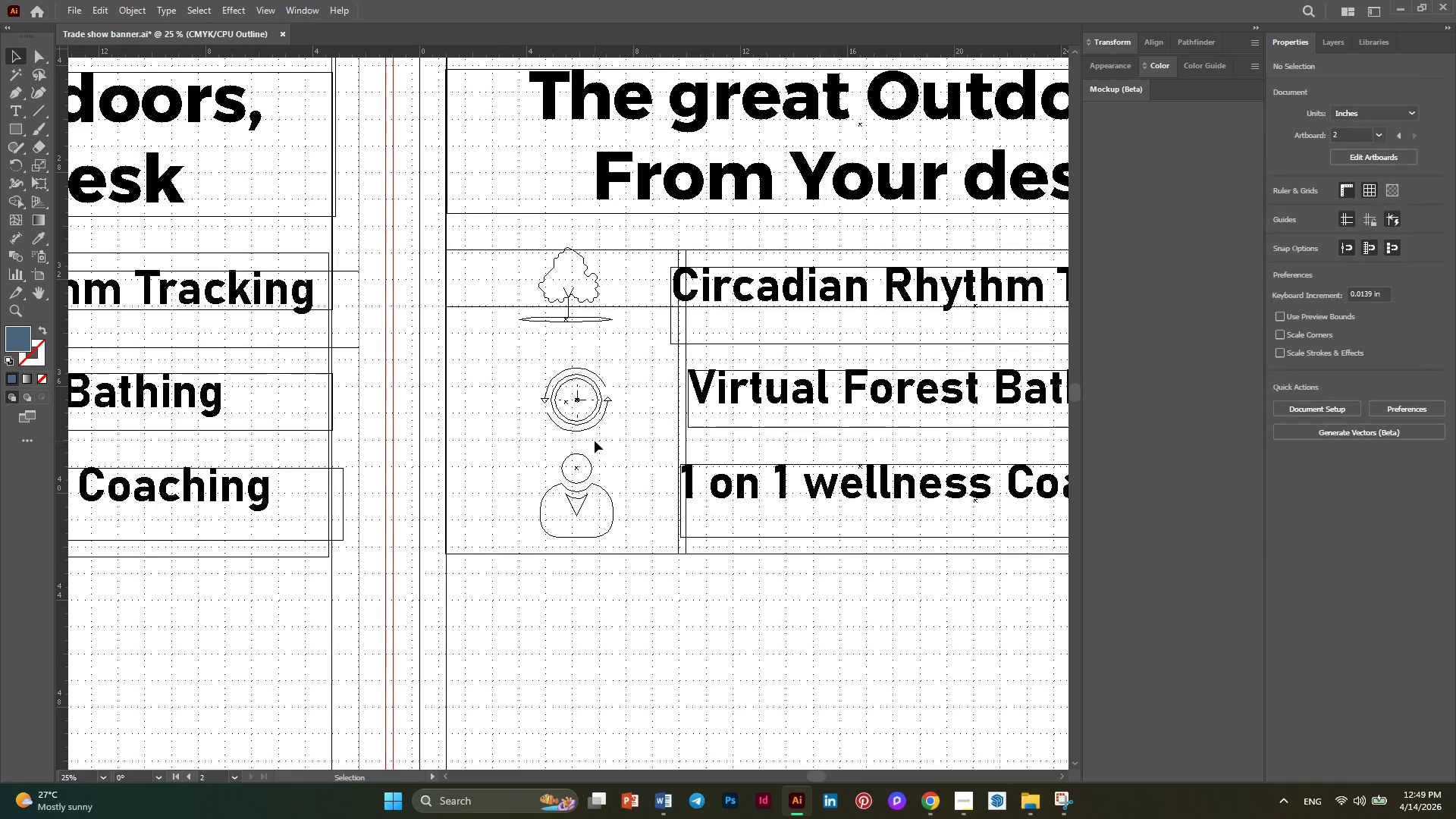 
key(Alt+AltLeft)
 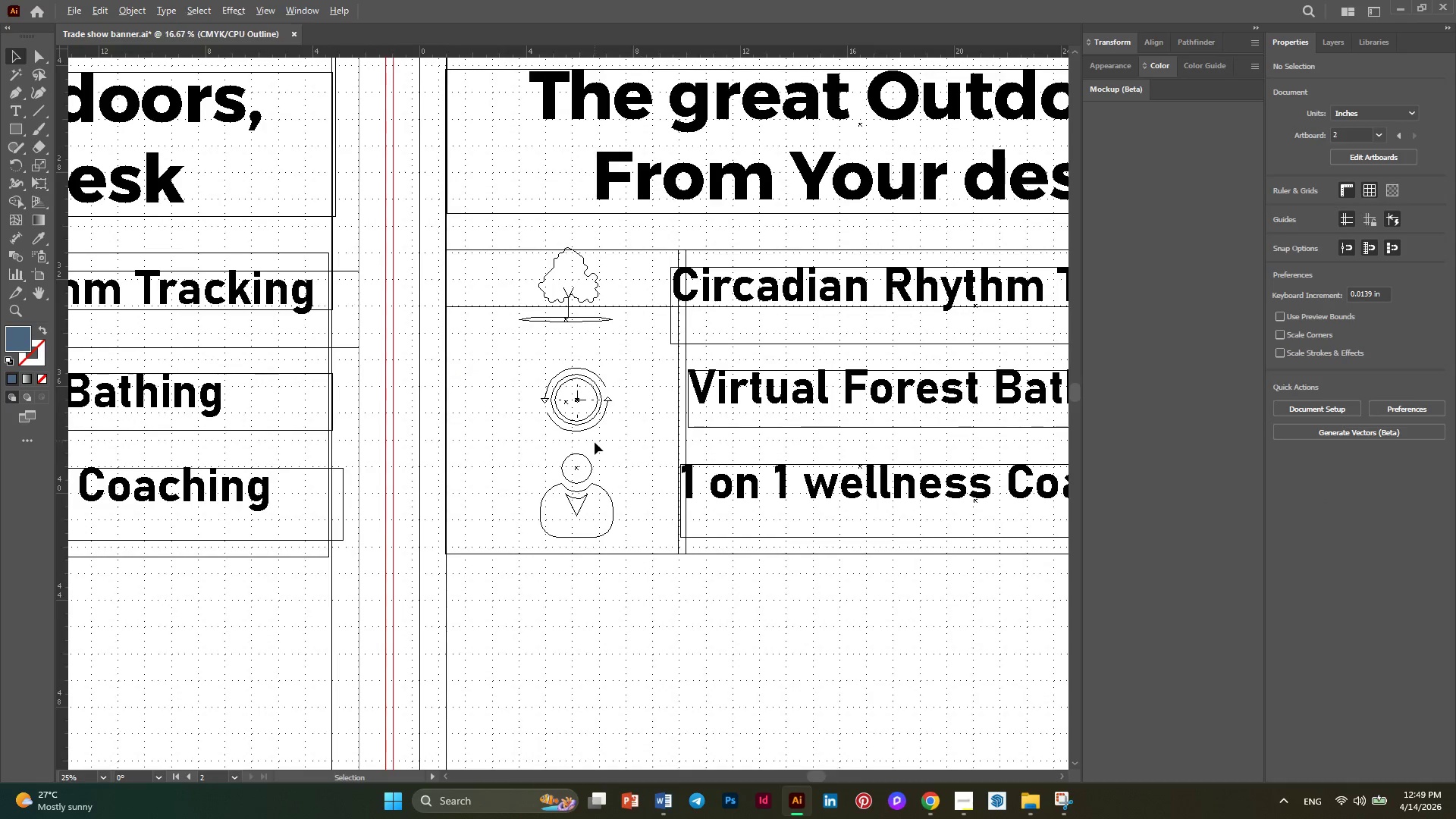 
key(Alt+AltLeft)
 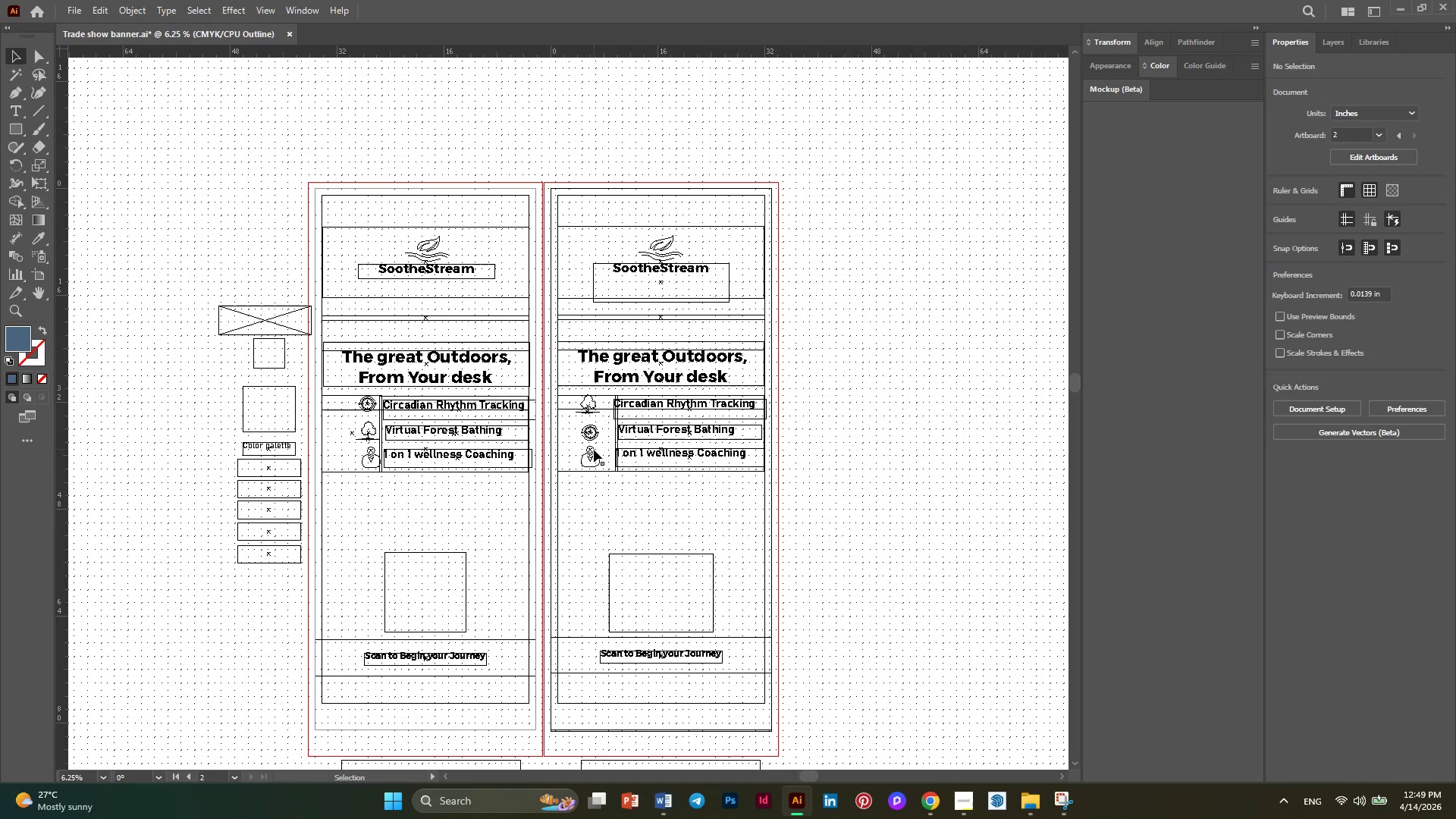 
scroll: coordinate [595, 443], scroll_direction: down, amount: 3.0
 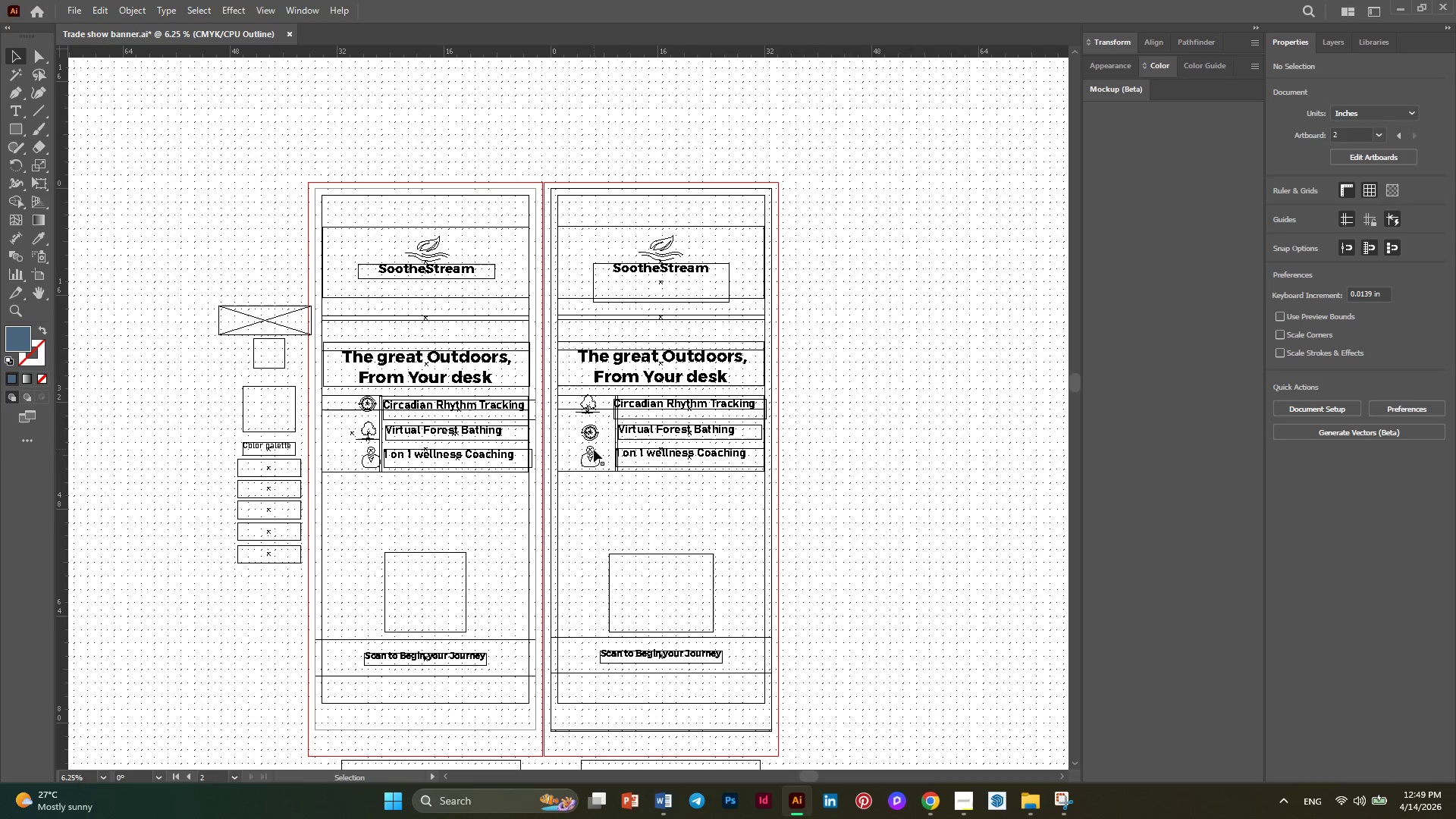 
hold_key(key=AltLeft, duration=0.38)
scroll: coordinate [592, 478], scroll_direction: none, amount: 0.0
 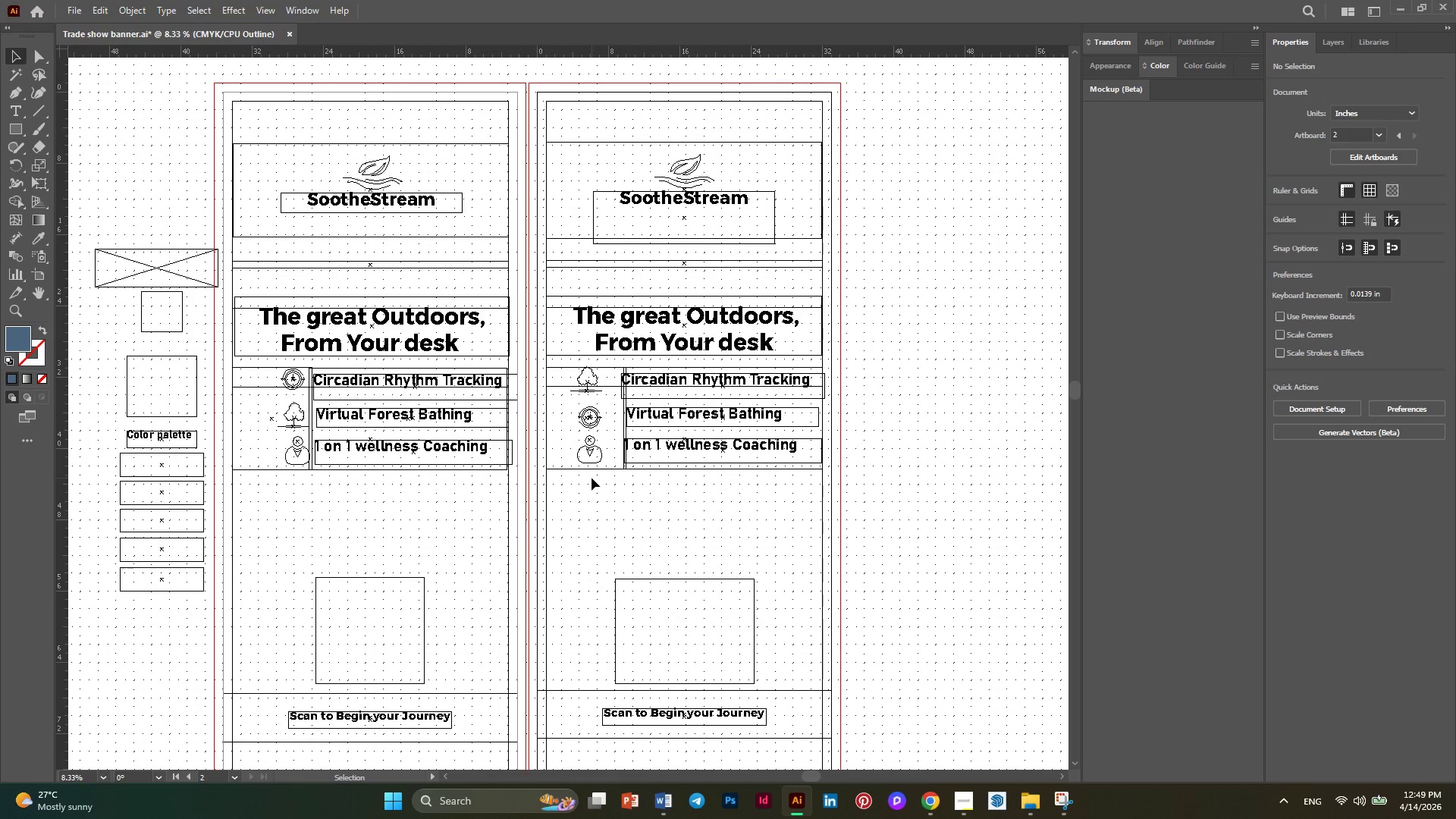 
key(Control+Y)
 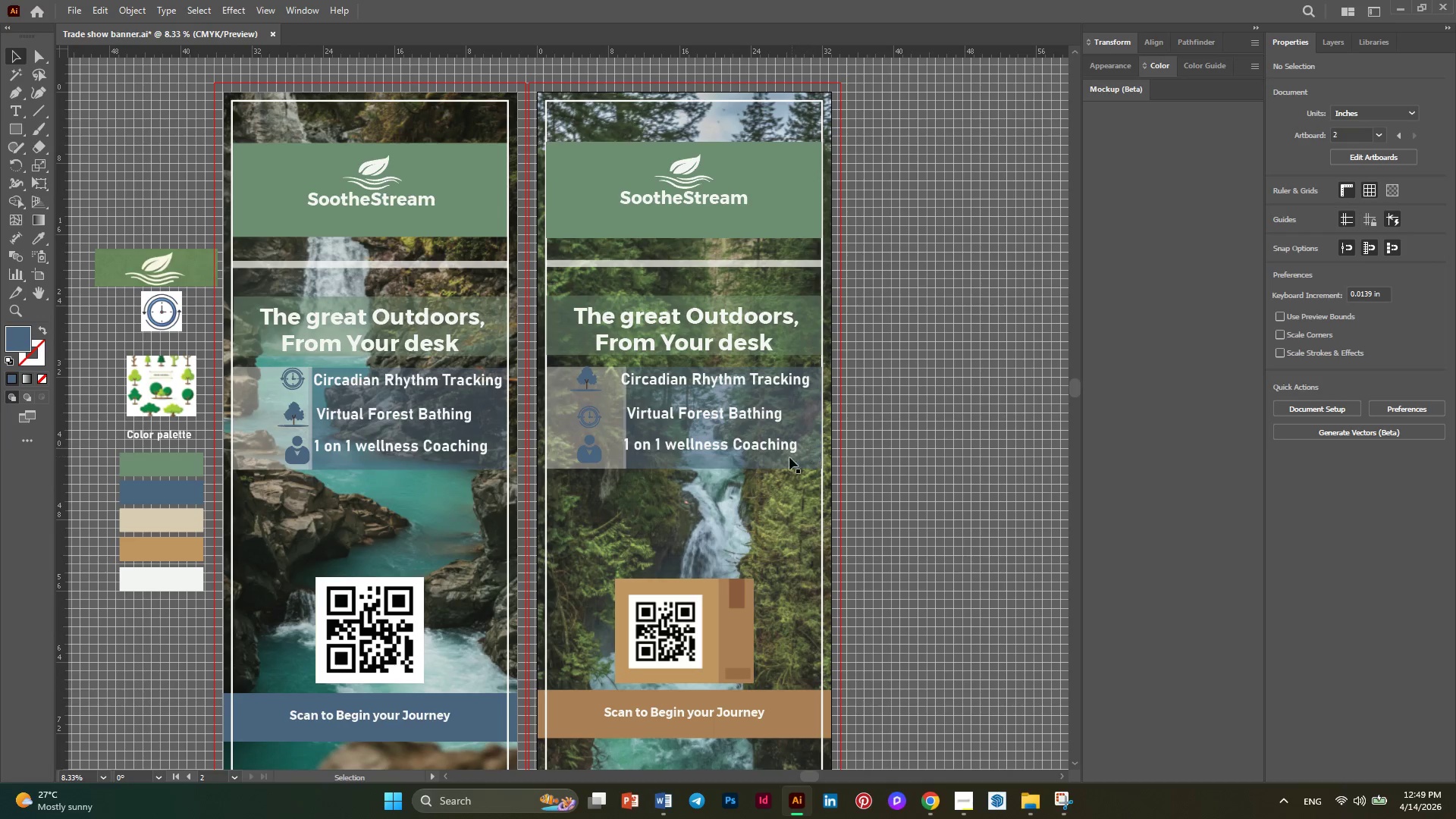 
scroll: coordinate [668, 435], scroll_direction: down, amount: 4.0
 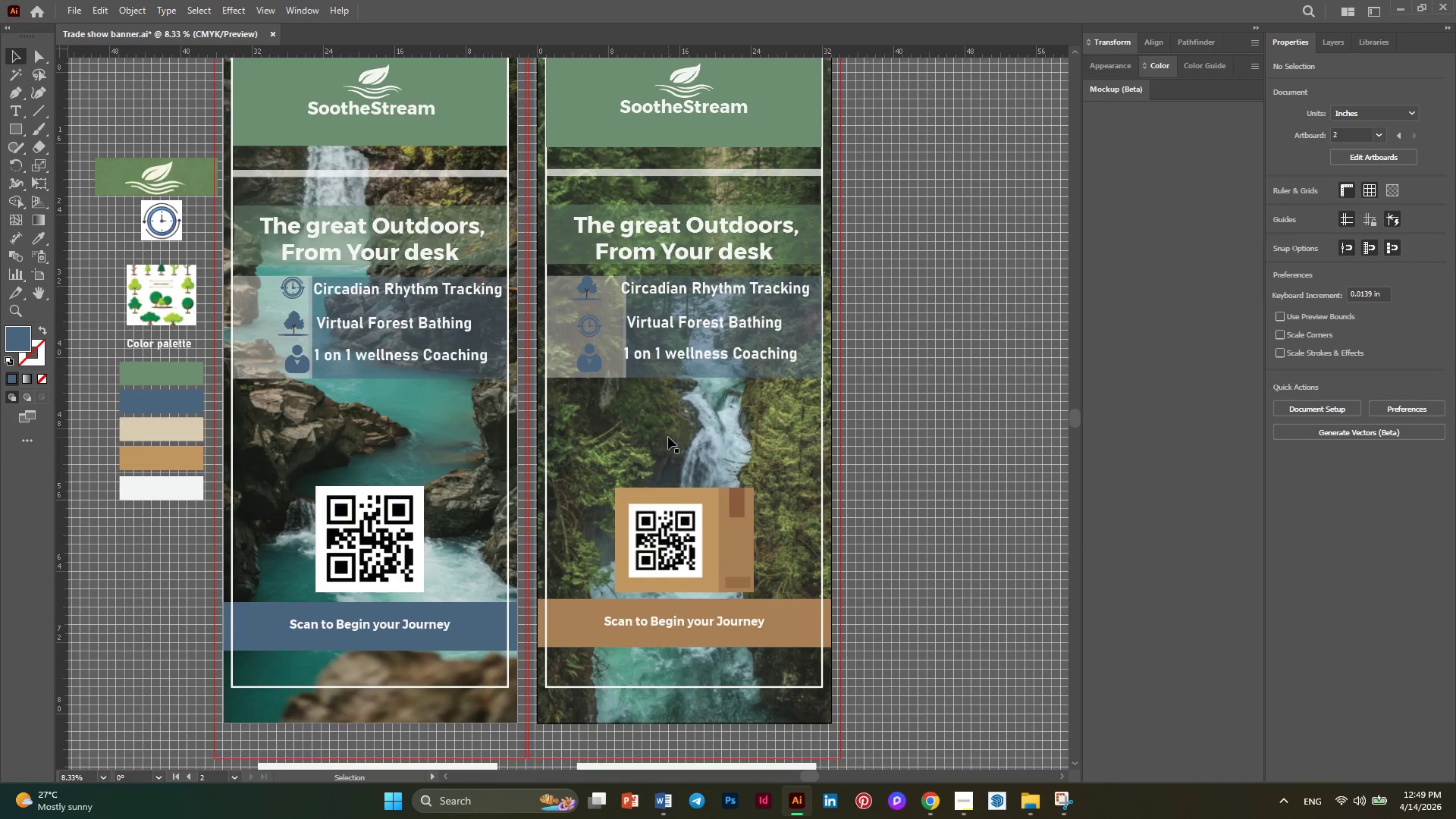 
hold_key(key=AltLeft, duration=0.36)
 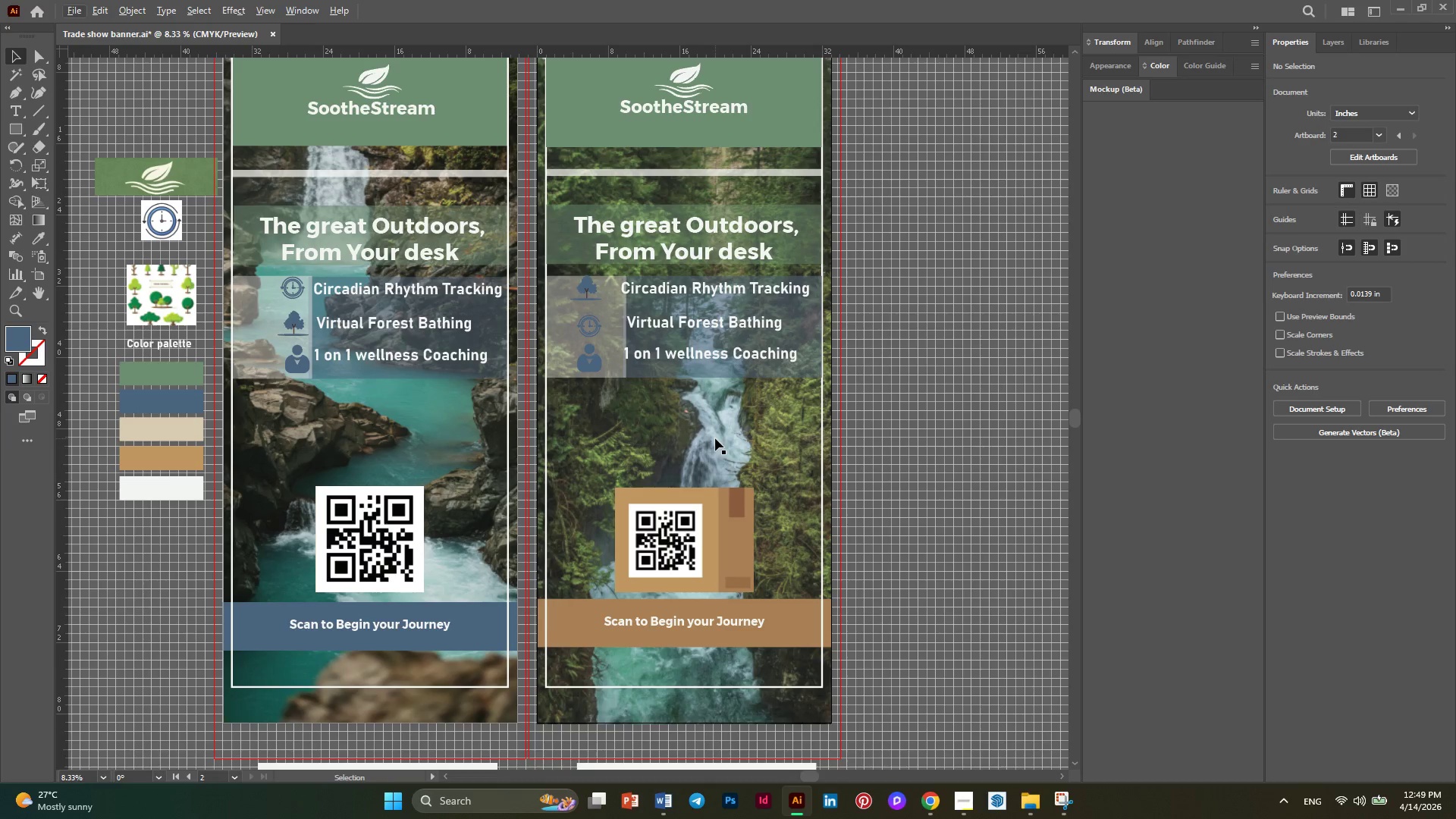 
scroll: coordinate [715, 438], scroll_direction: none, amount: 0.0
 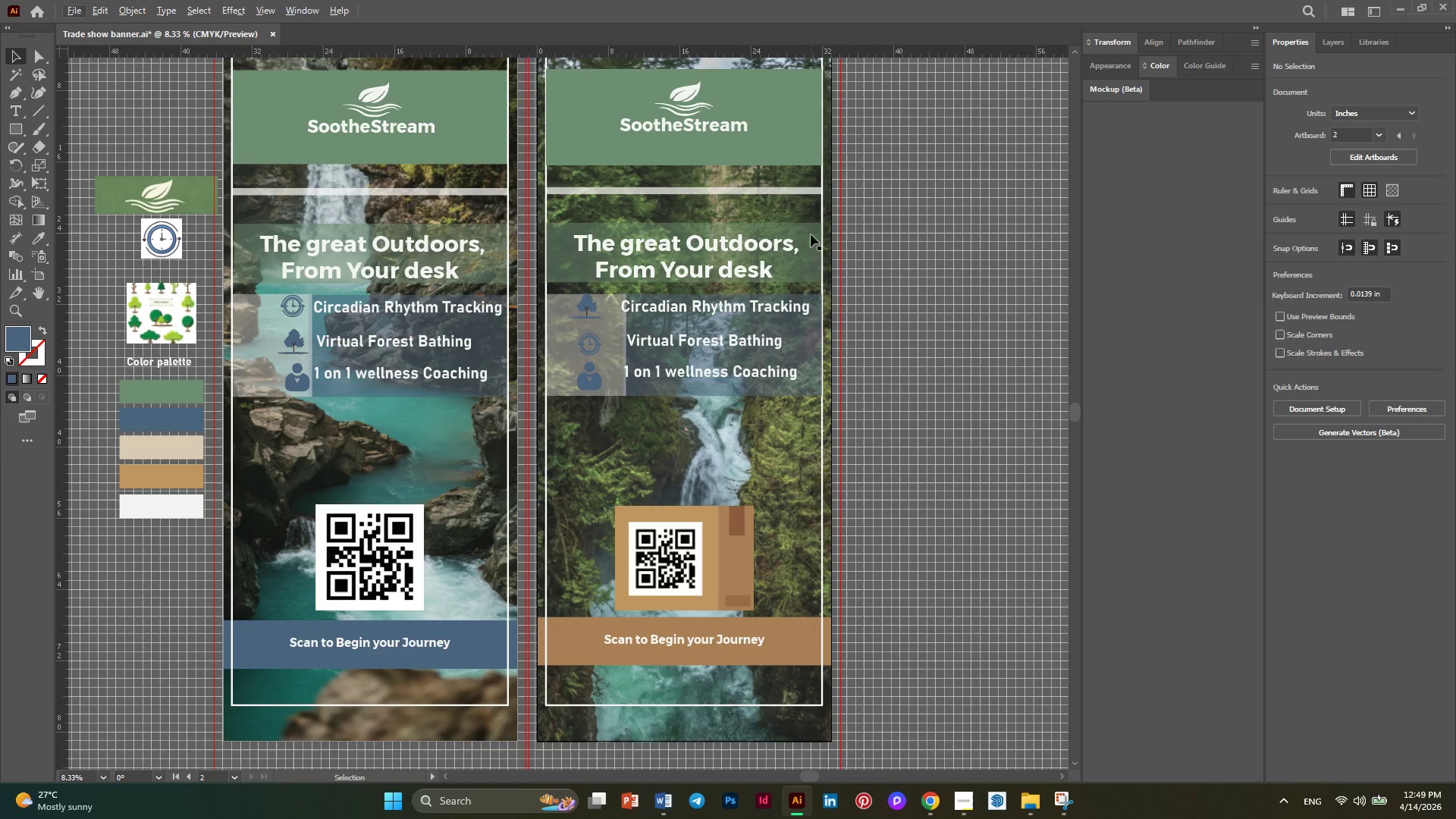 
left_click([809, 265])
 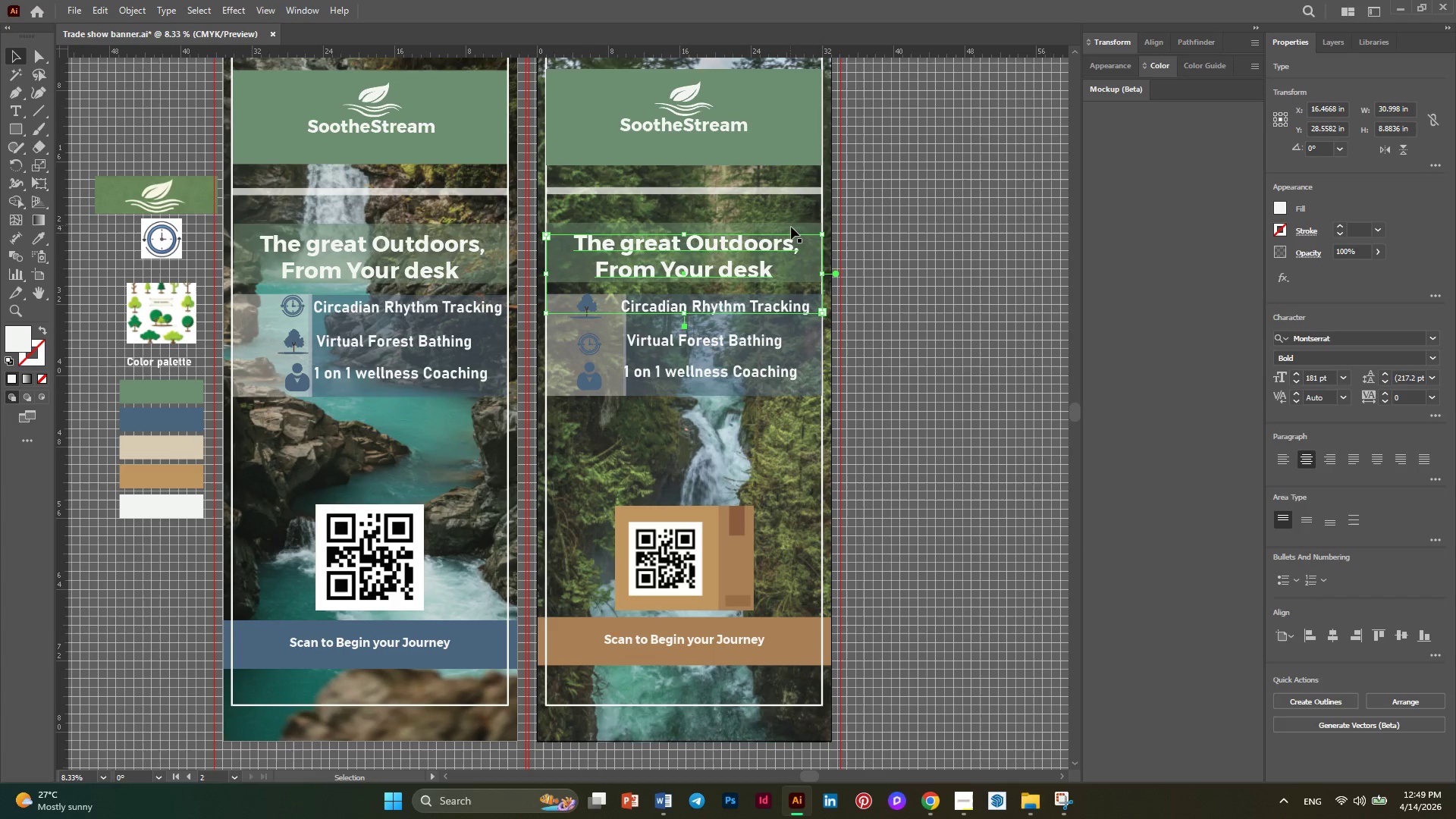 
left_click([792, 228])
 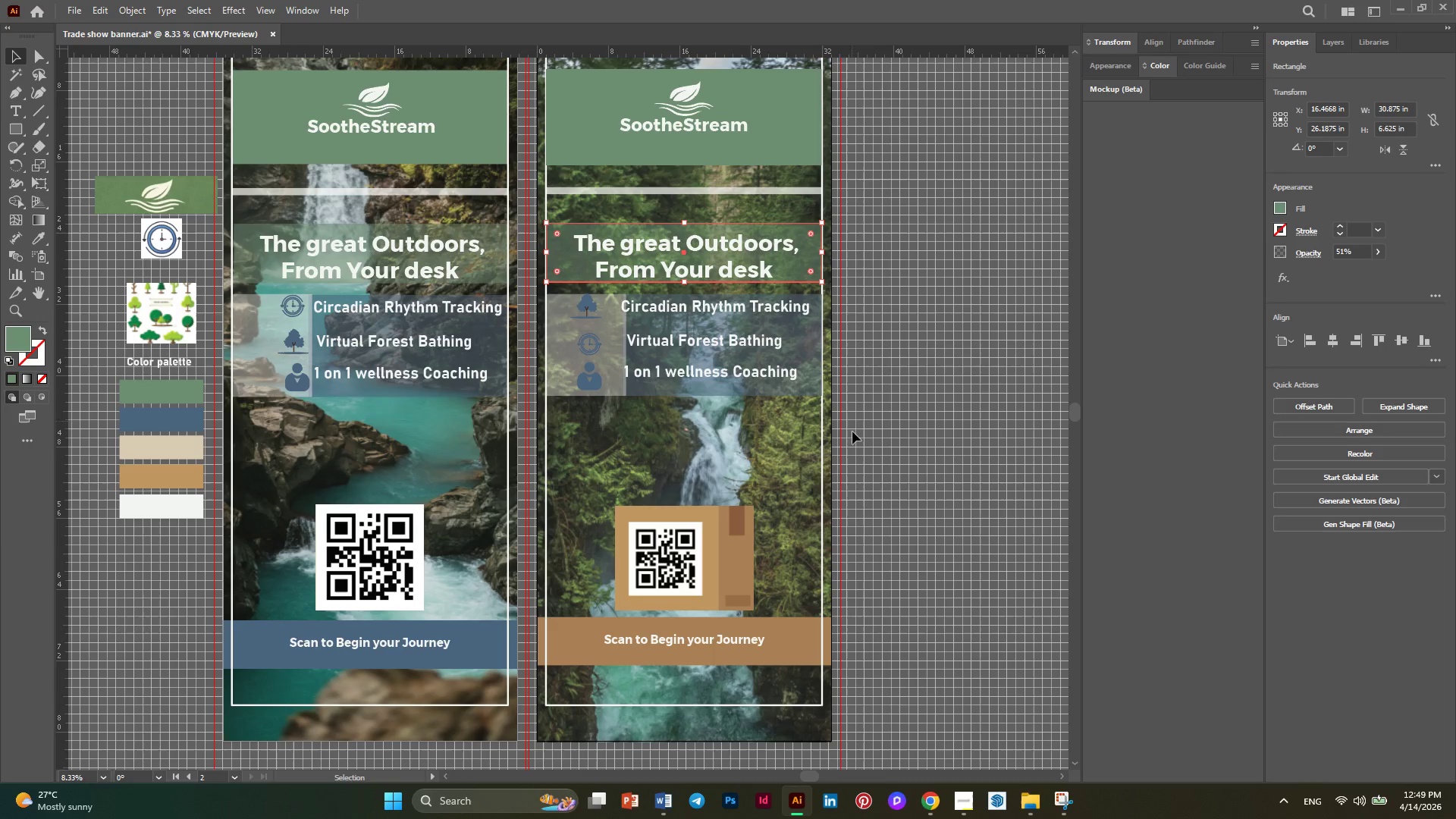 
scroll: coordinate [815, 387], scroll_direction: none, amount: 0.0
 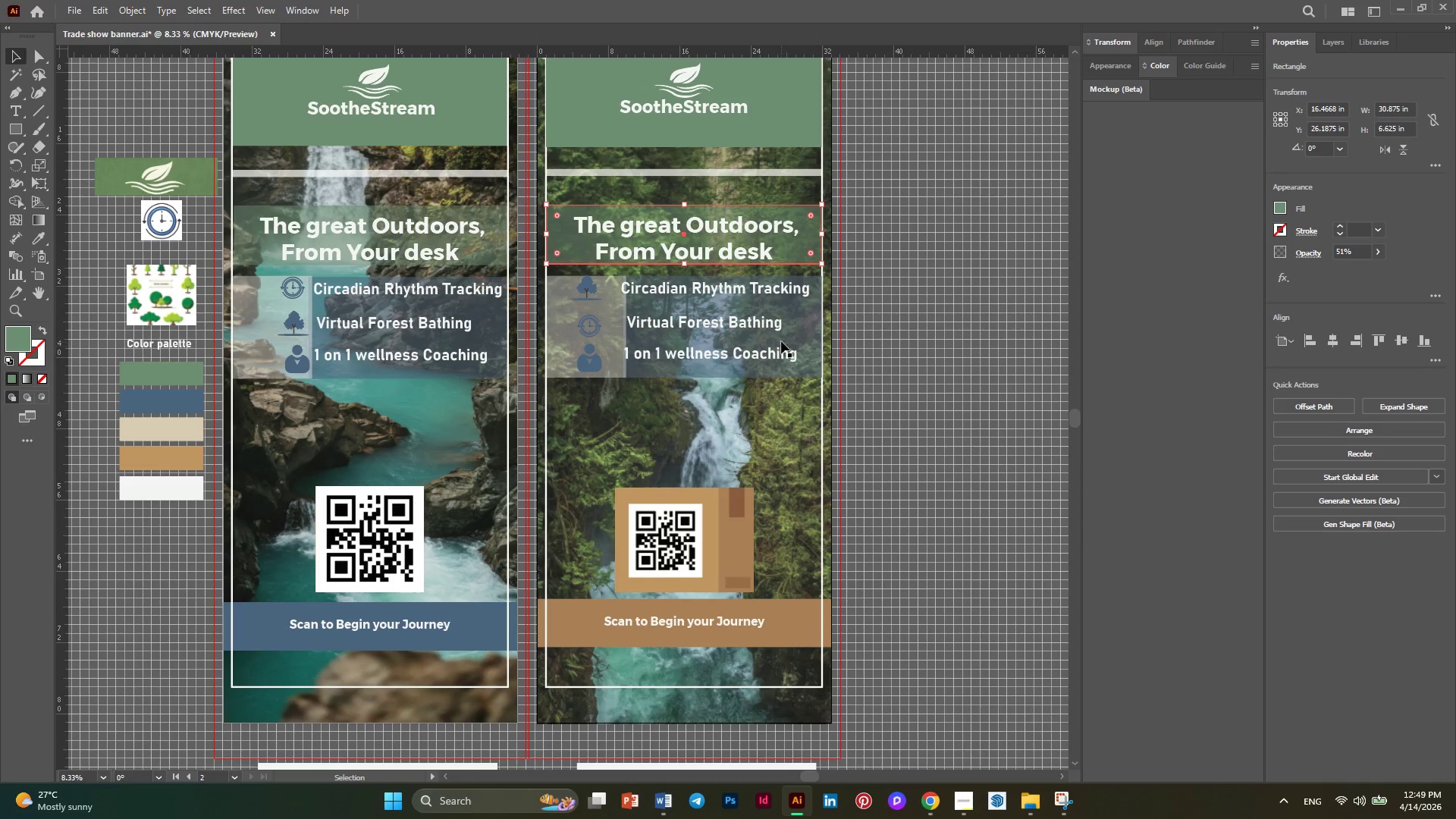 
scroll: coordinate [780, 339], scroll_direction: down, amount: 3.0
 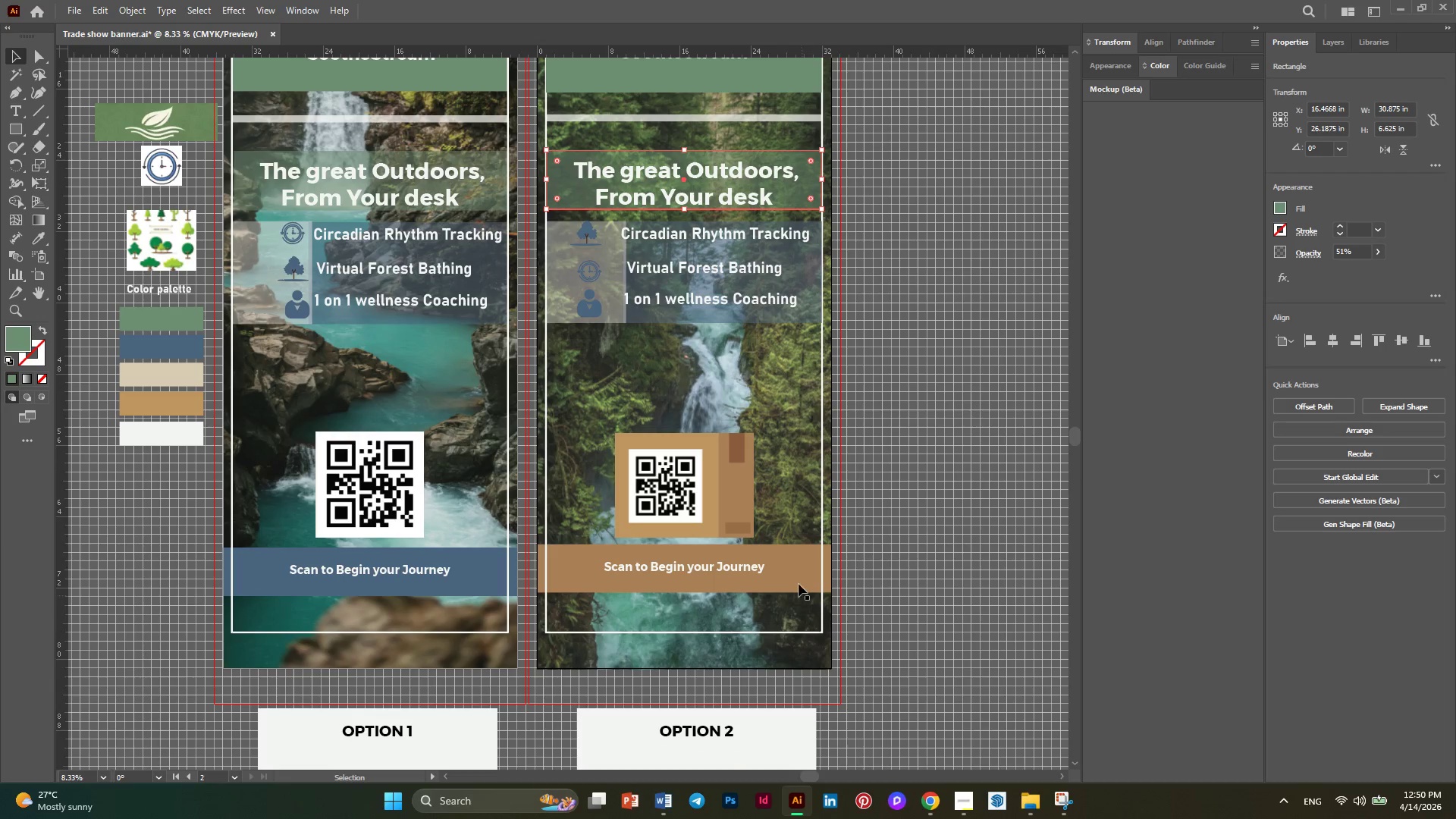 
left_click([796, 581])
 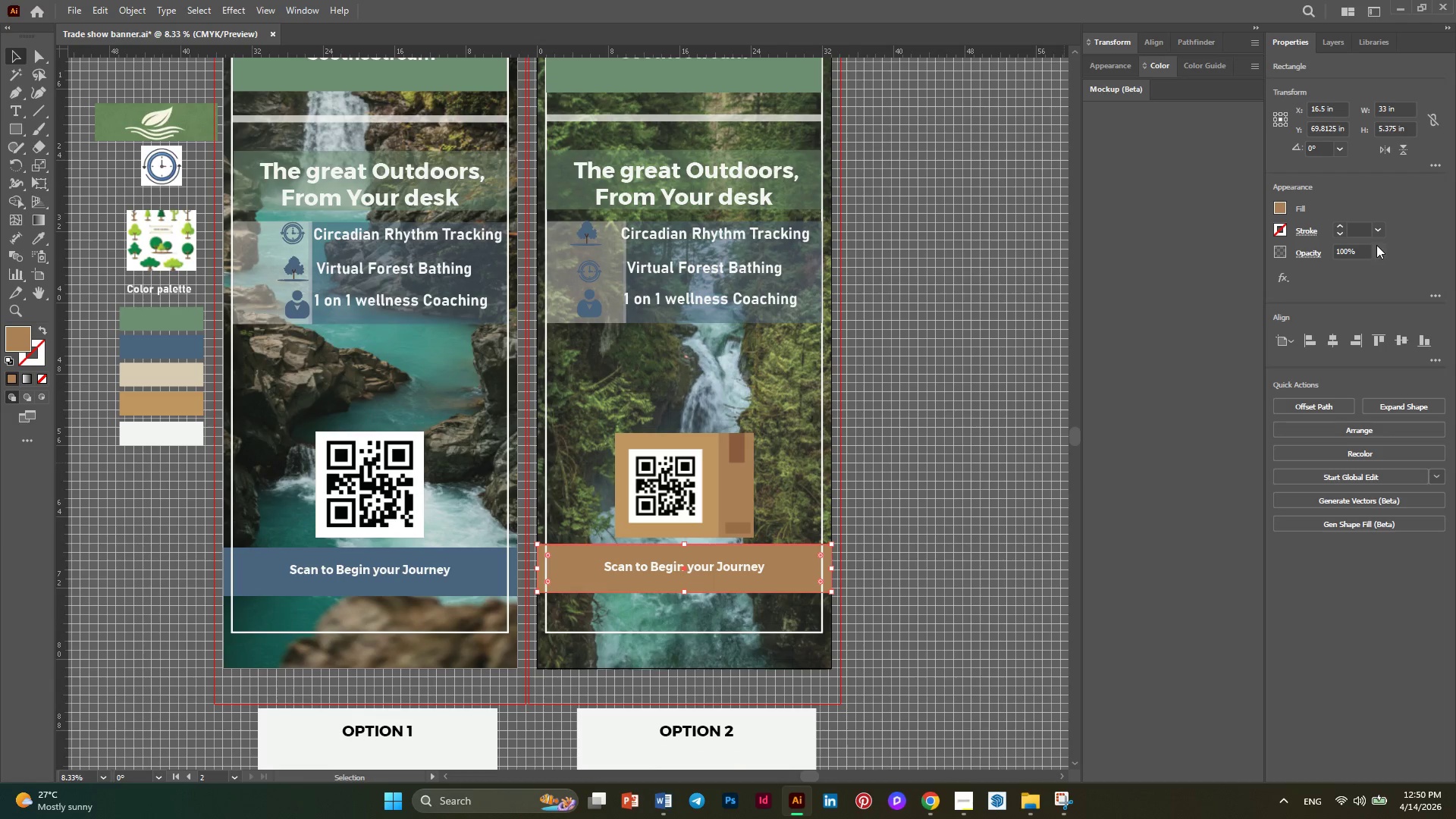 
left_click([1376, 253])
 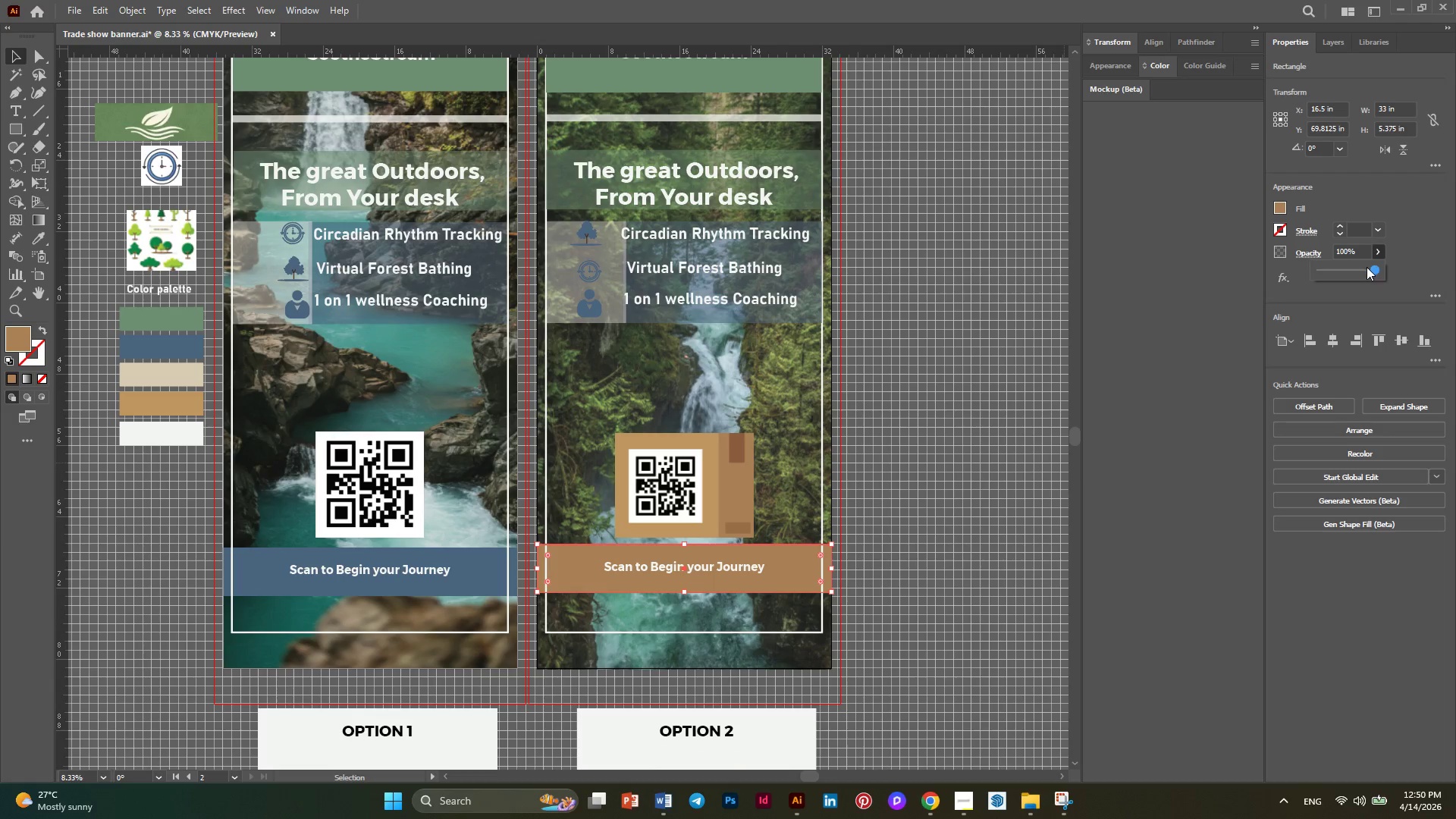 
left_click([1366, 268])
 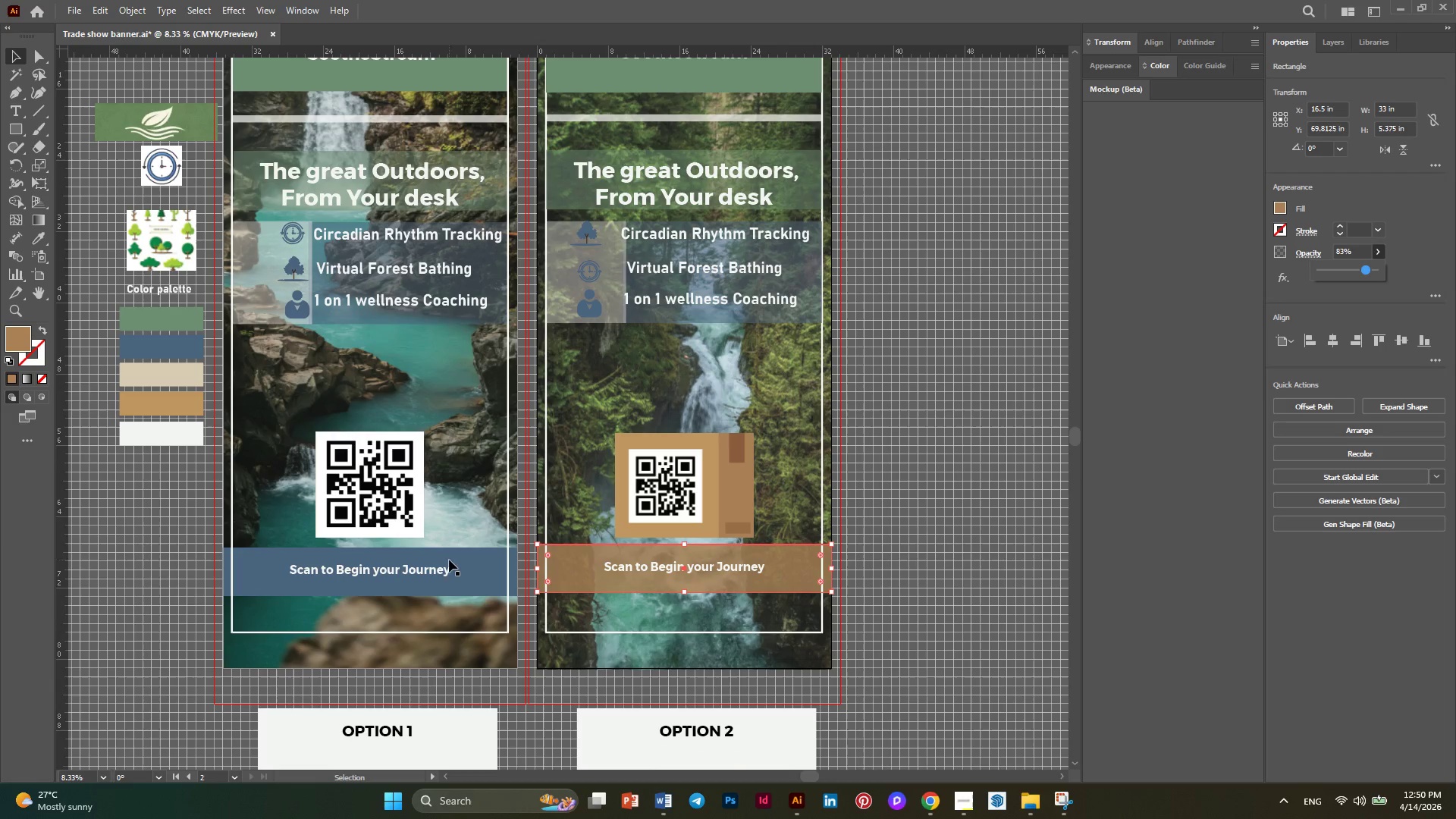 
left_click([495, 570])
 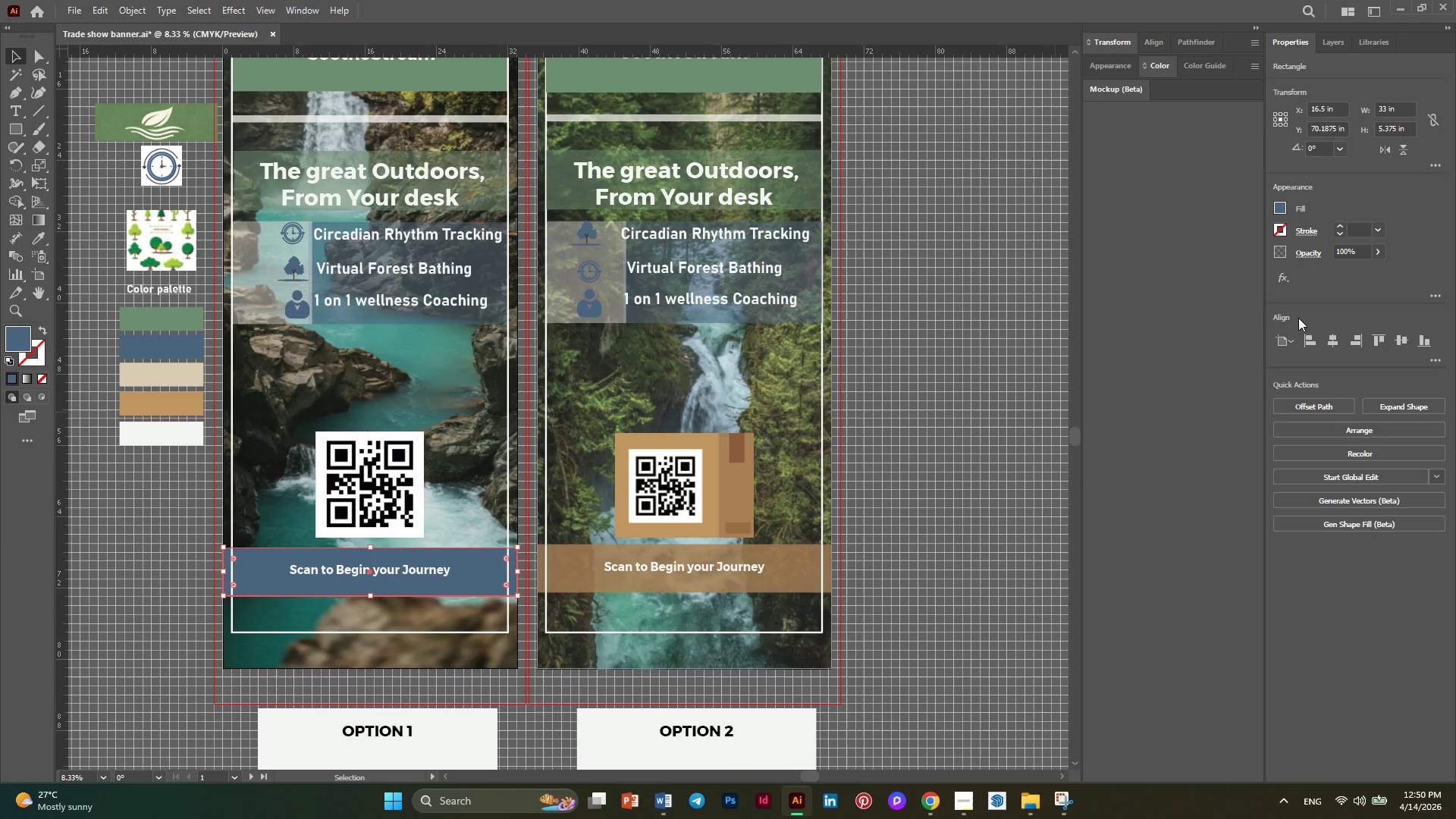 
left_click([594, 563])
 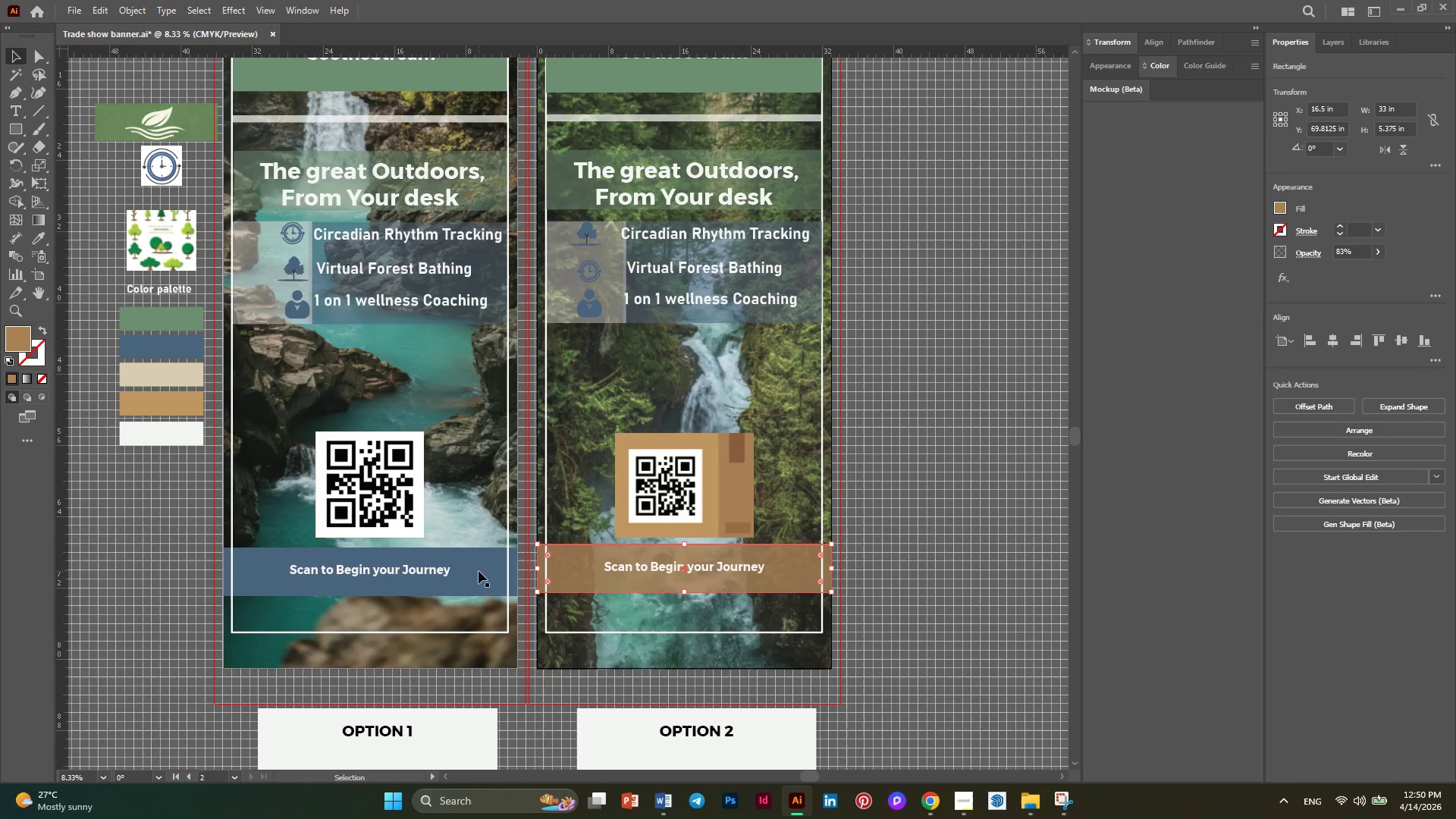 
left_click([479, 571])
 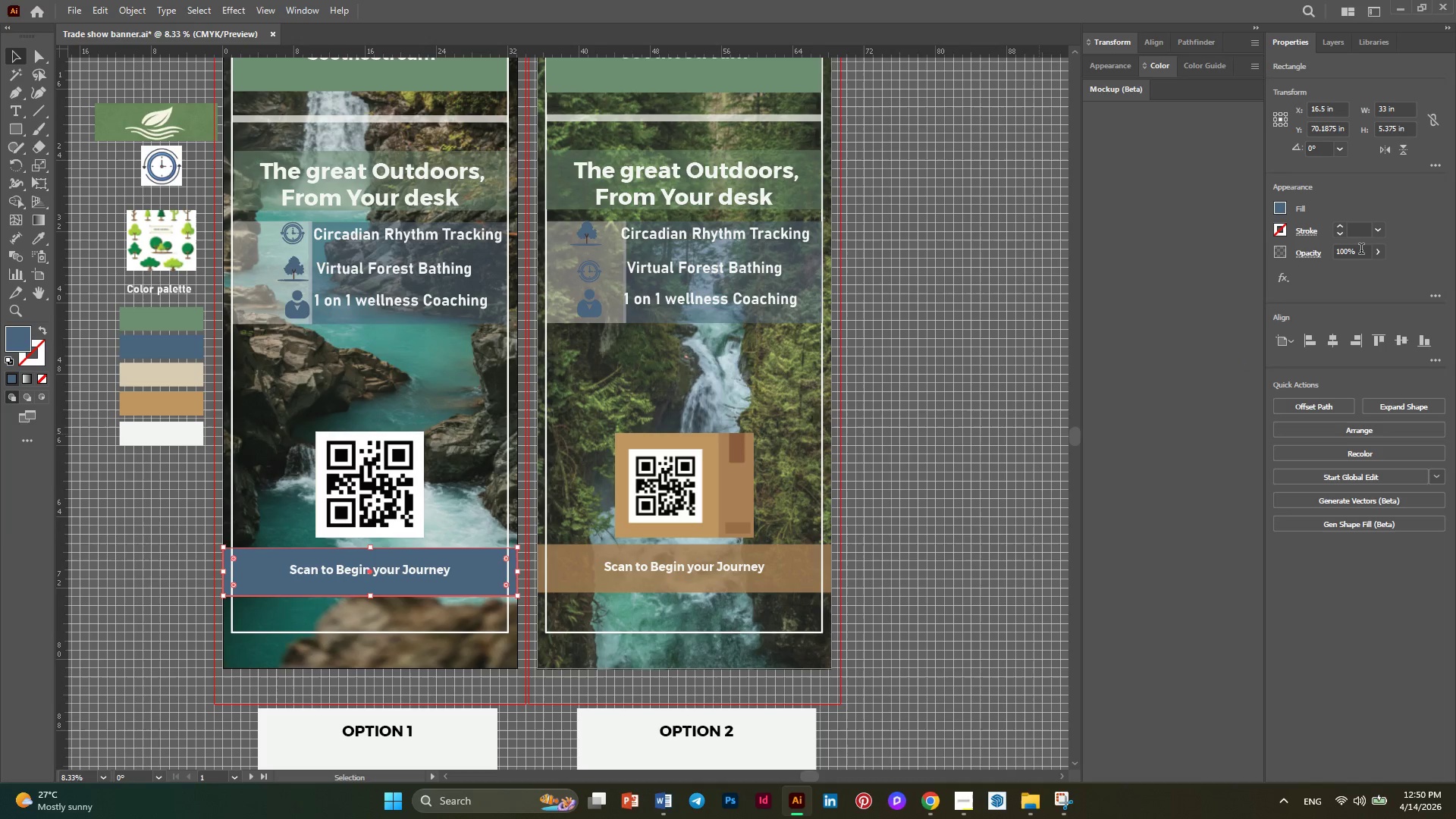 
left_click_drag(start_coordinate=[1360, 256], to_coordinate=[1321, 256])
 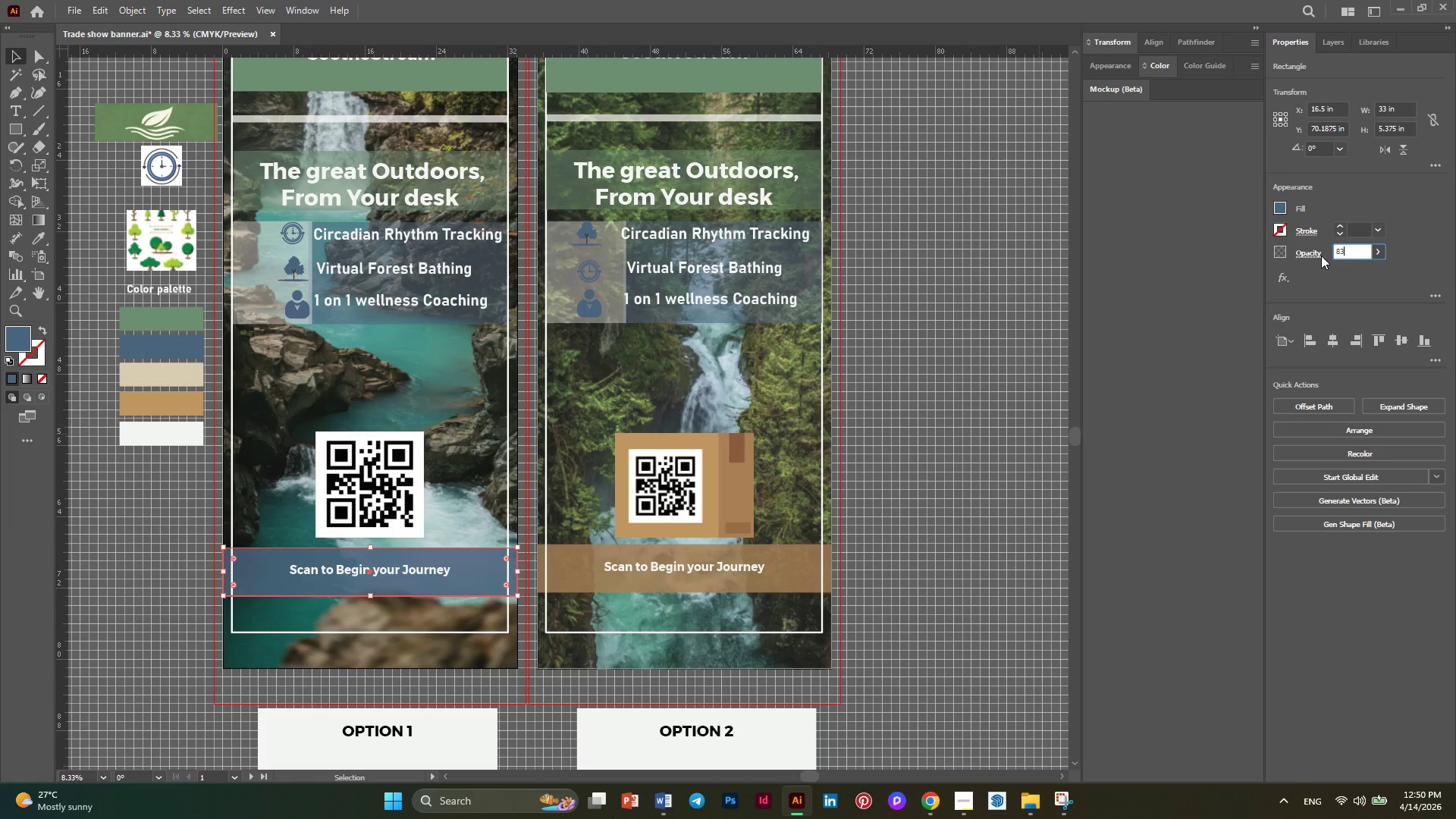 
key(Numpad8)
 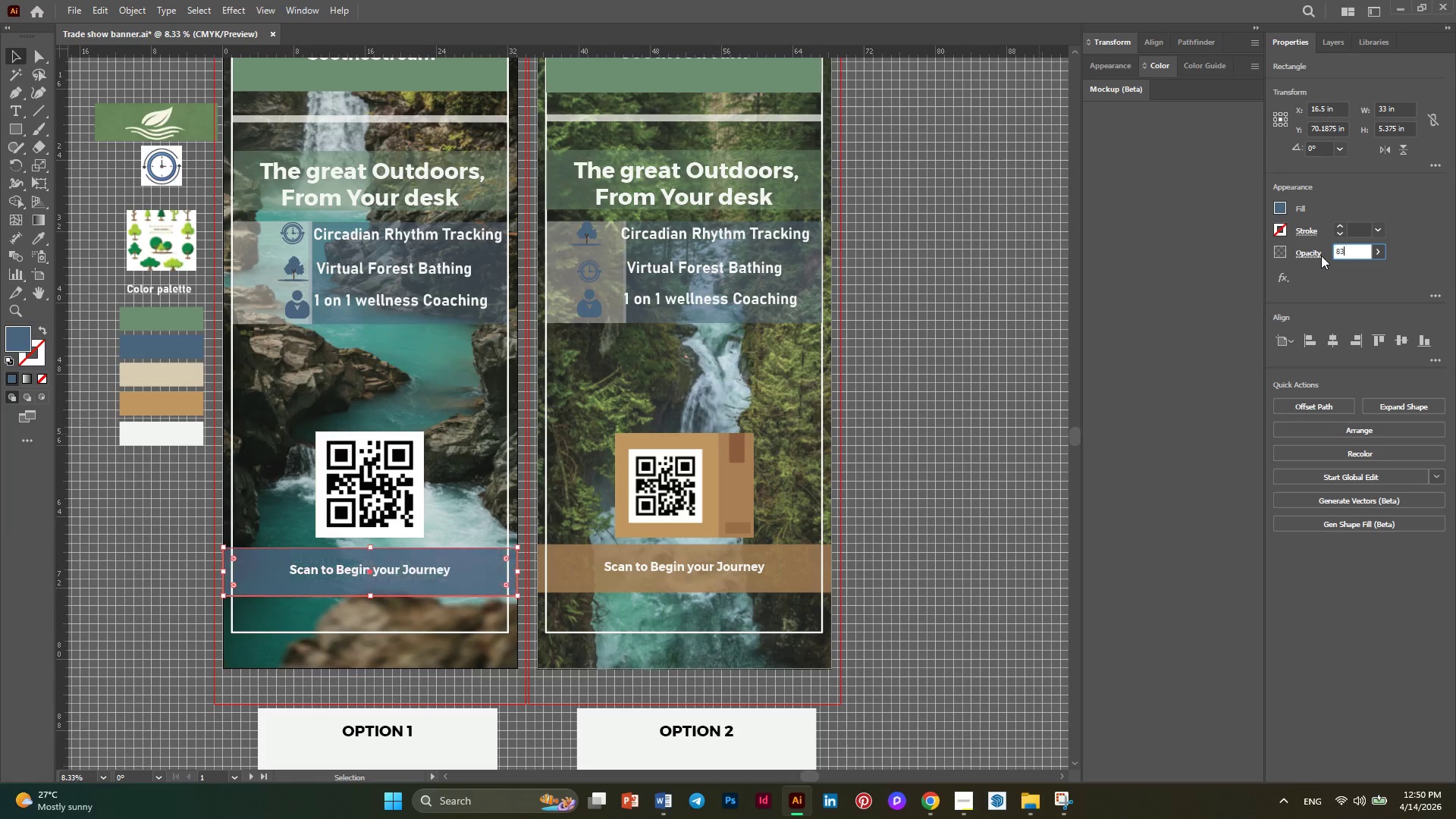 
key(Numpad3)
 